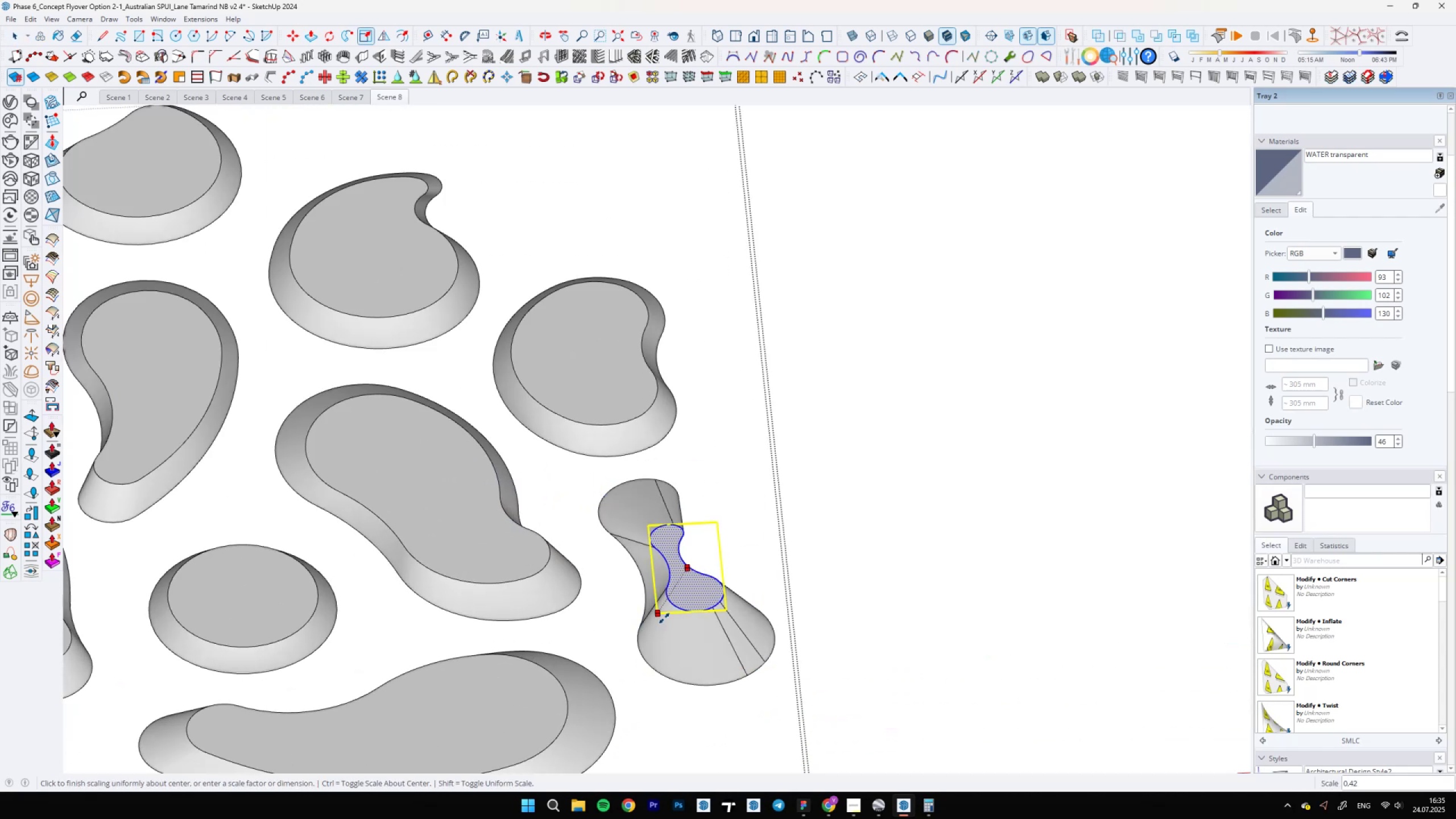 
key(0)
 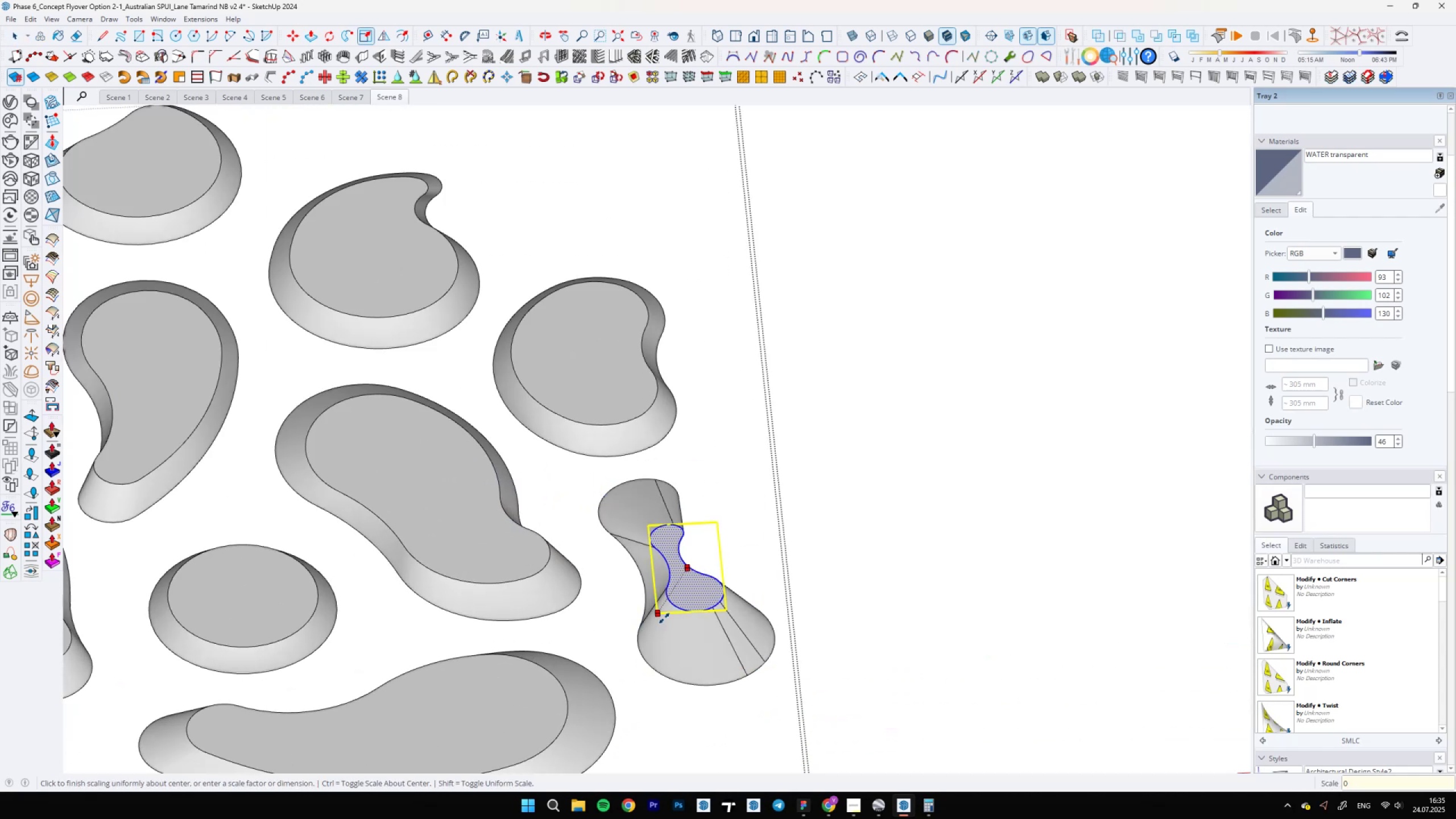 
key(Comma)
 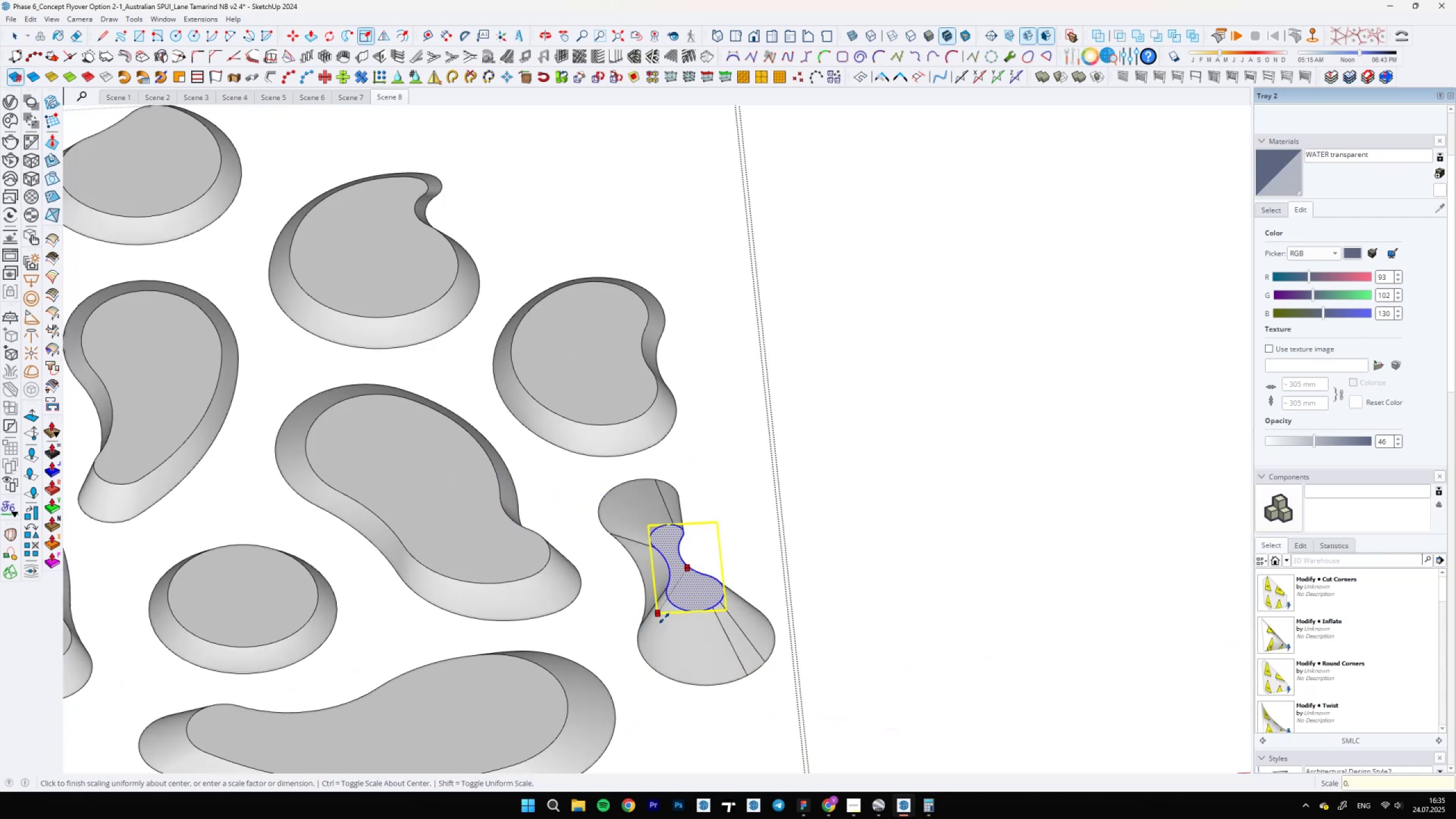 
key(8)
 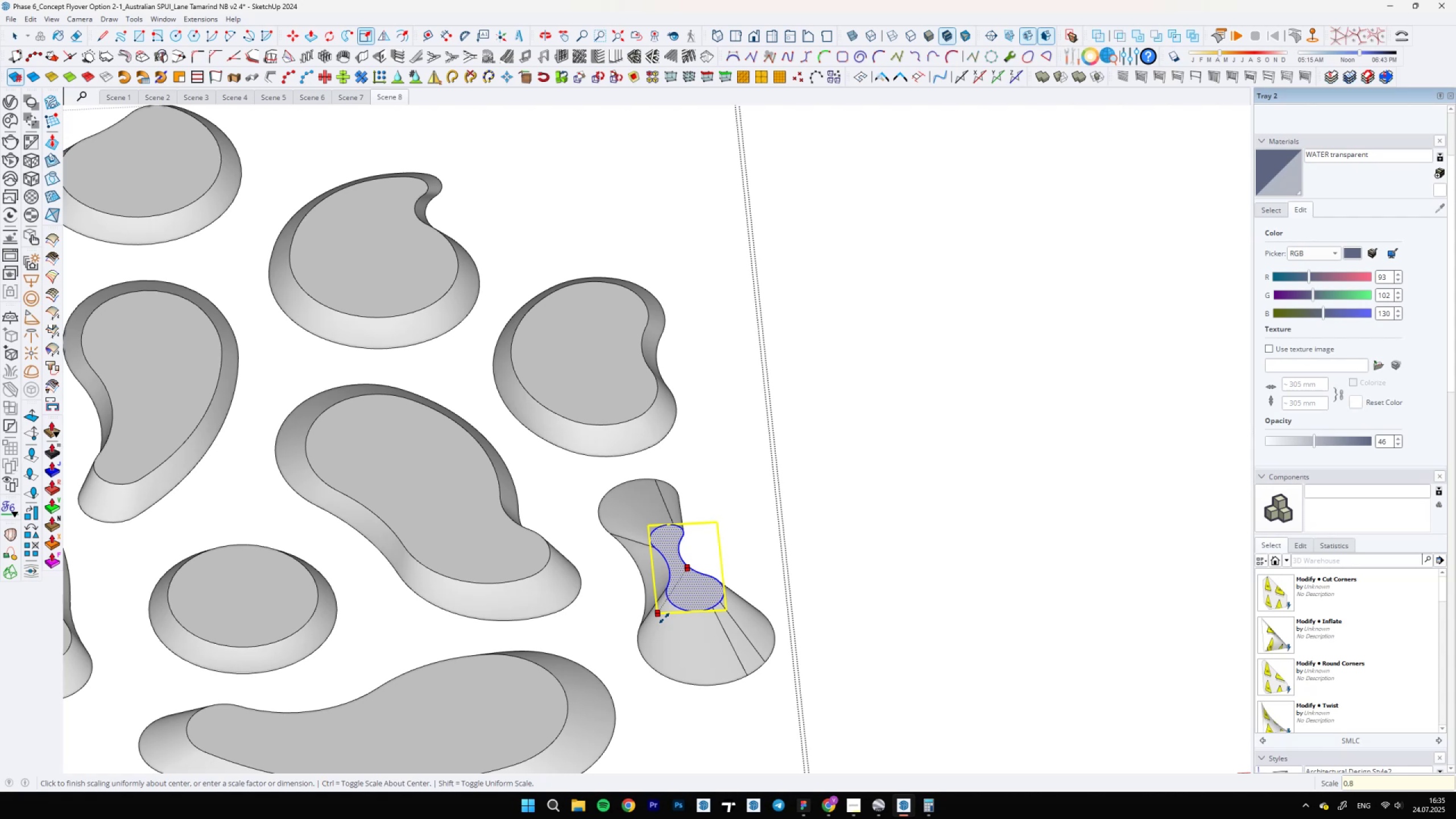 
key(Enter)
 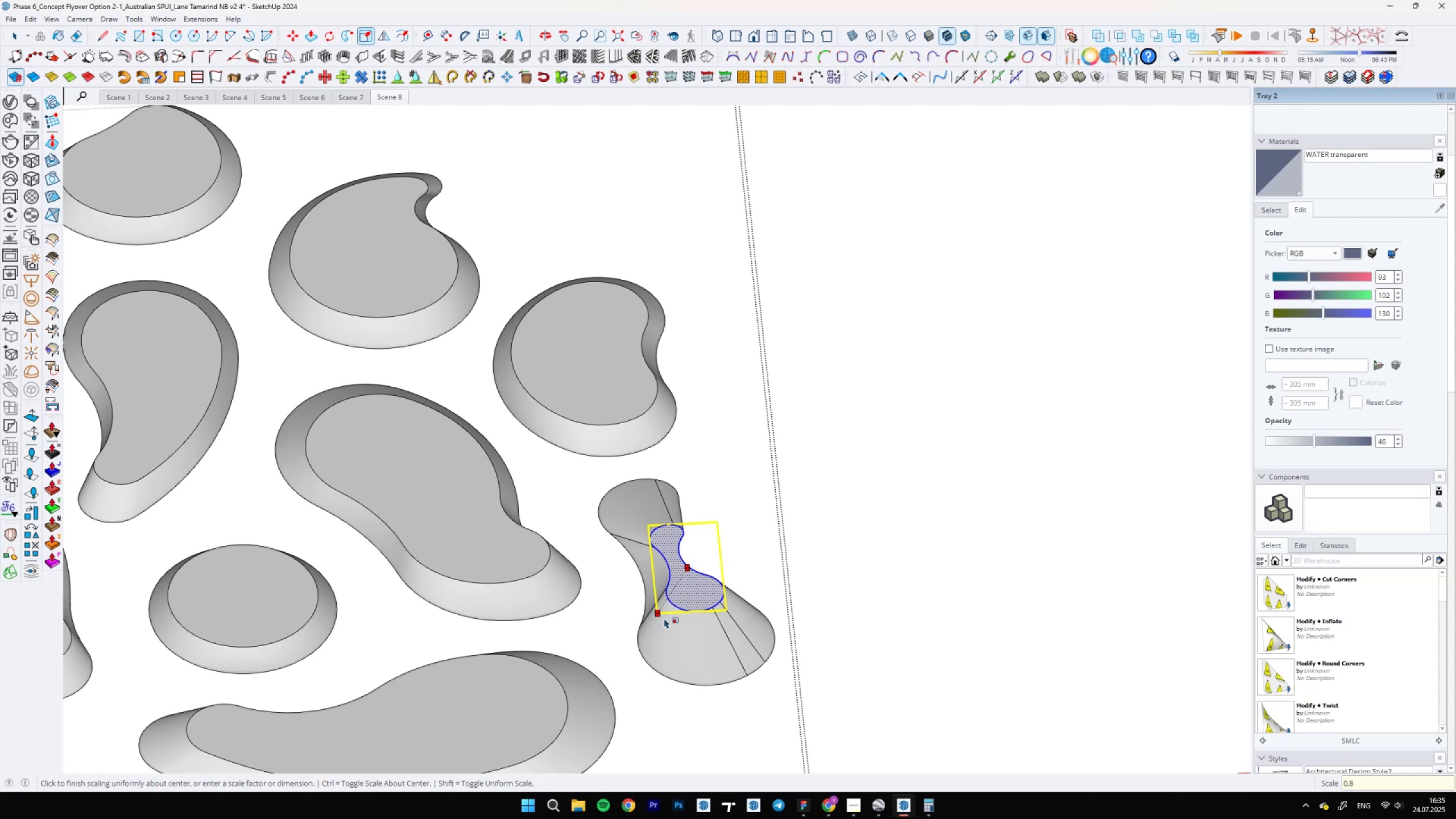 
key(Space)
 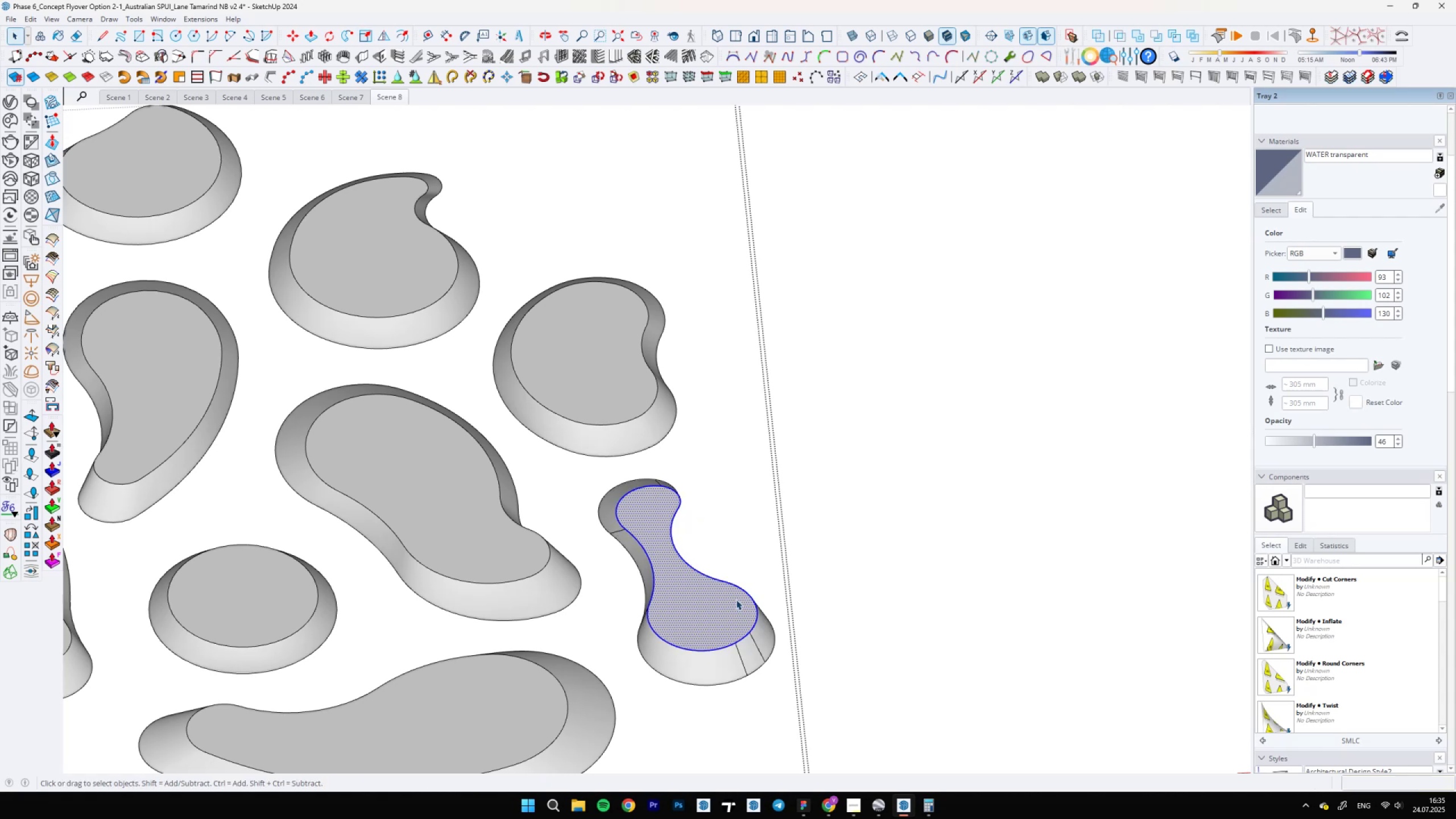 
hold_key(key=ControlLeft, duration=0.36)
 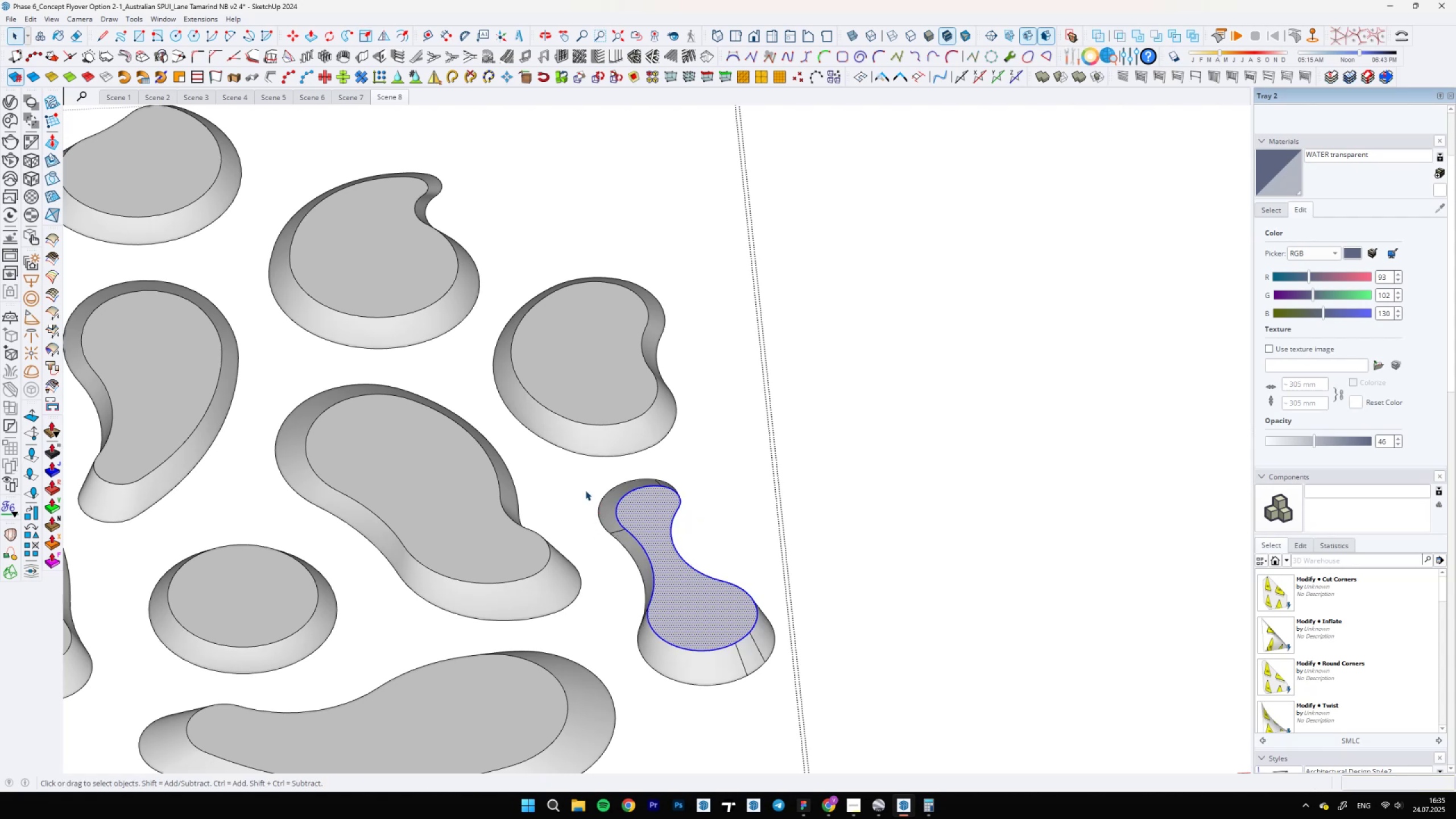 
left_click_drag(start_coordinate=[573, 475], to_coordinate=[875, 755])
 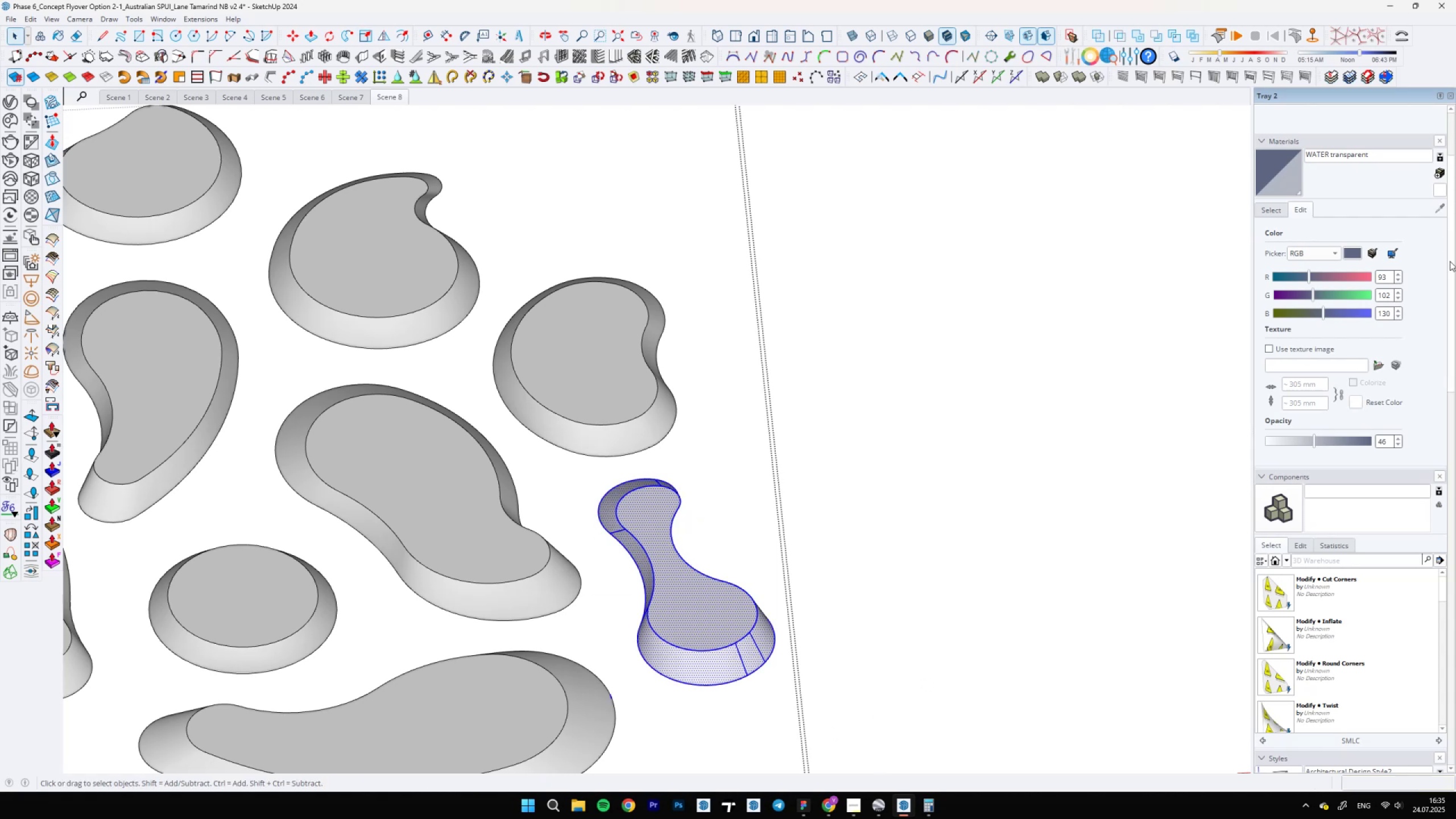 
scroll: coordinate [1455, 200], scroll_direction: down, amount: 1.0
 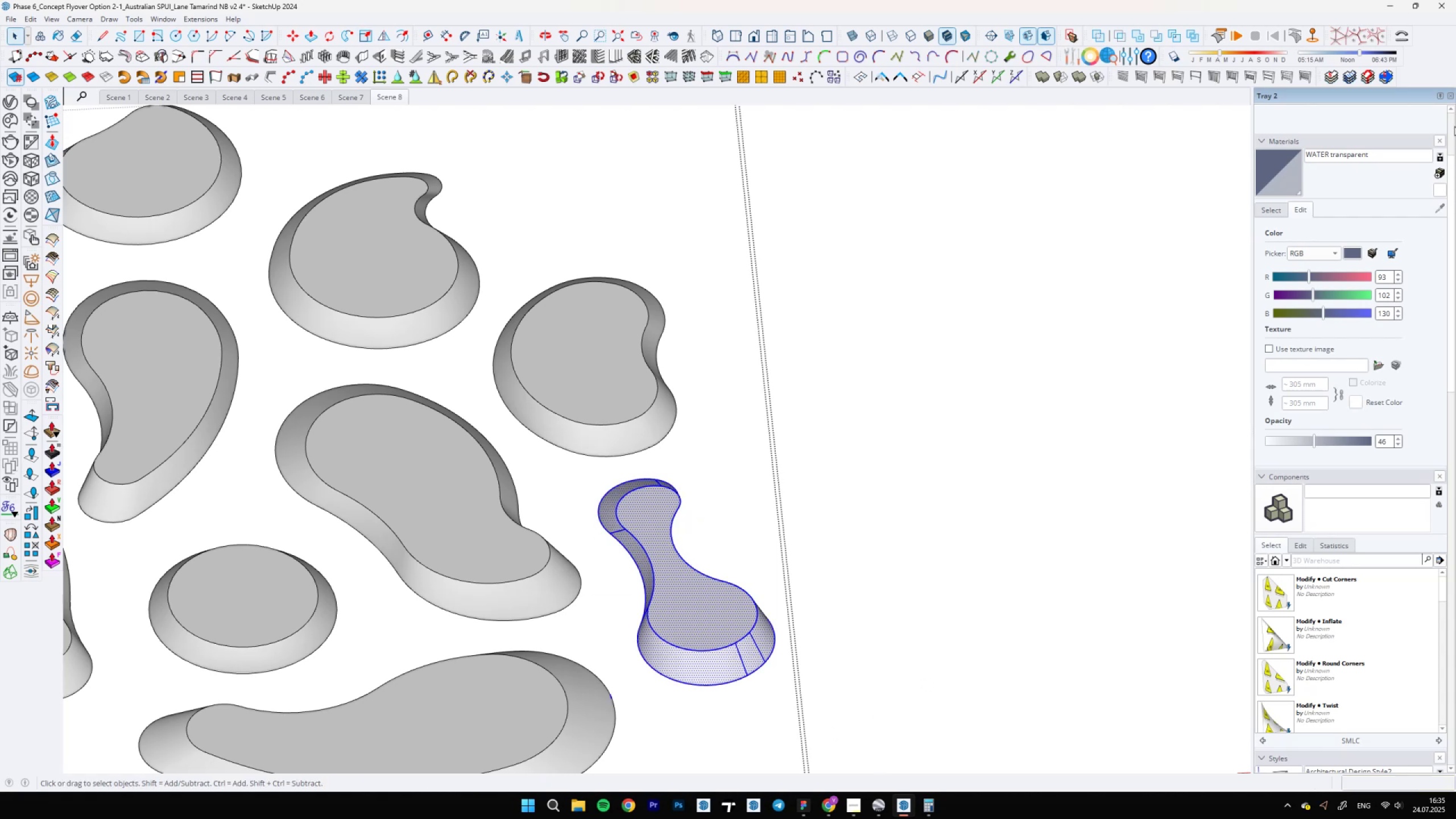 
left_click_drag(start_coordinate=[1449, 127], to_coordinate=[1451, 176])
 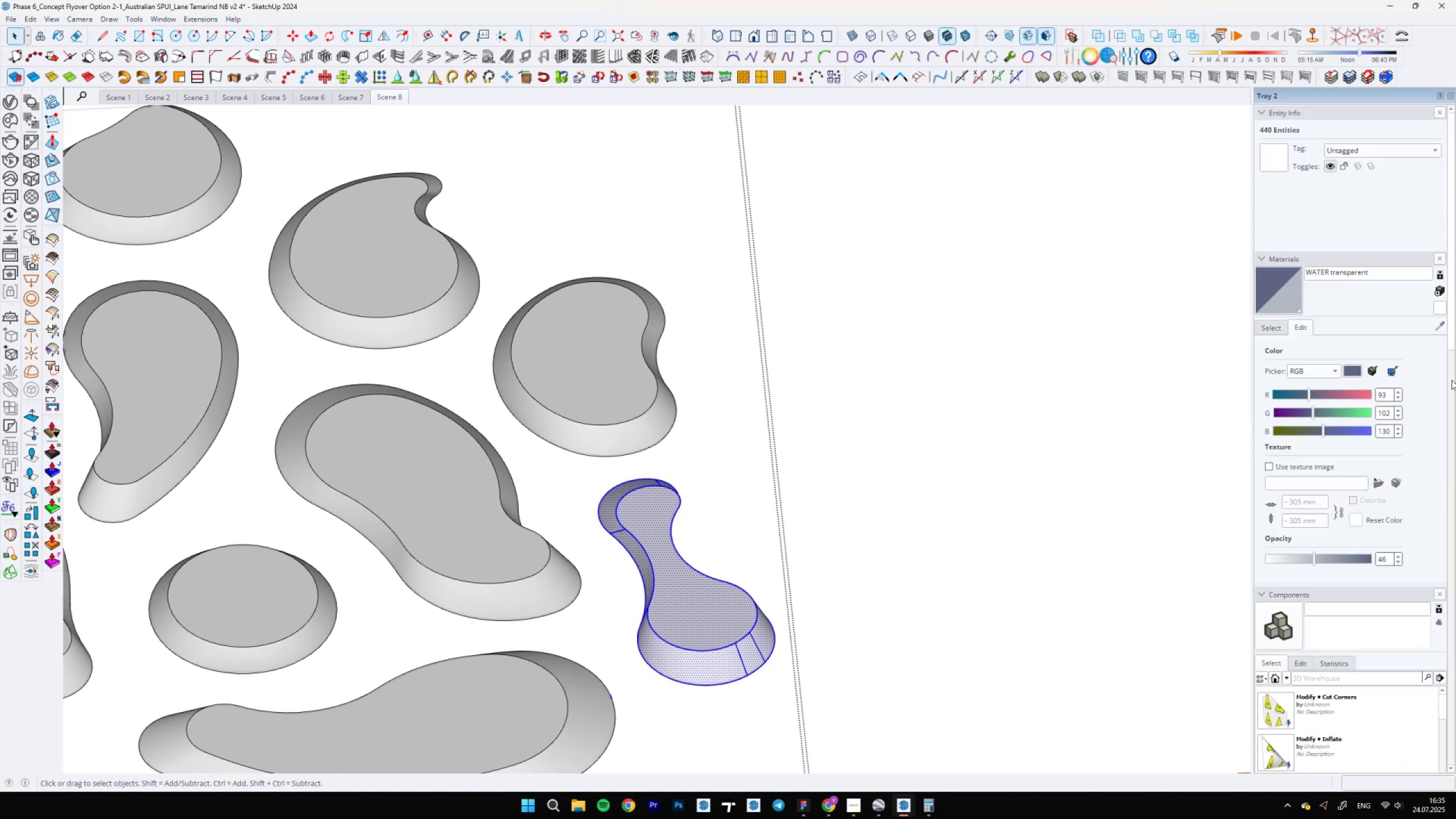 
left_click_drag(start_coordinate=[1450, 366], to_coordinate=[1451, 417])
 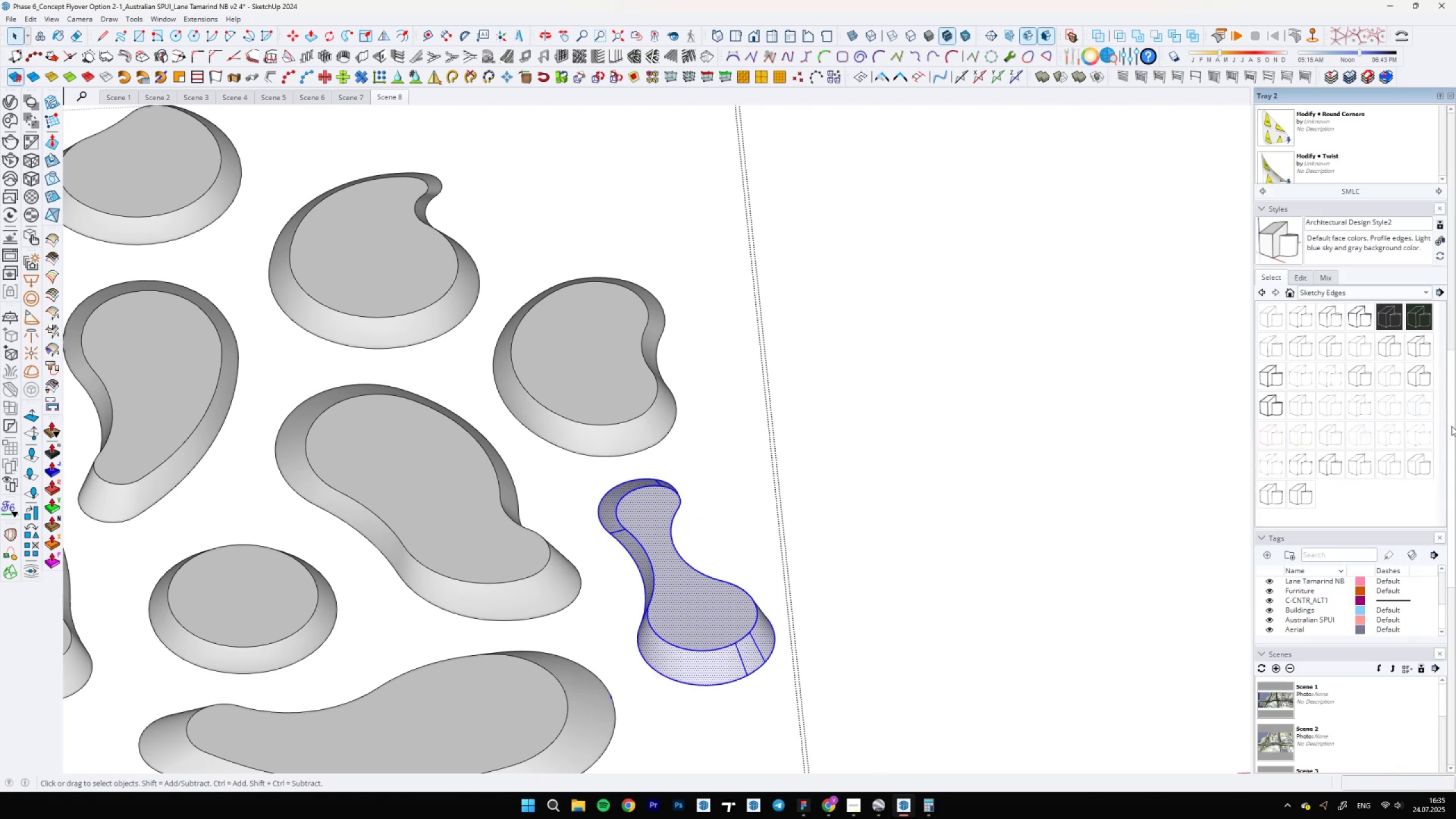 
scroll: coordinate [1454, 650], scroll_direction: down, amount: 13.0
 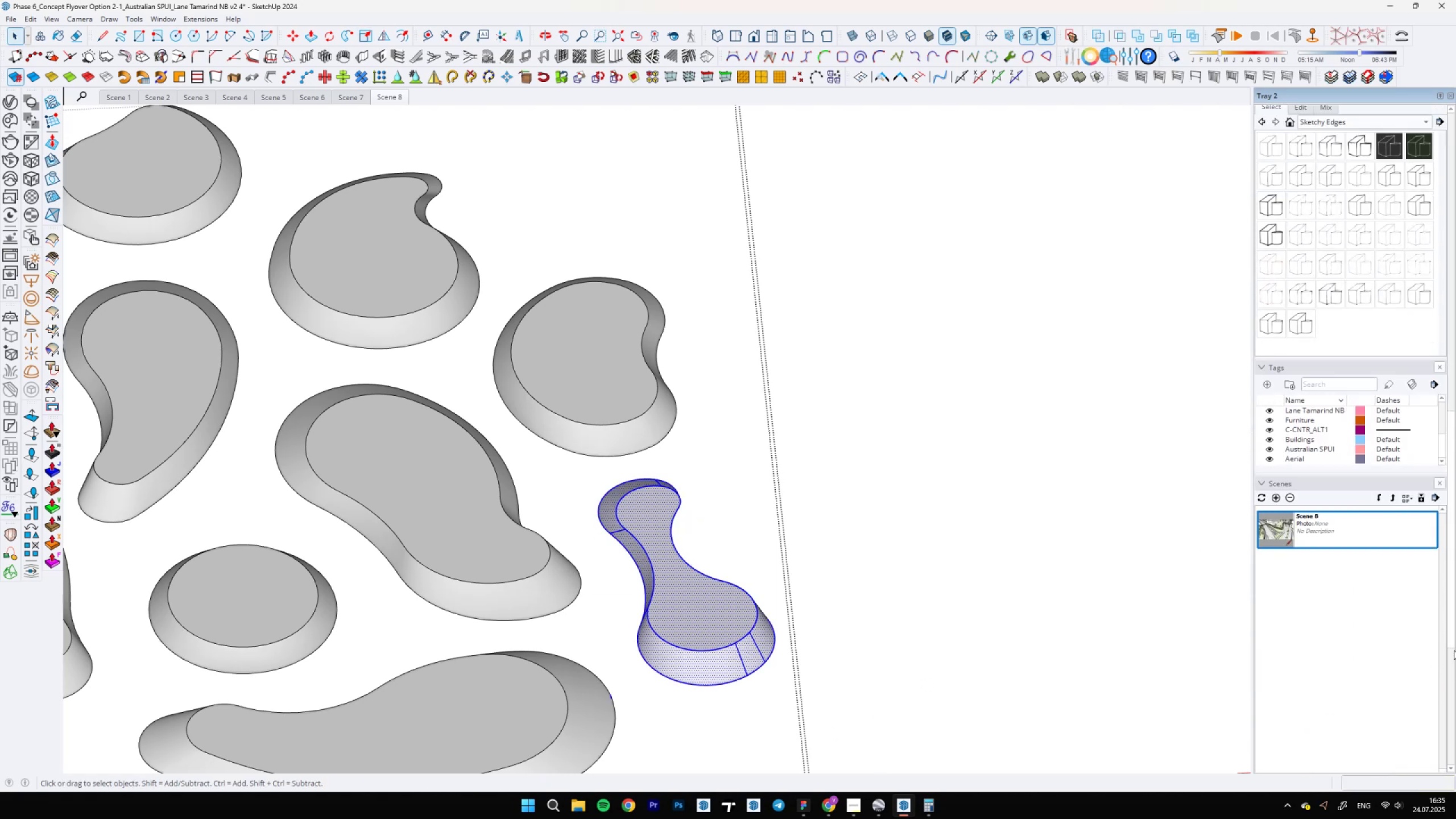 
left_click_drag(start_coordinate=[1455, 651], to_coordinate=[1453, 688])
 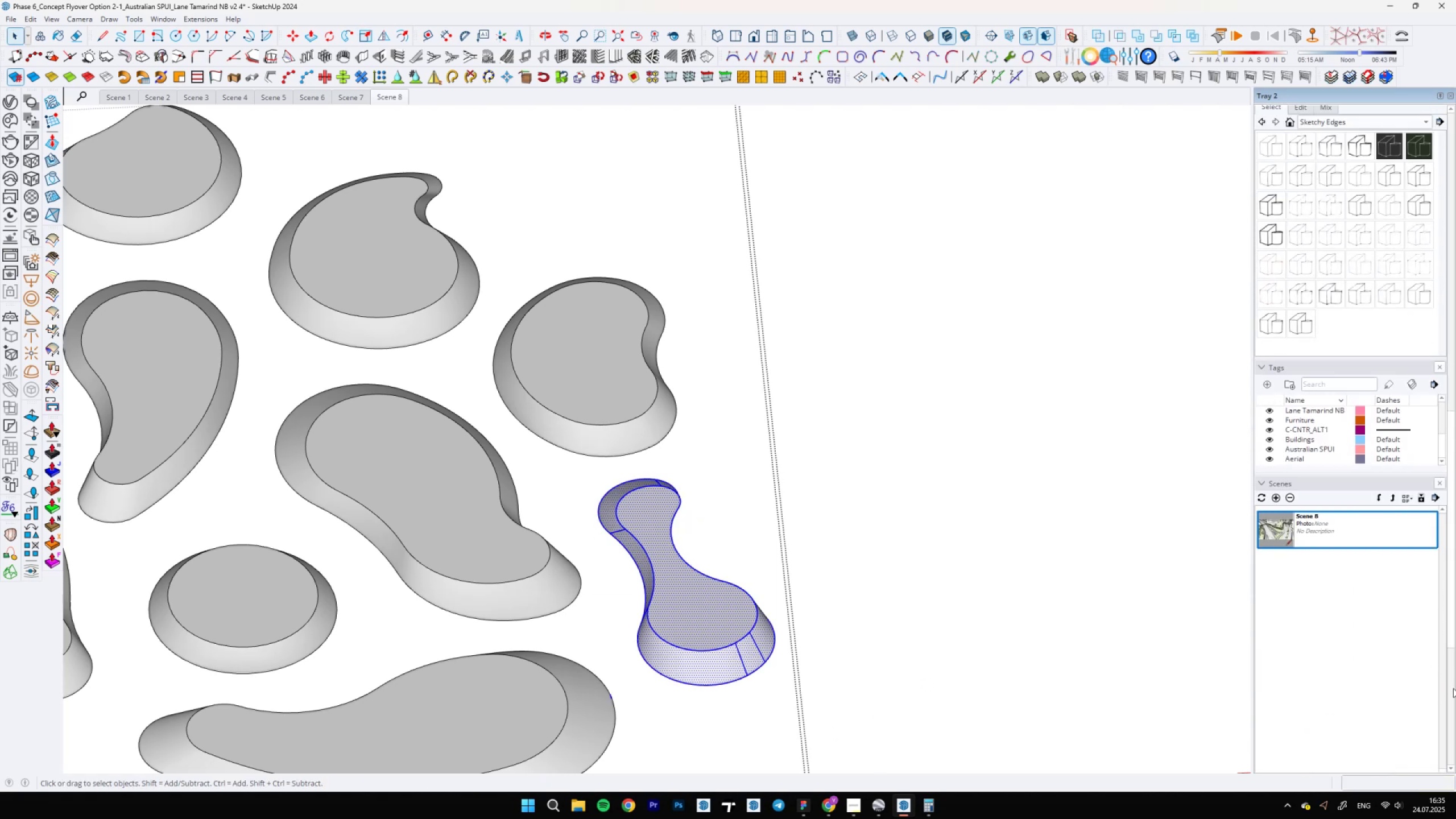 
left_click_drag(start_coordinate=[1453, 687], to_coordinate=[1455, 746])
 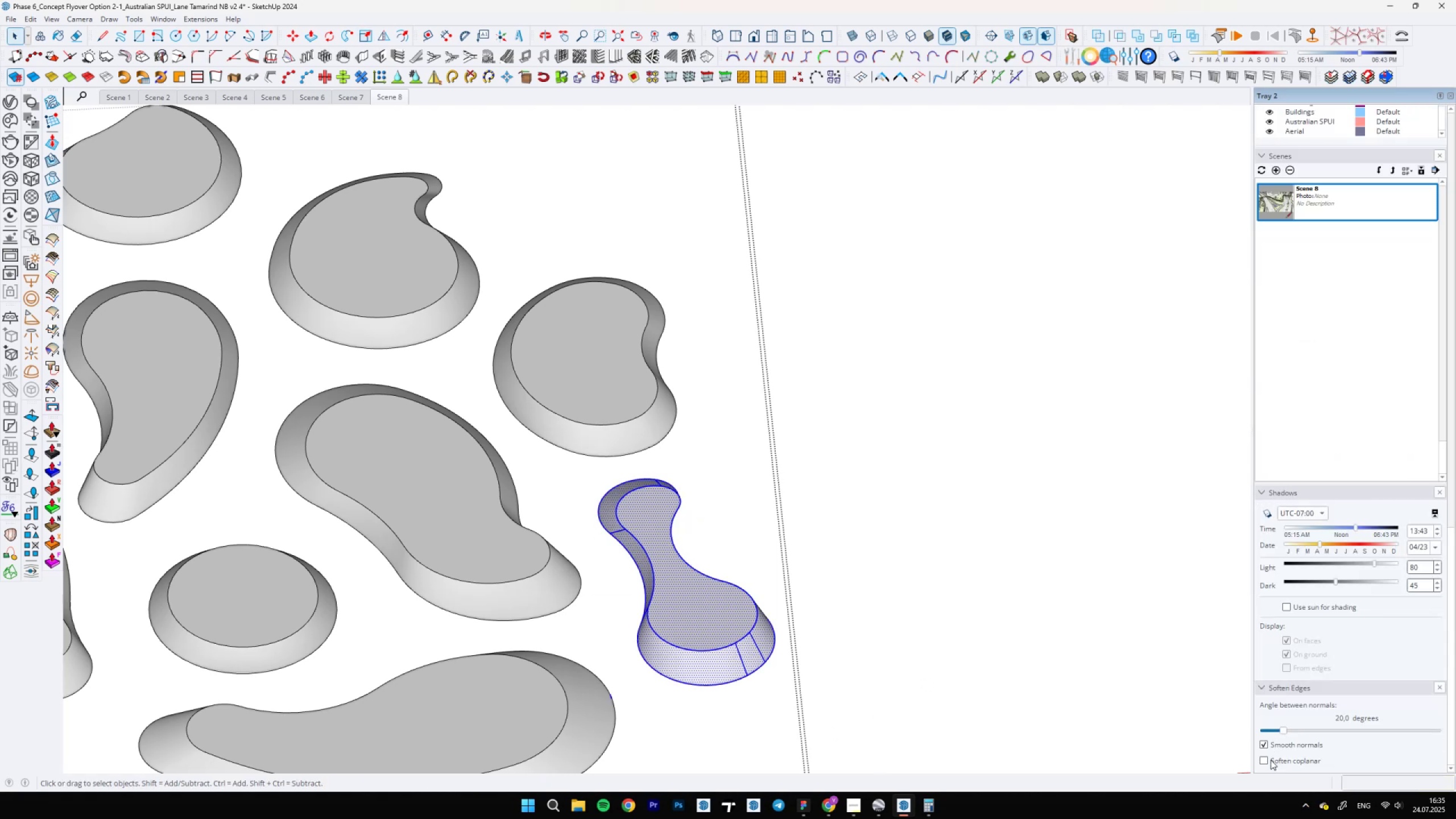 
left_click([1262, 762])
 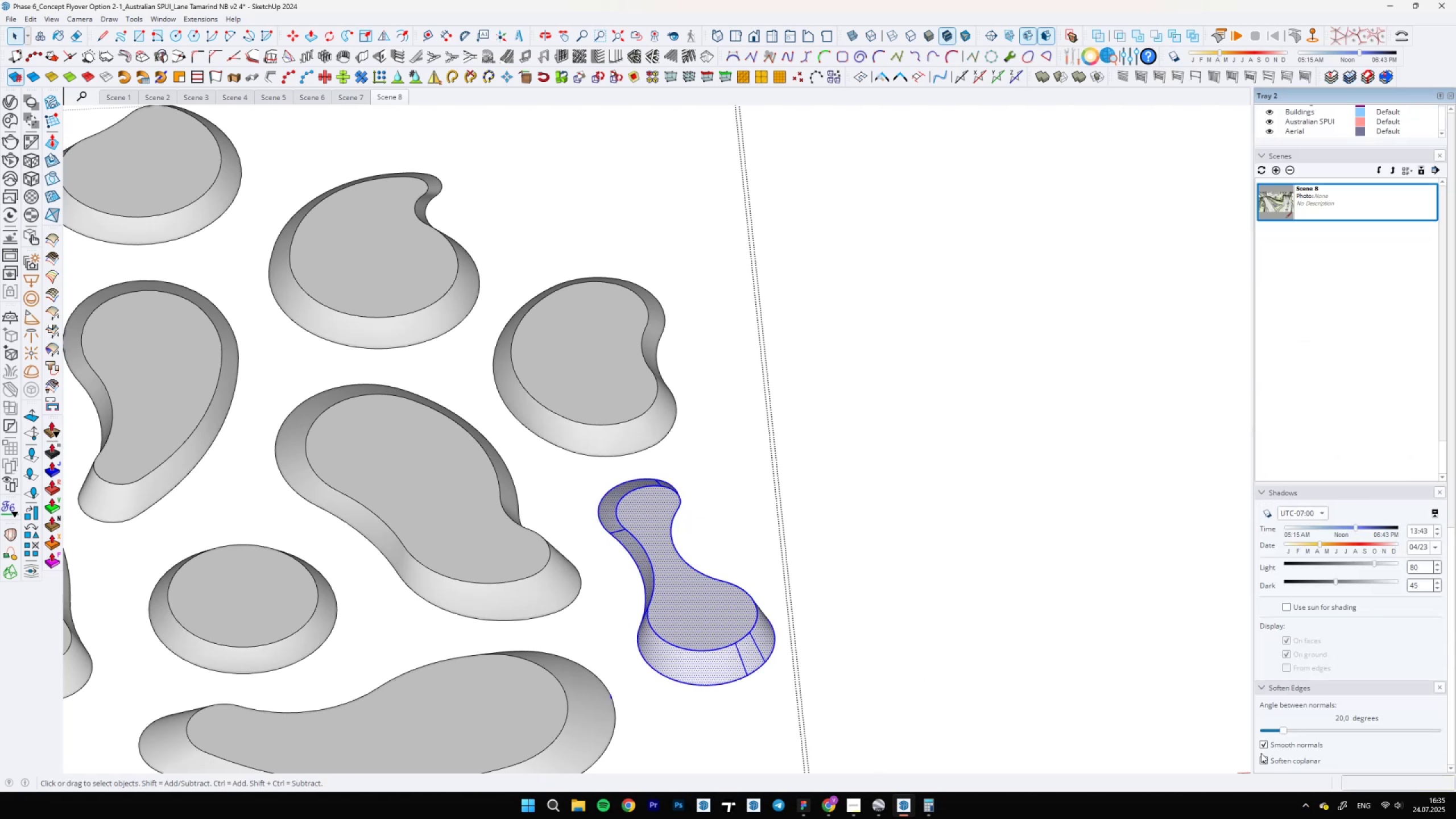 
scroll: coordinate [973, 588], scroll_direction: down, amount: 6.0
 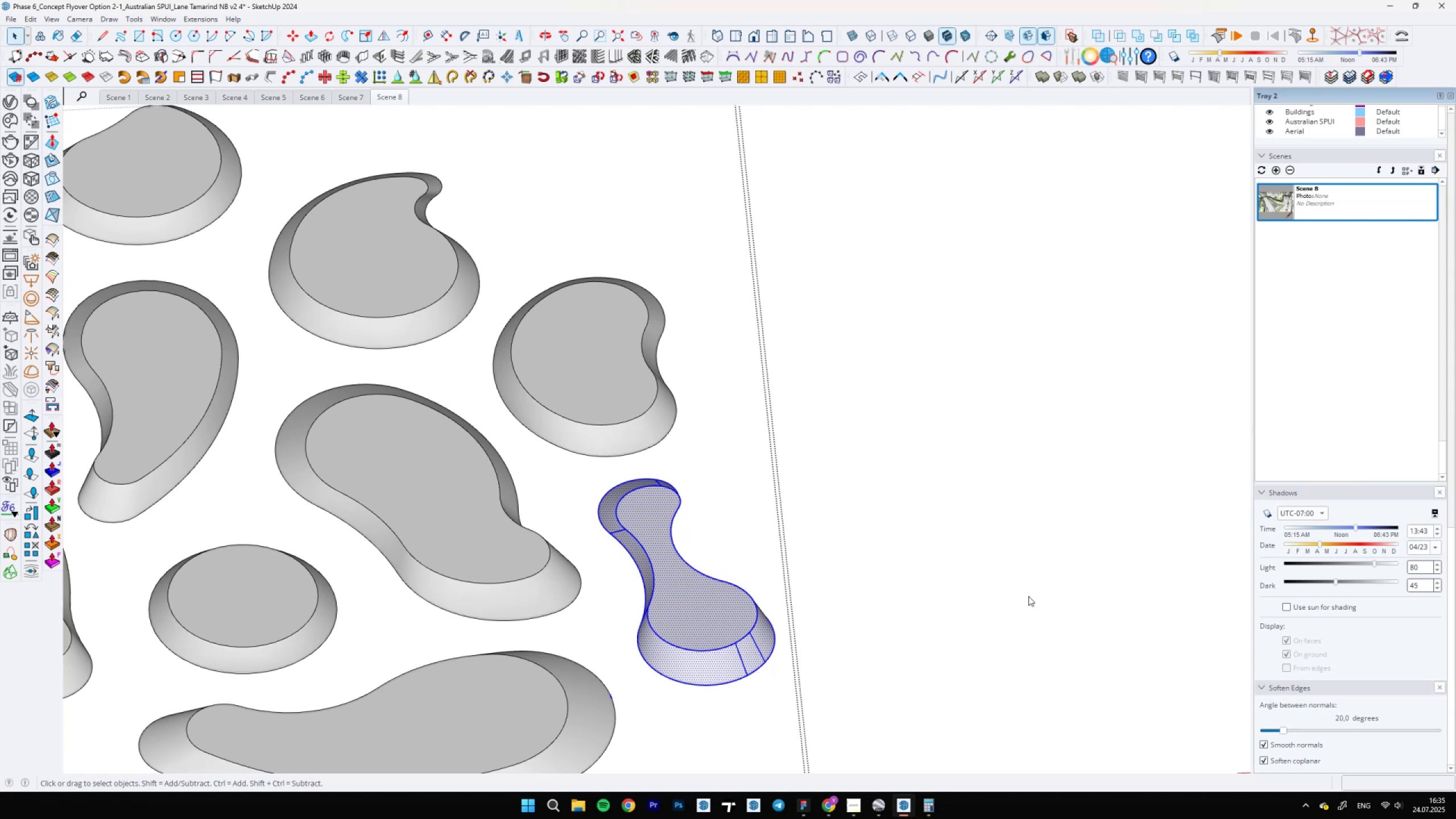 
key(Space)
 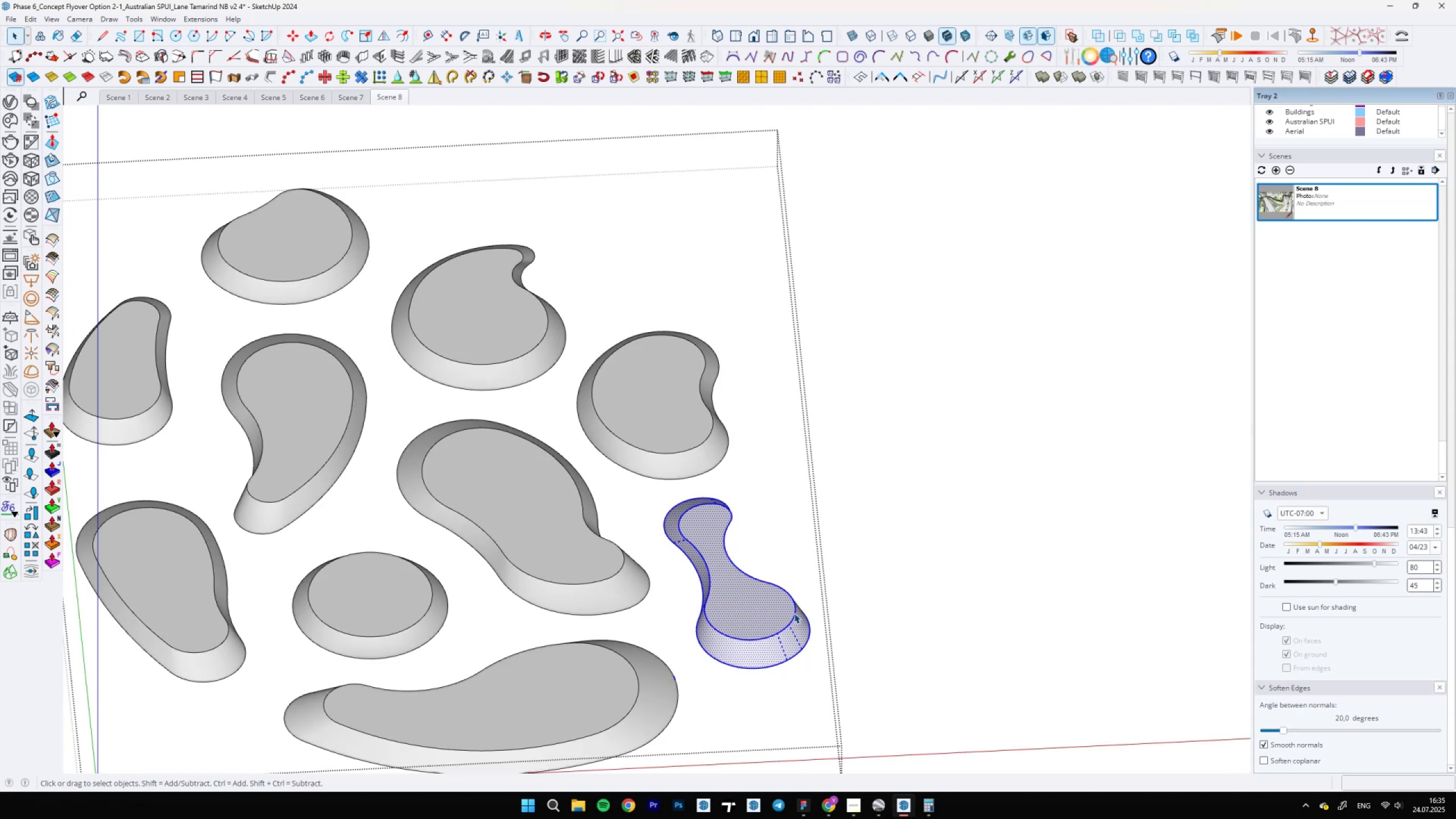 
key(Escape)
 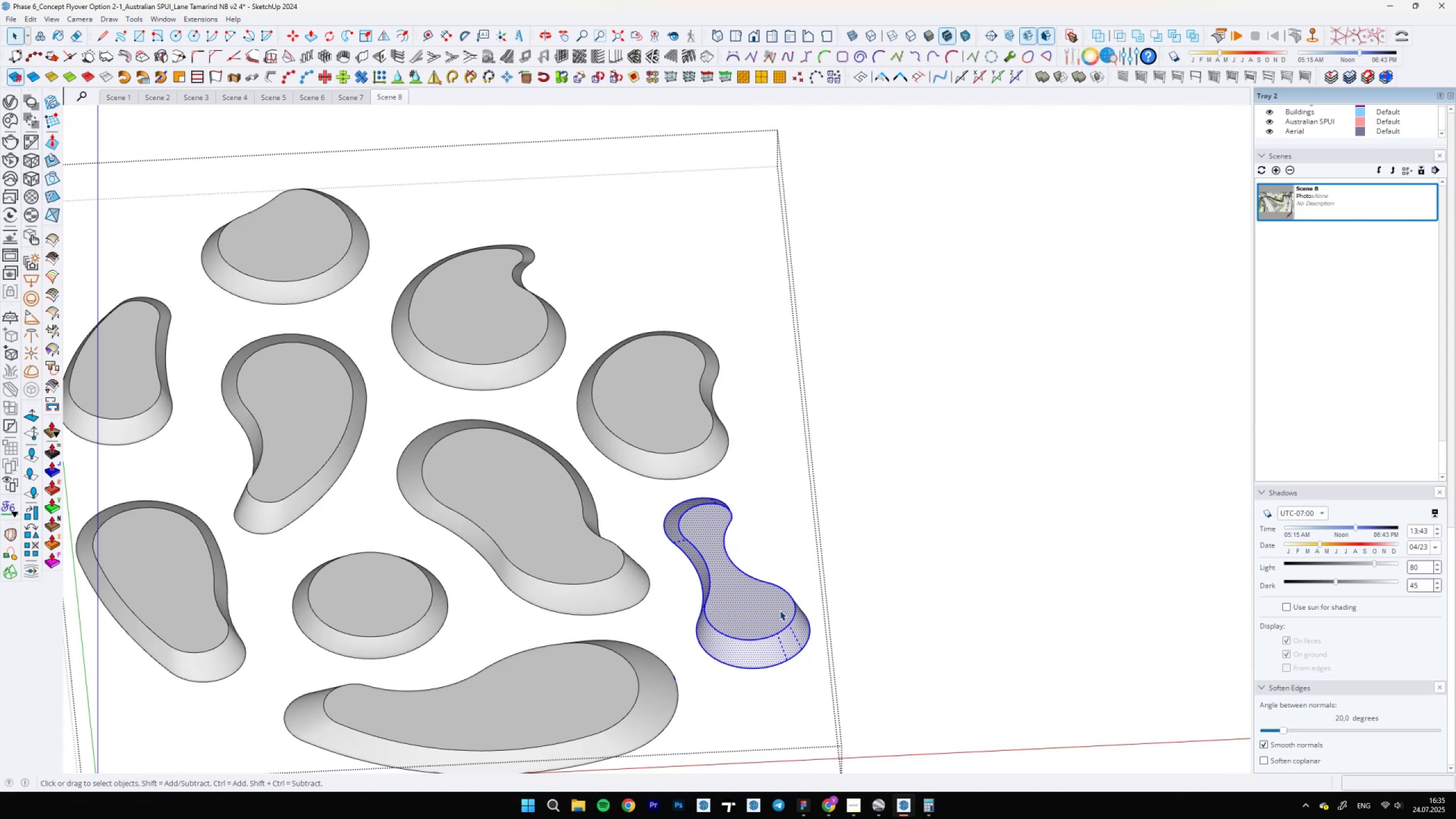 
scroll: coordinate [765, 580], scroll_direction: down, amount: 6.0
 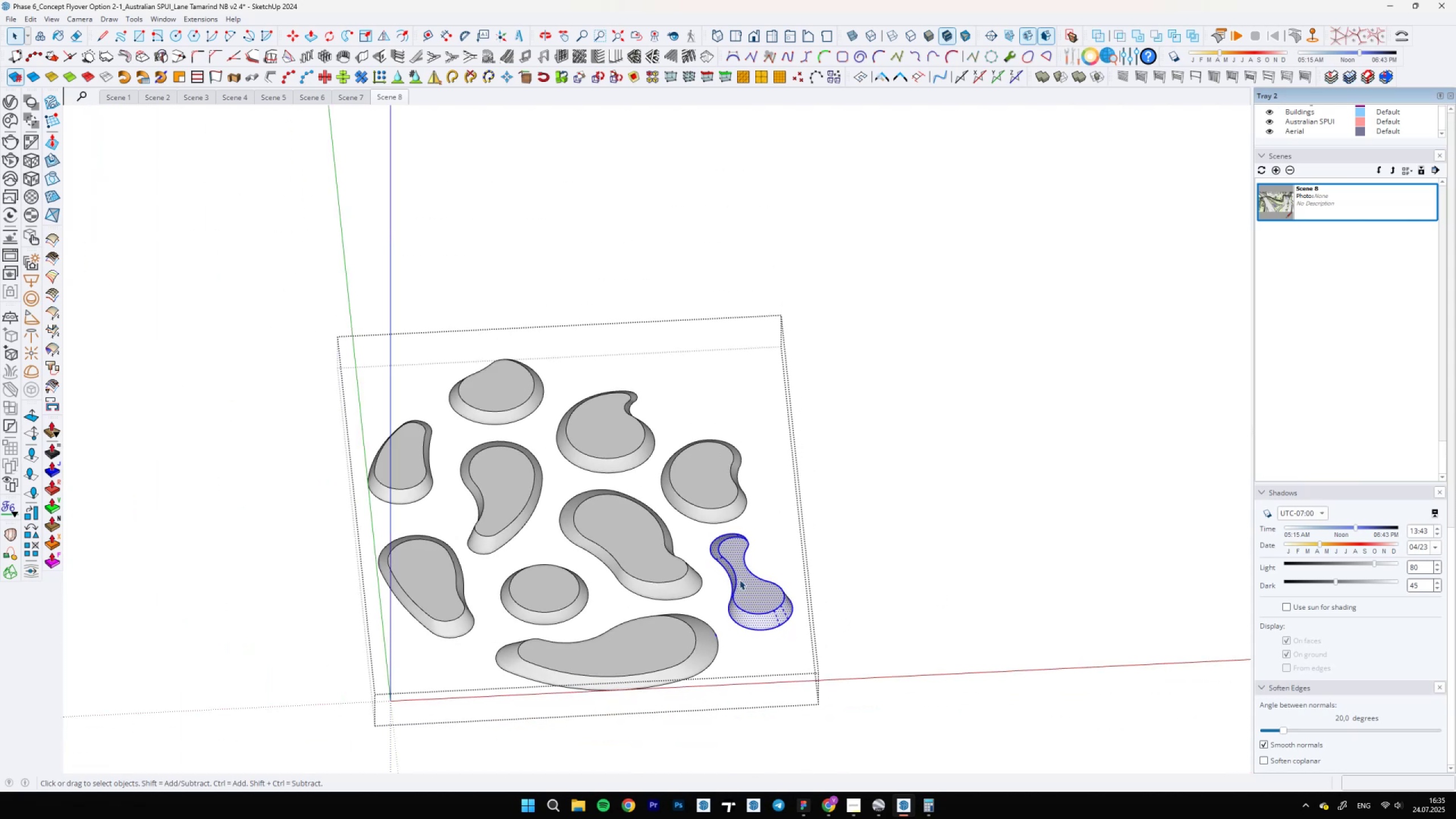 
key(Escape)
 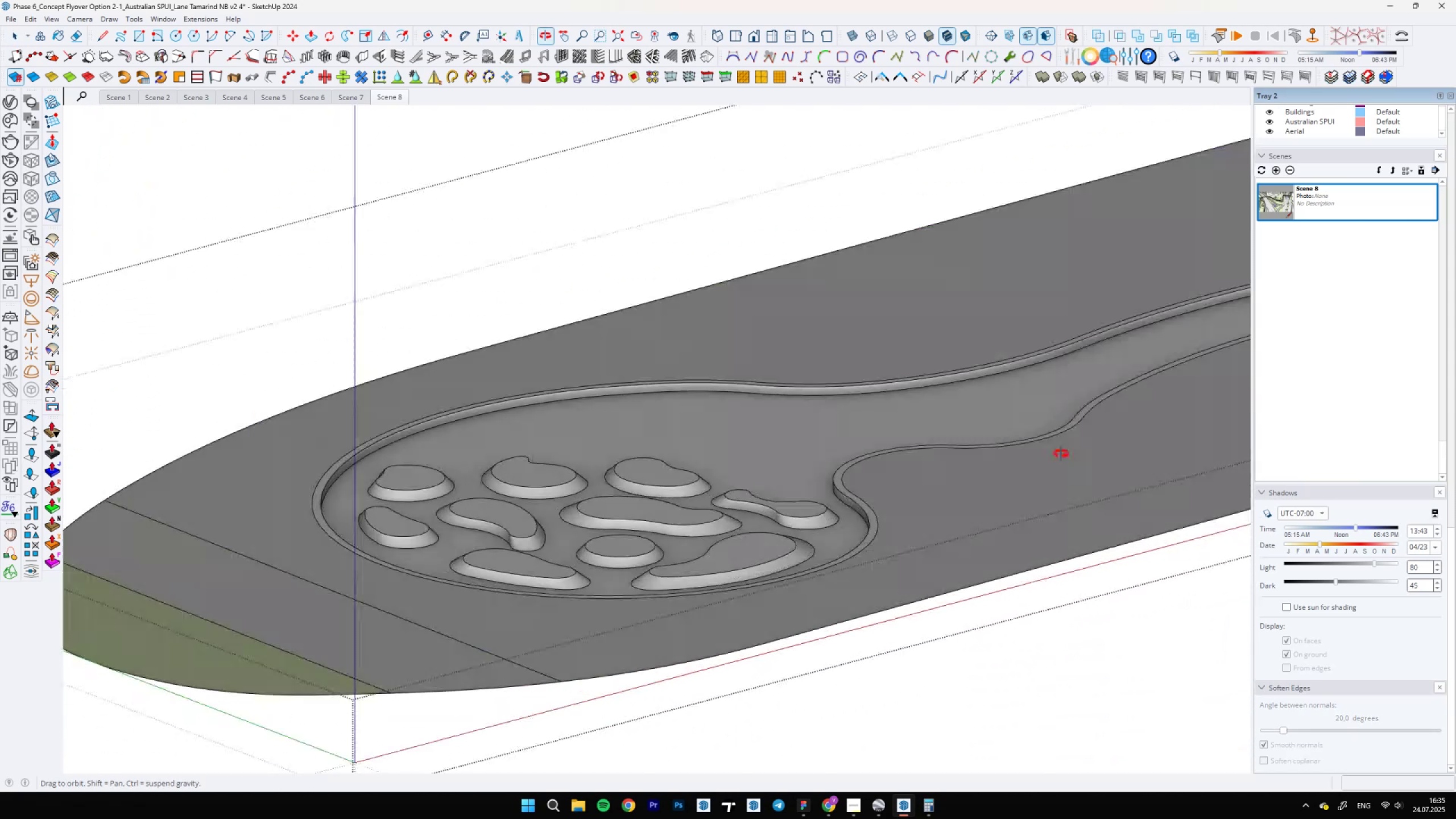 
scroll: coordinate [832, 647], scroll_direction: down, amount: 22.0
 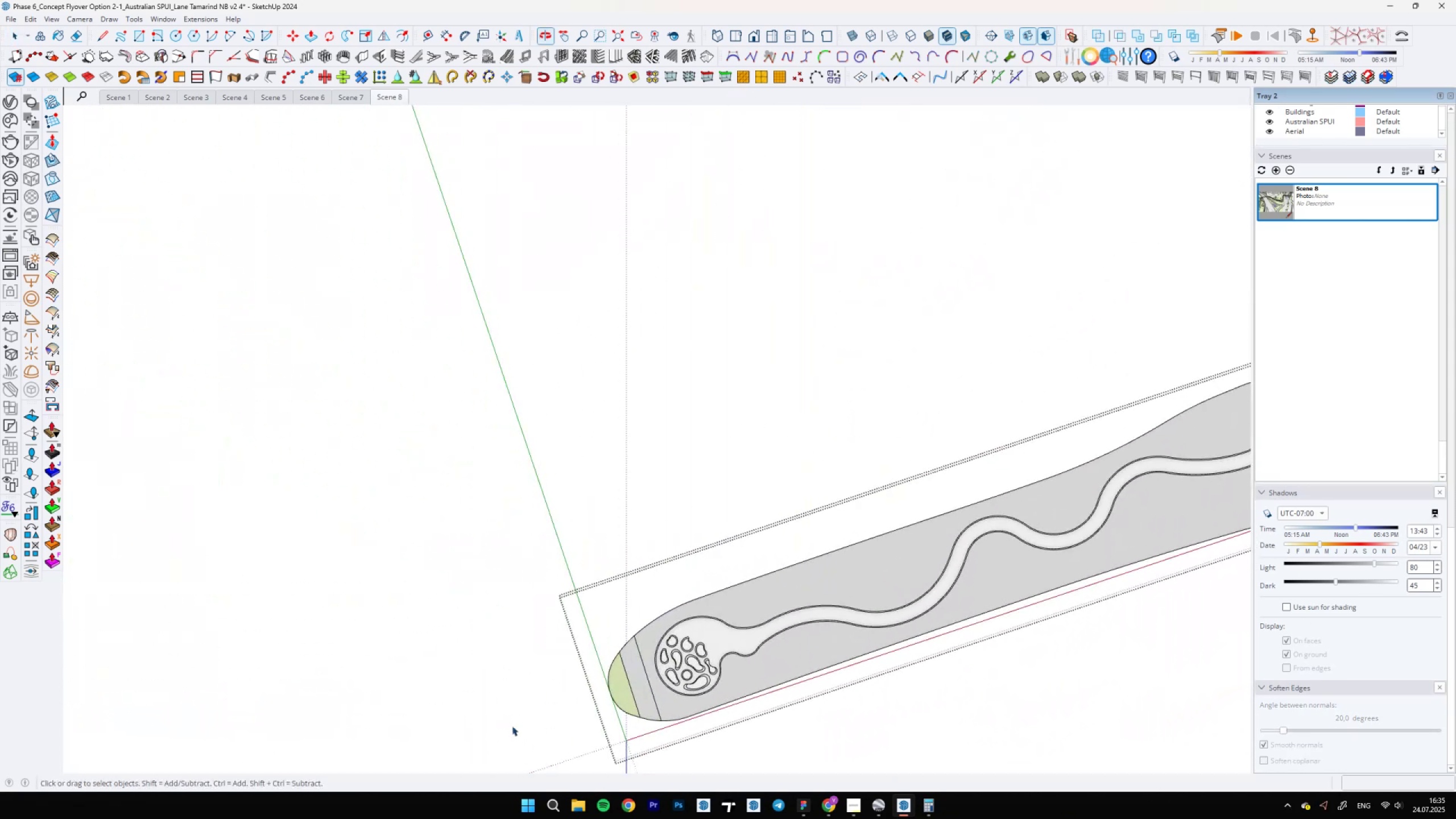 
scroll: coordinate [690, 688], scroll_direction: up, amount: 5.0
 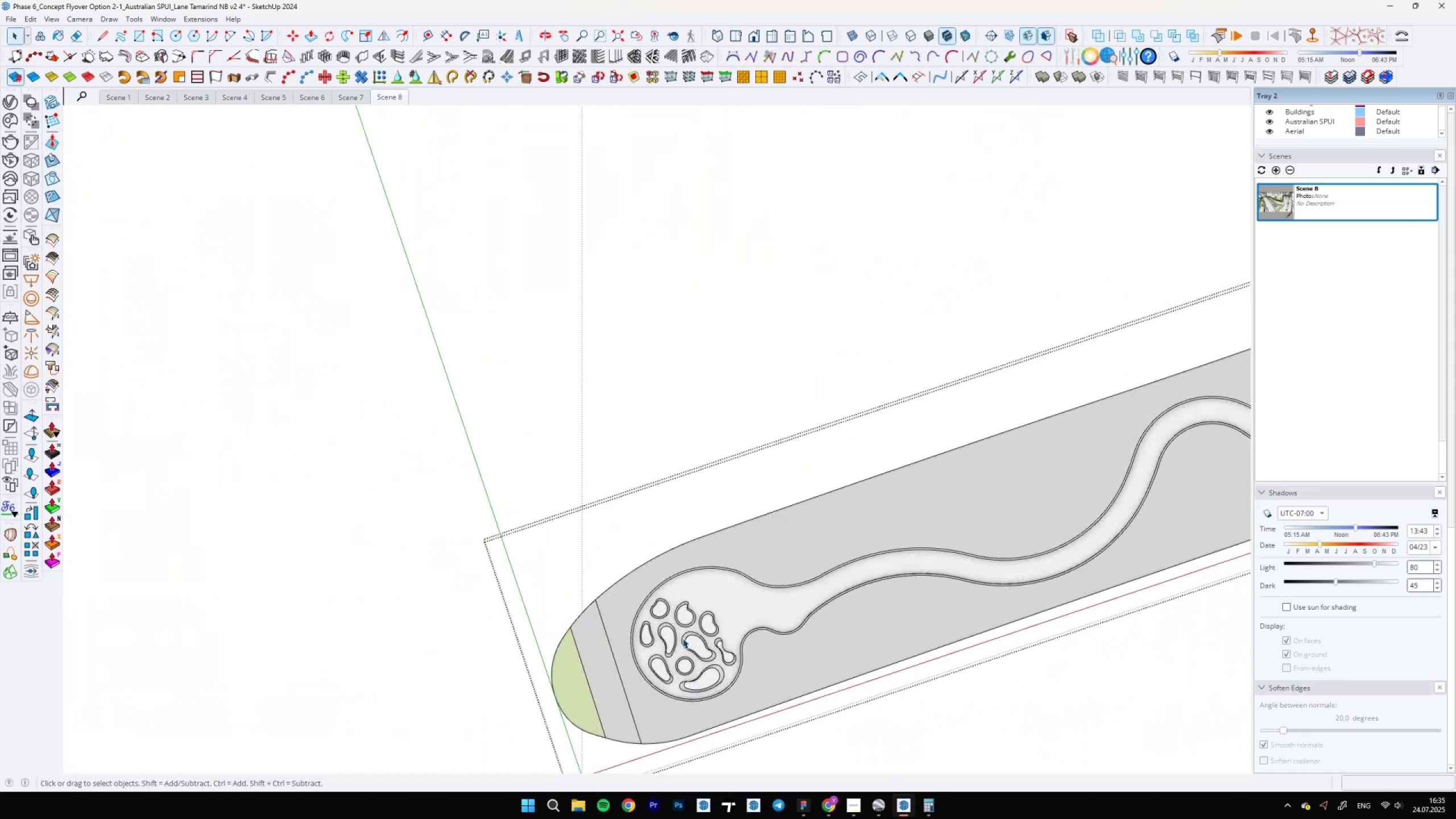 
double_click([681, 639])
 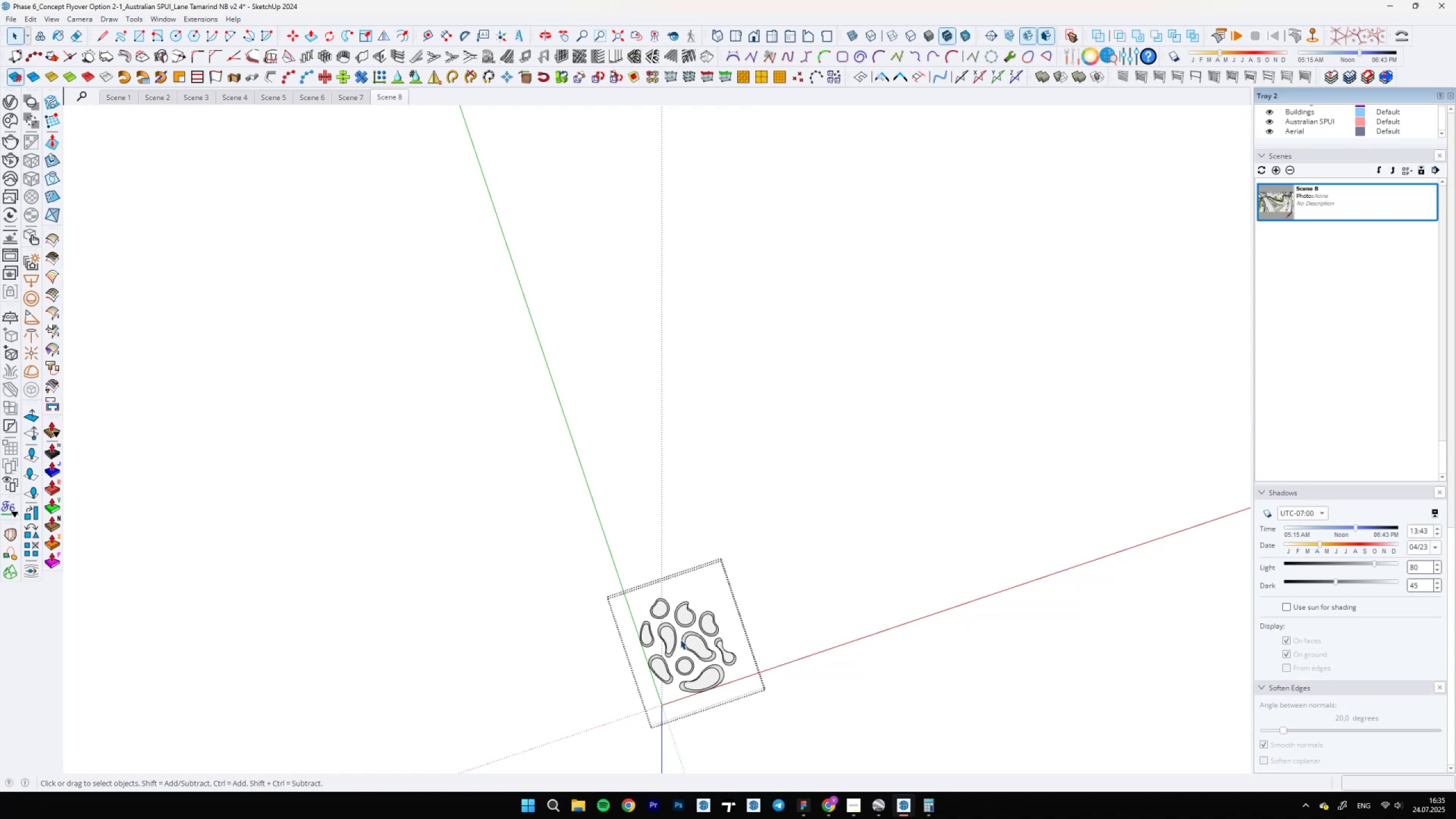 
key(Backslash)
 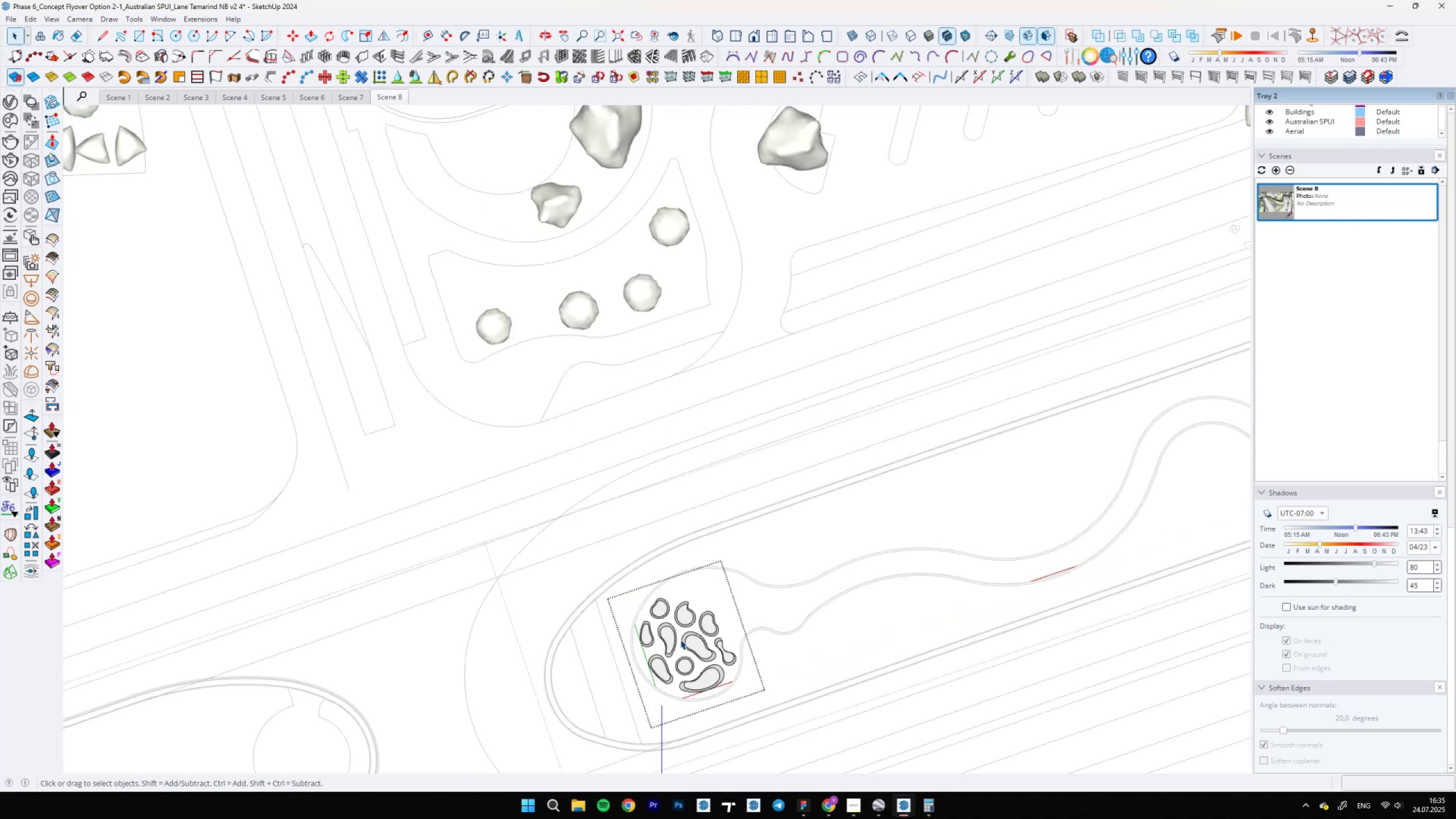 
key(Quote)
 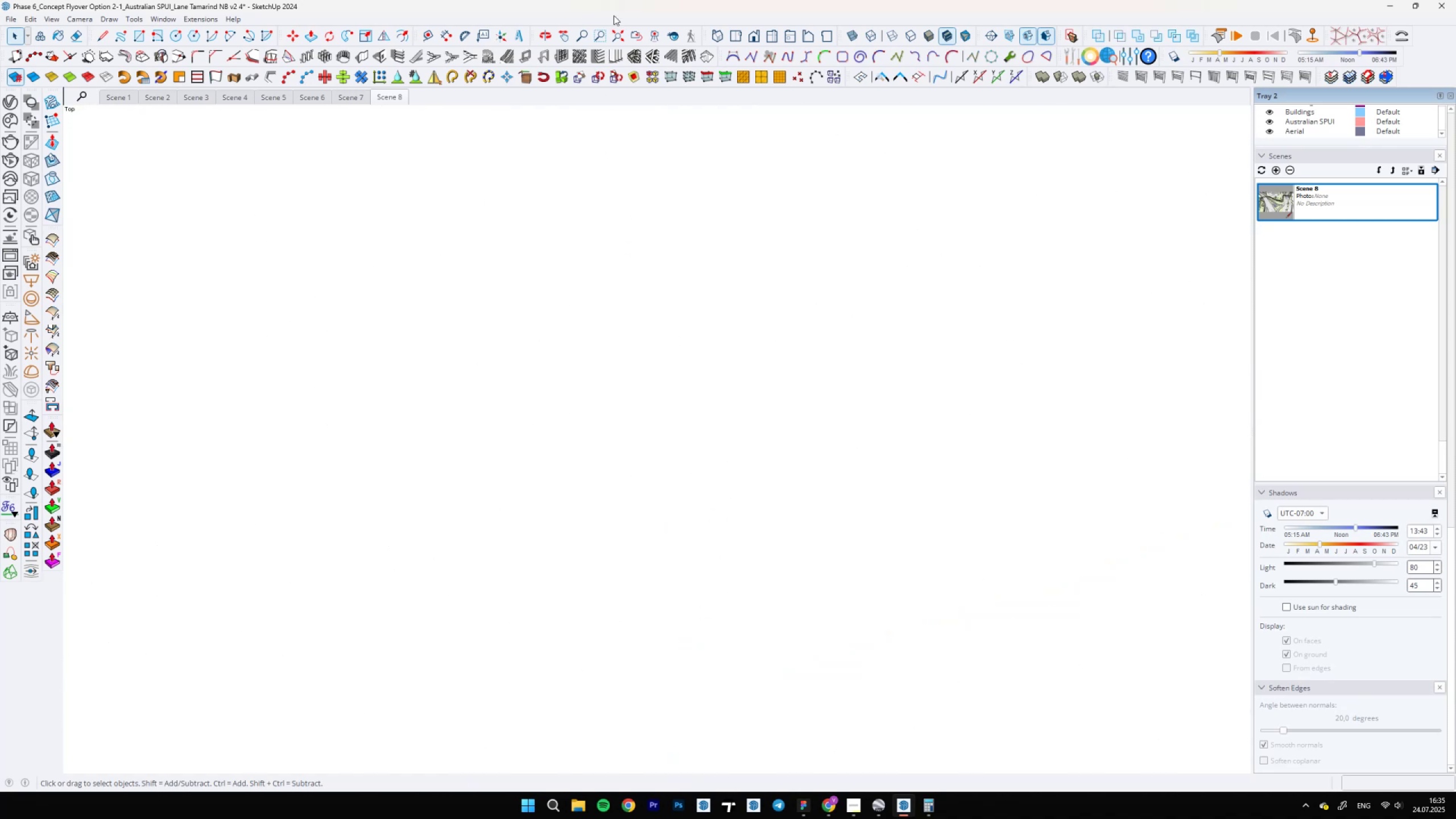 
left_click([622, 31])
 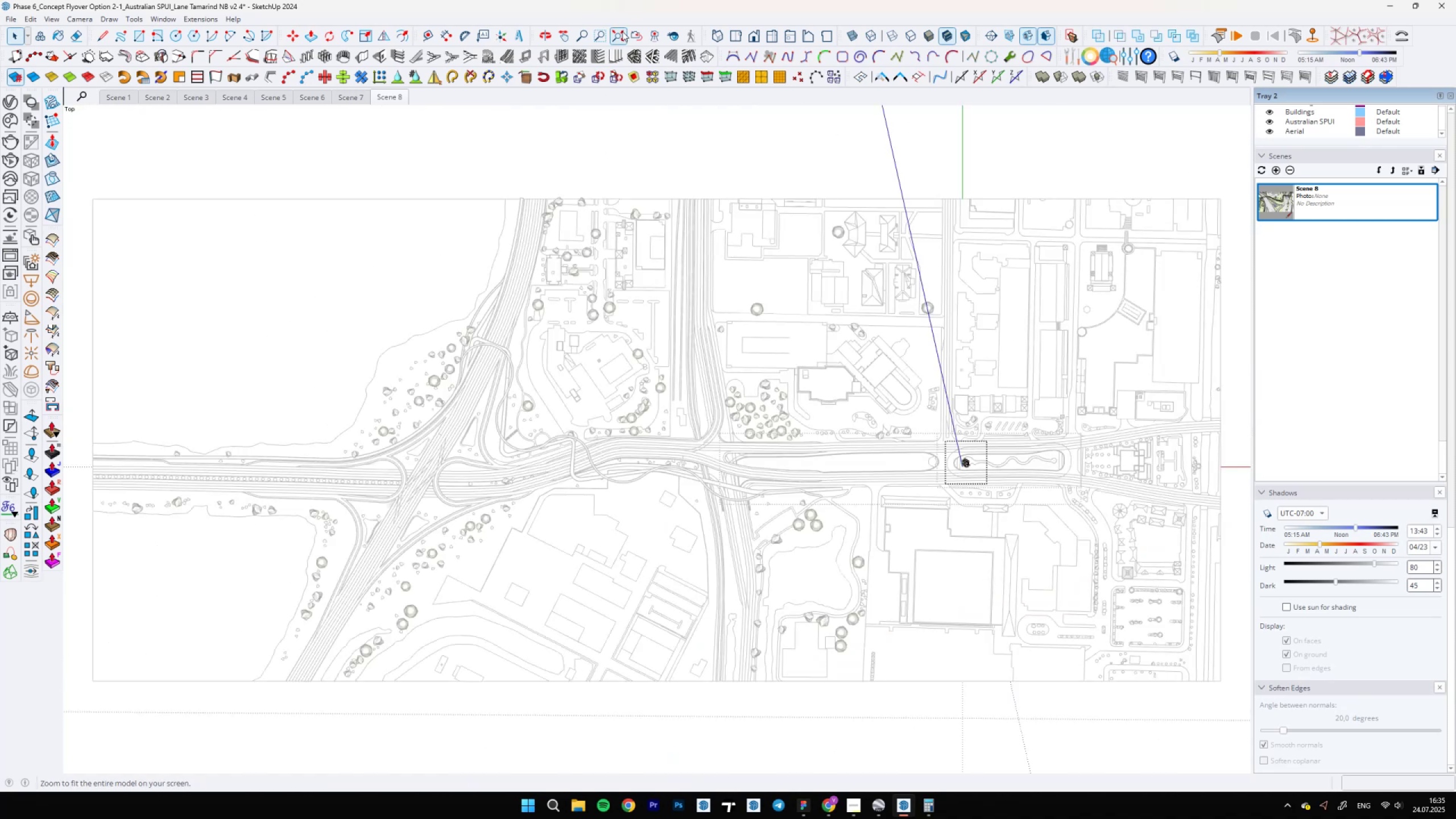 
scroll: coordinate [886, 576], scroll_direction: up, amount: 40.0
 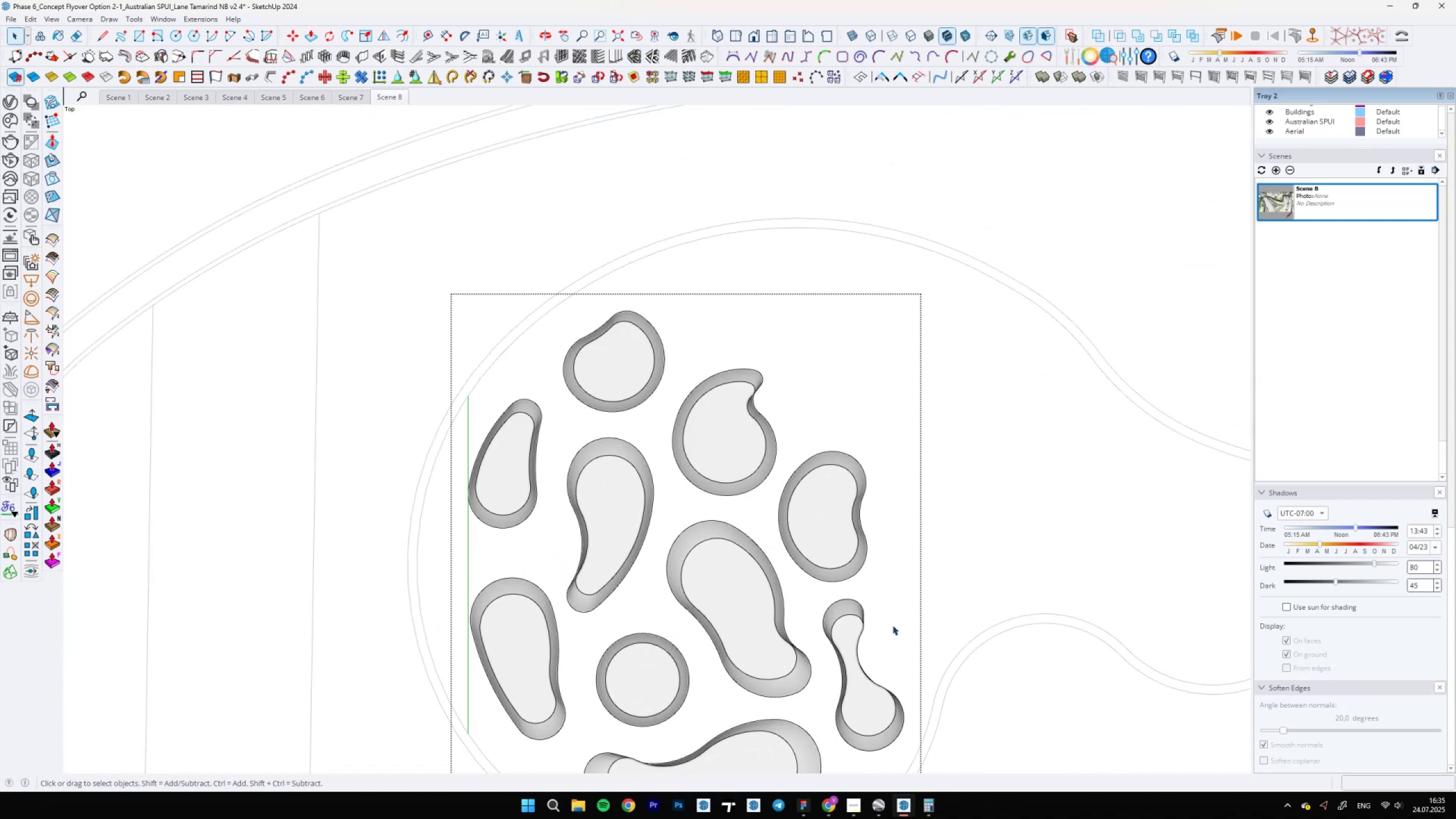 
key(A)
 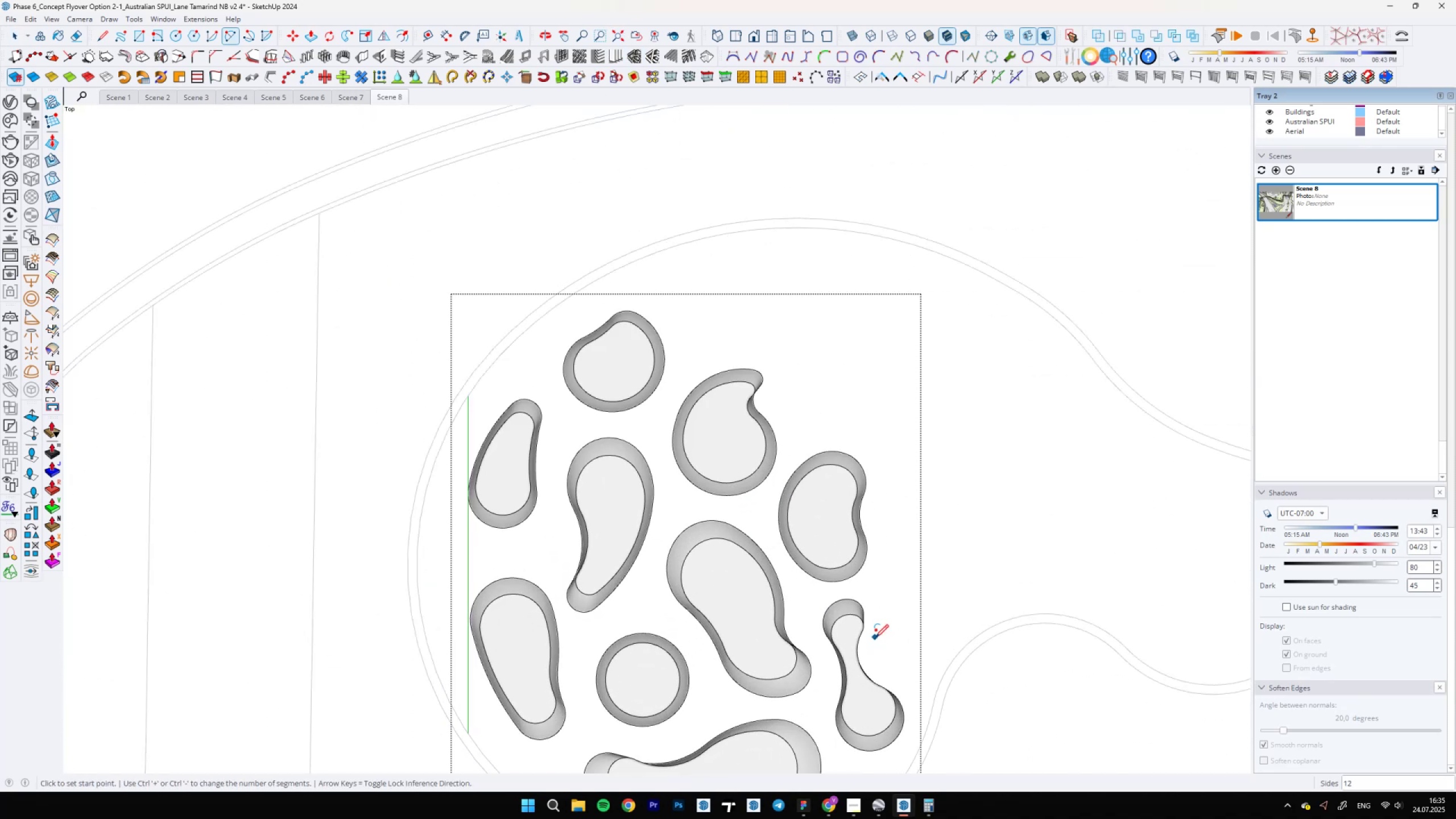 
left_click([875, 638])
 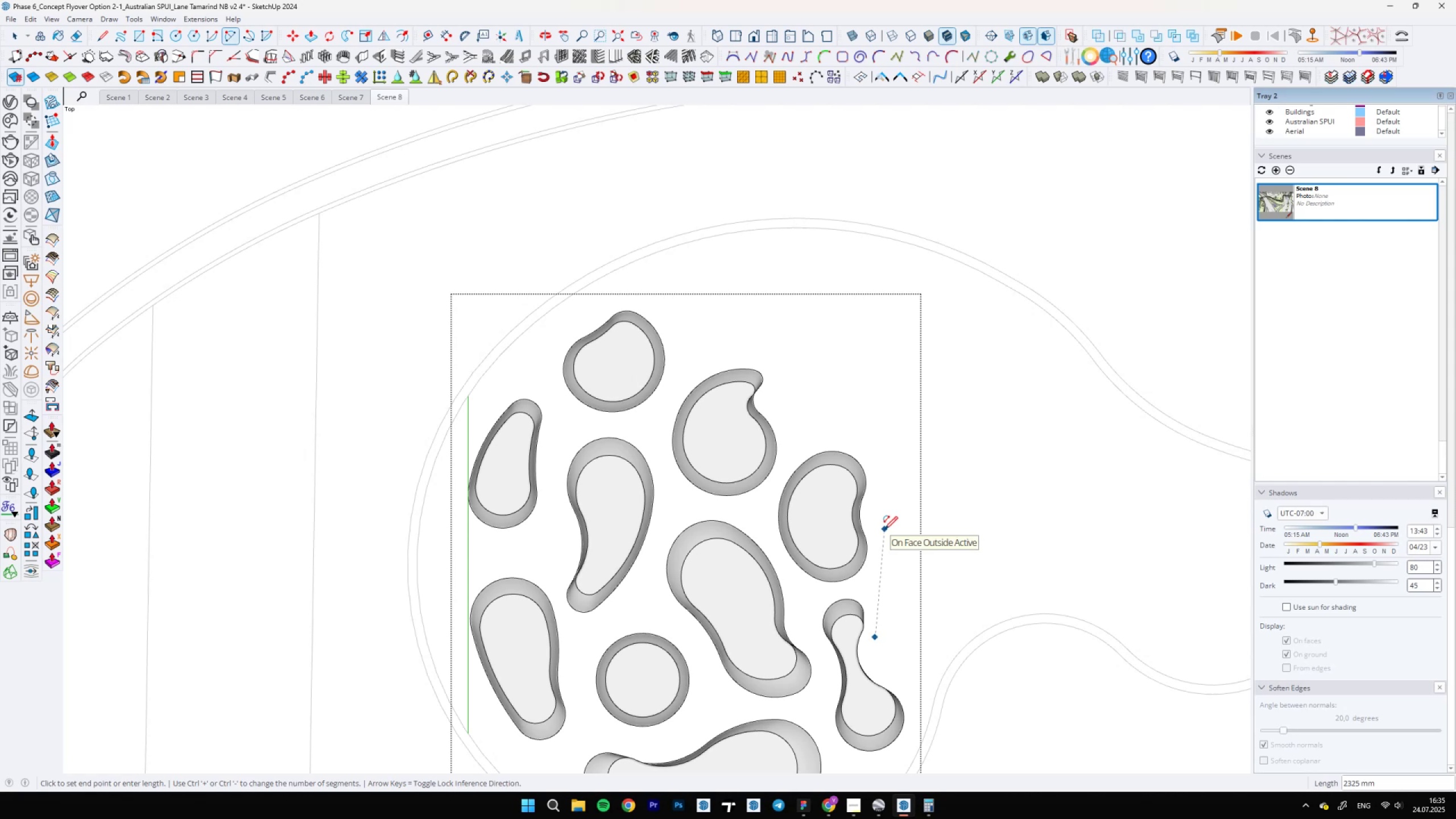 
left_click([883, 530])
 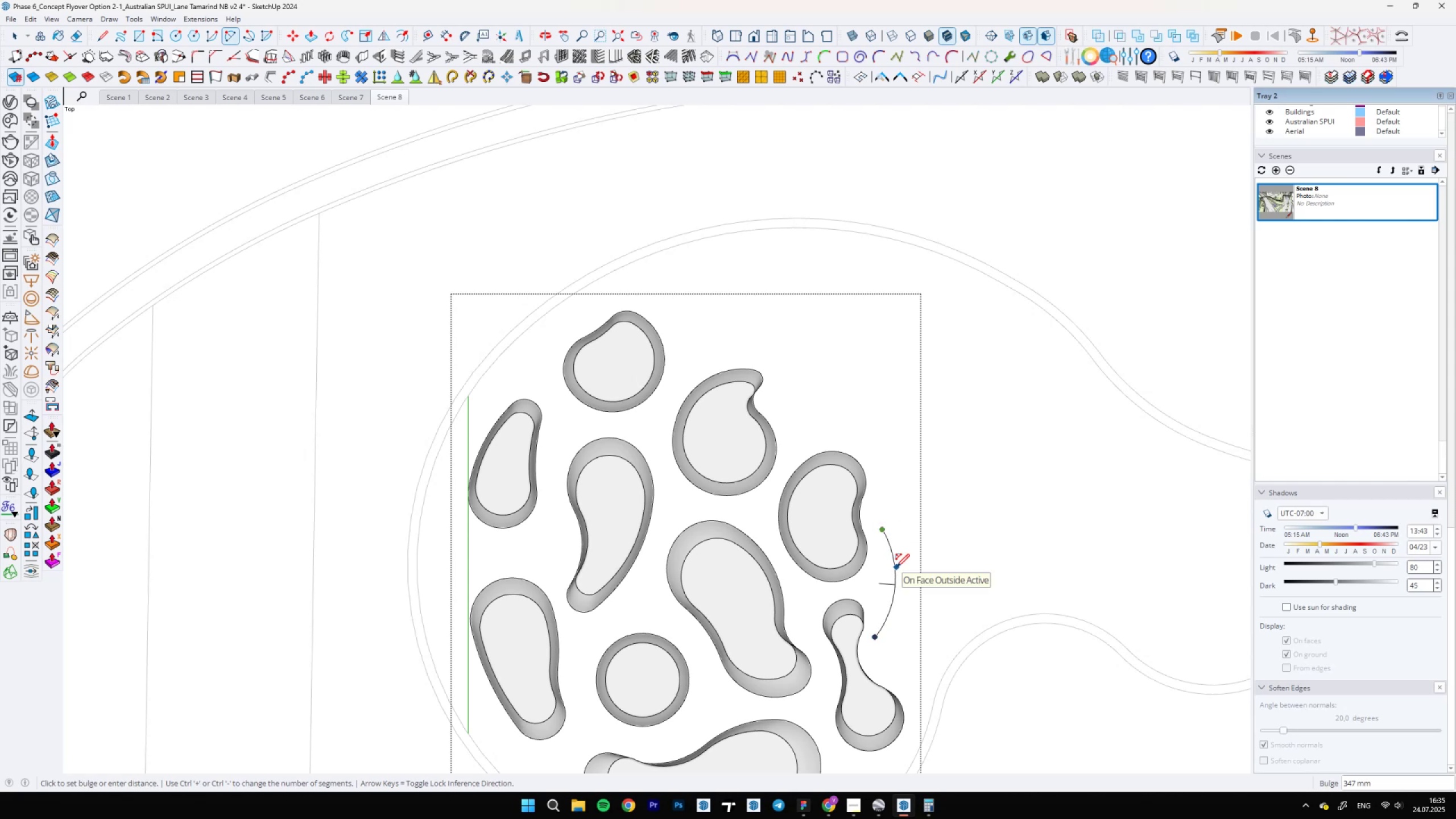 
left_click([896, 567])
 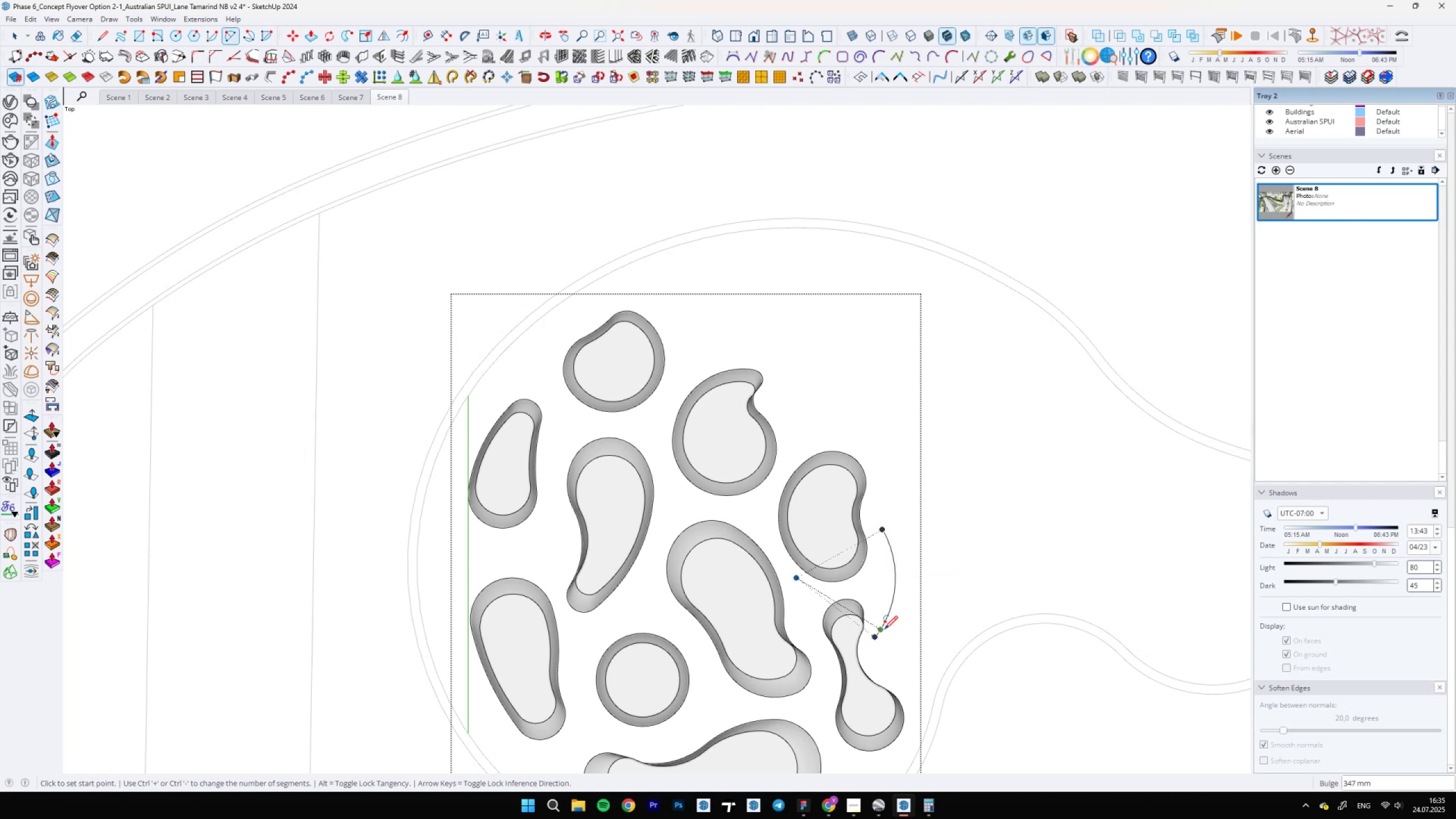 
left_click([884, 626])
 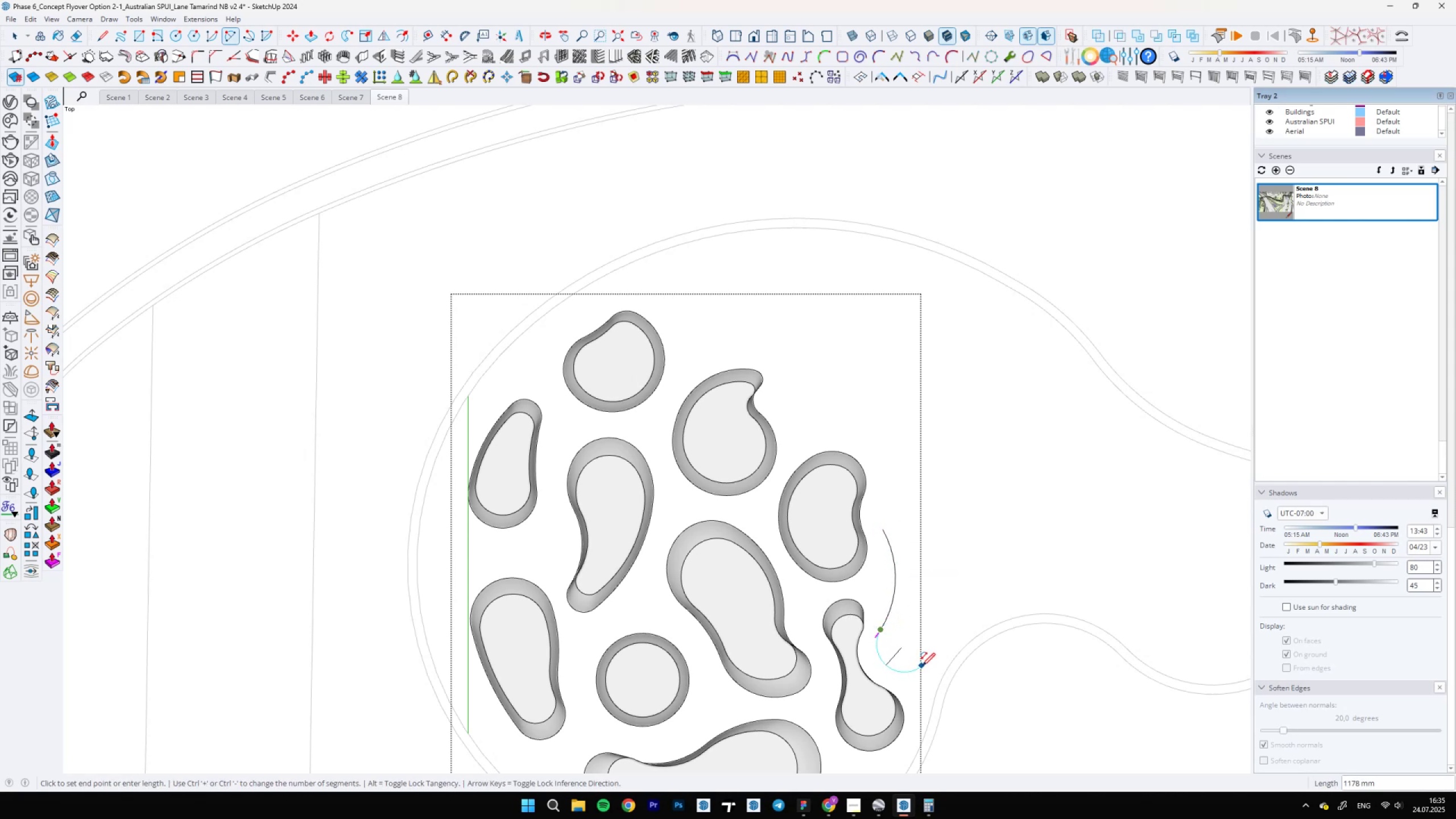 
double_click([922, 666])
 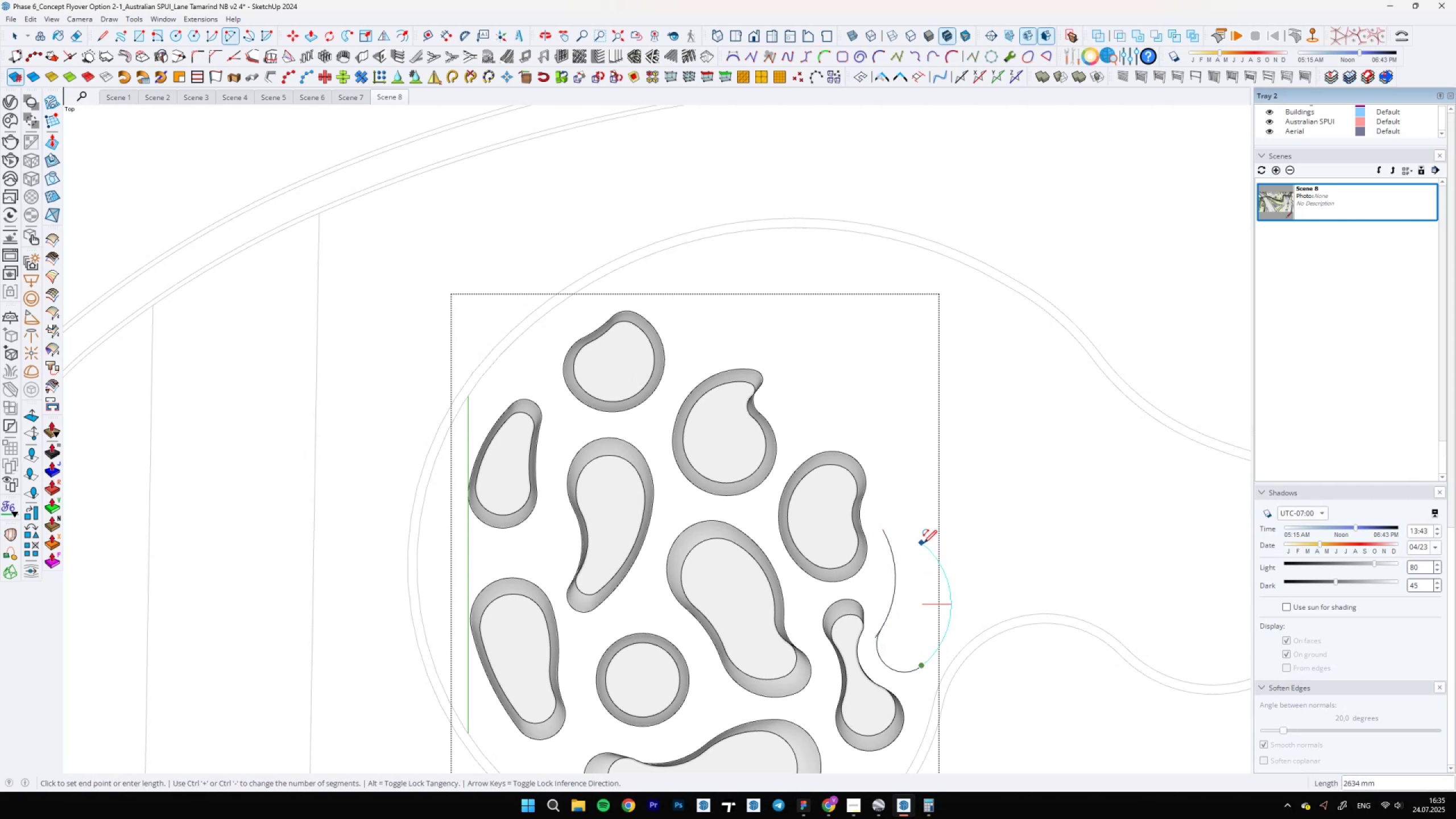 
double_click([920, 536])
 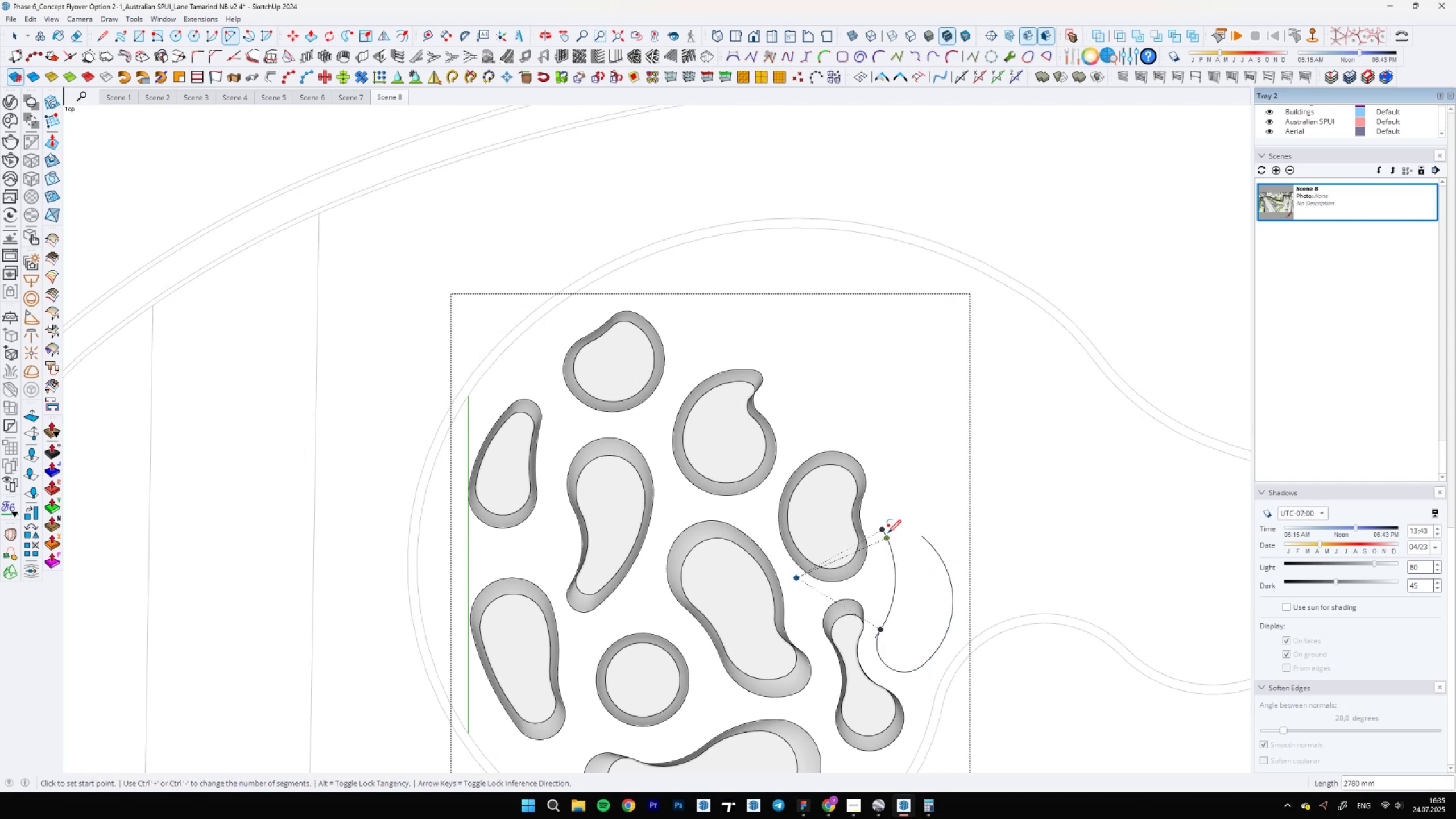 
left_click([884, 531])
 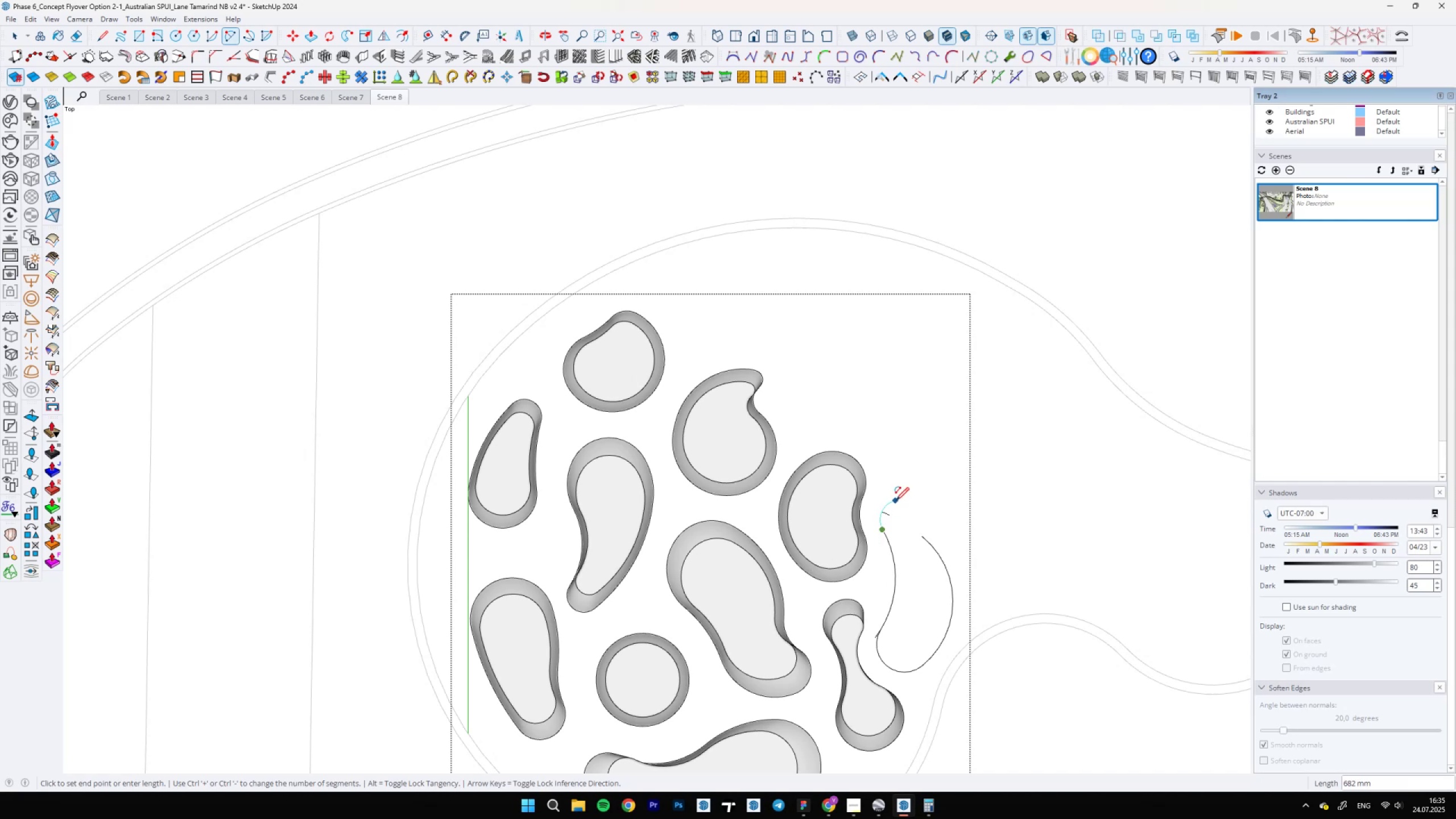 
double_click([895, 500])
 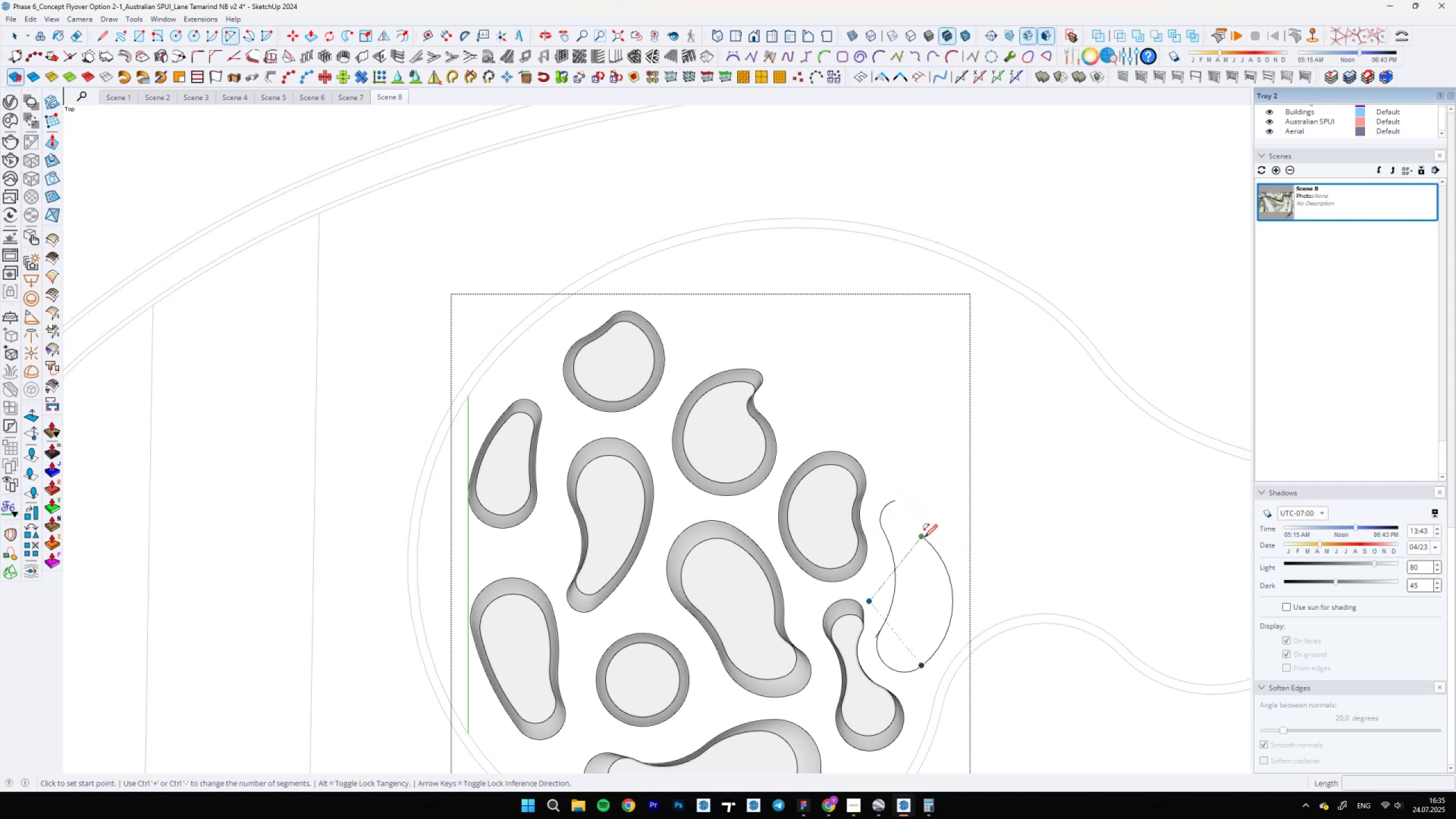 
scroll: coordinate [910, 512], scroll_direction: up, amount: 7.0
 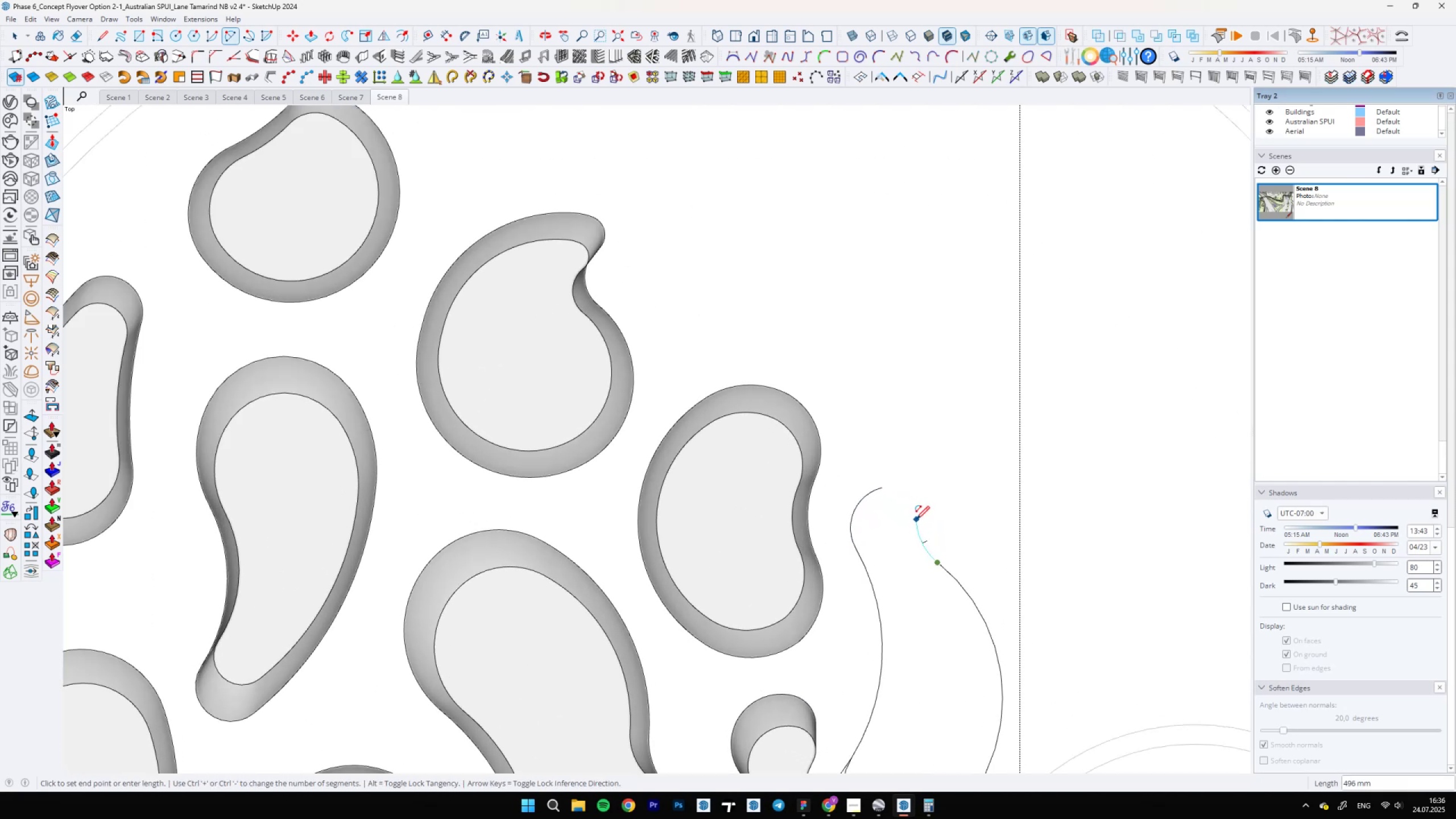 
double_click([916, 519])
 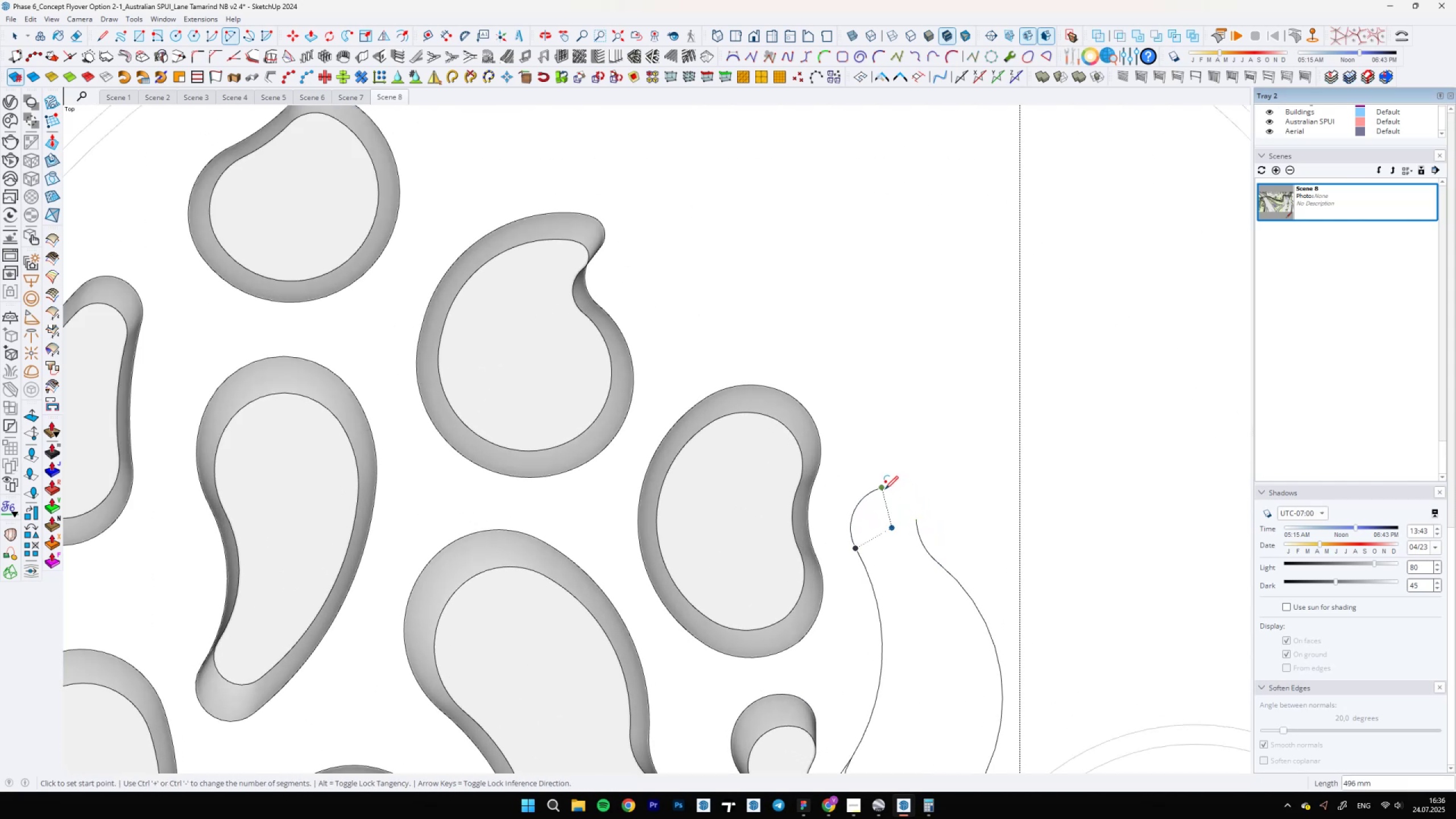 
left_click([884, 489])
 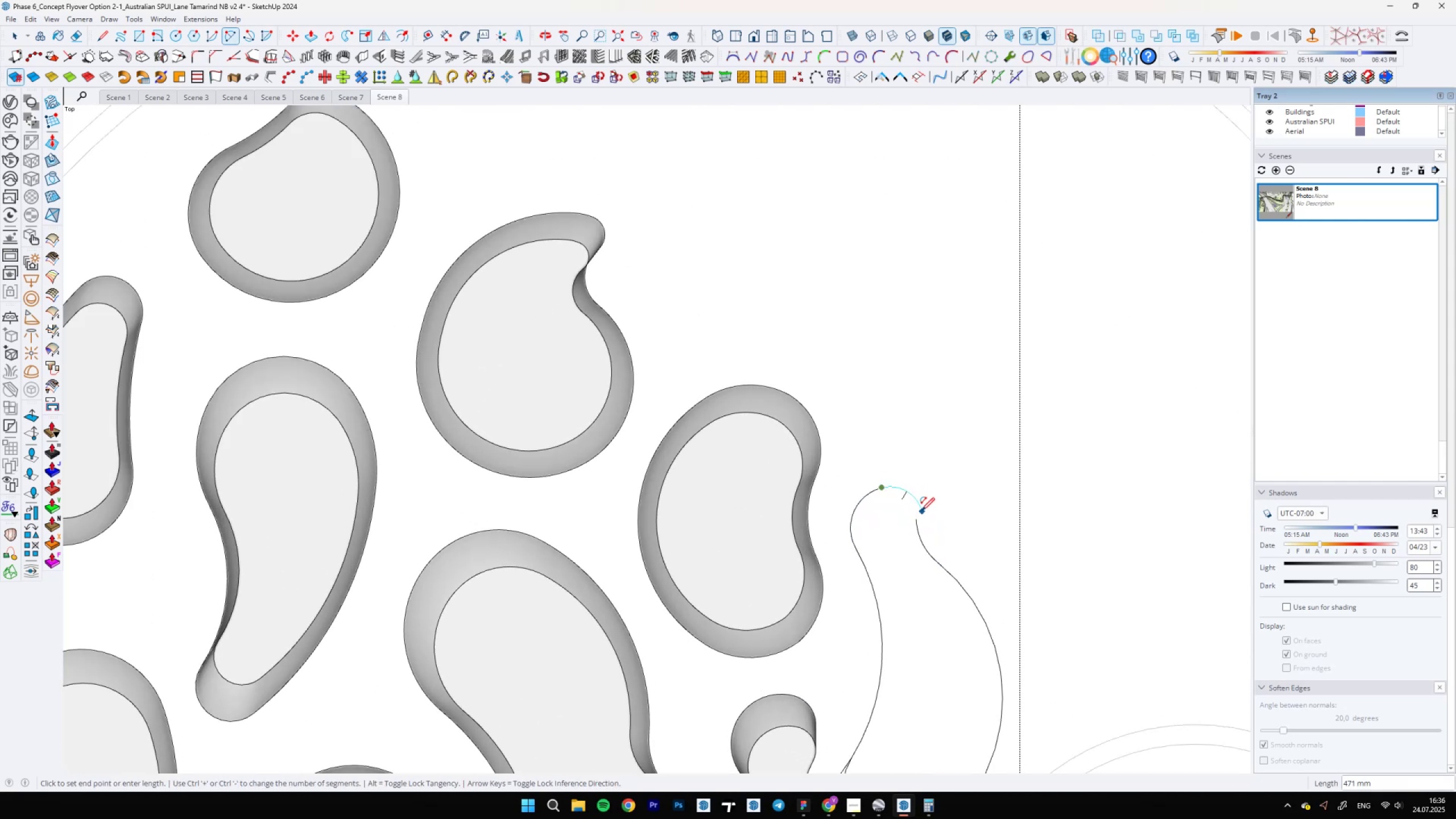 
key(A)
 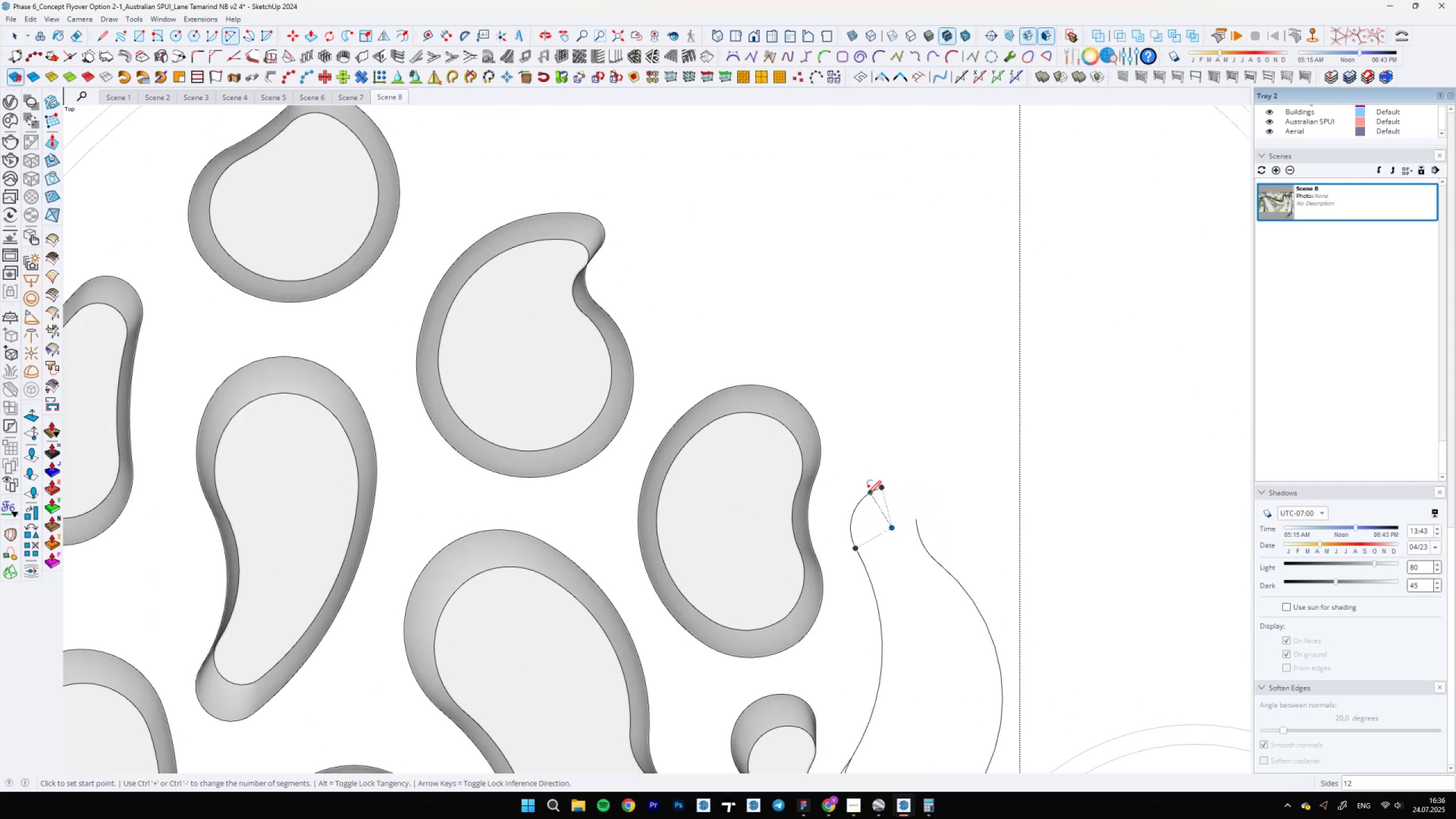 
left_click([868, 494])
 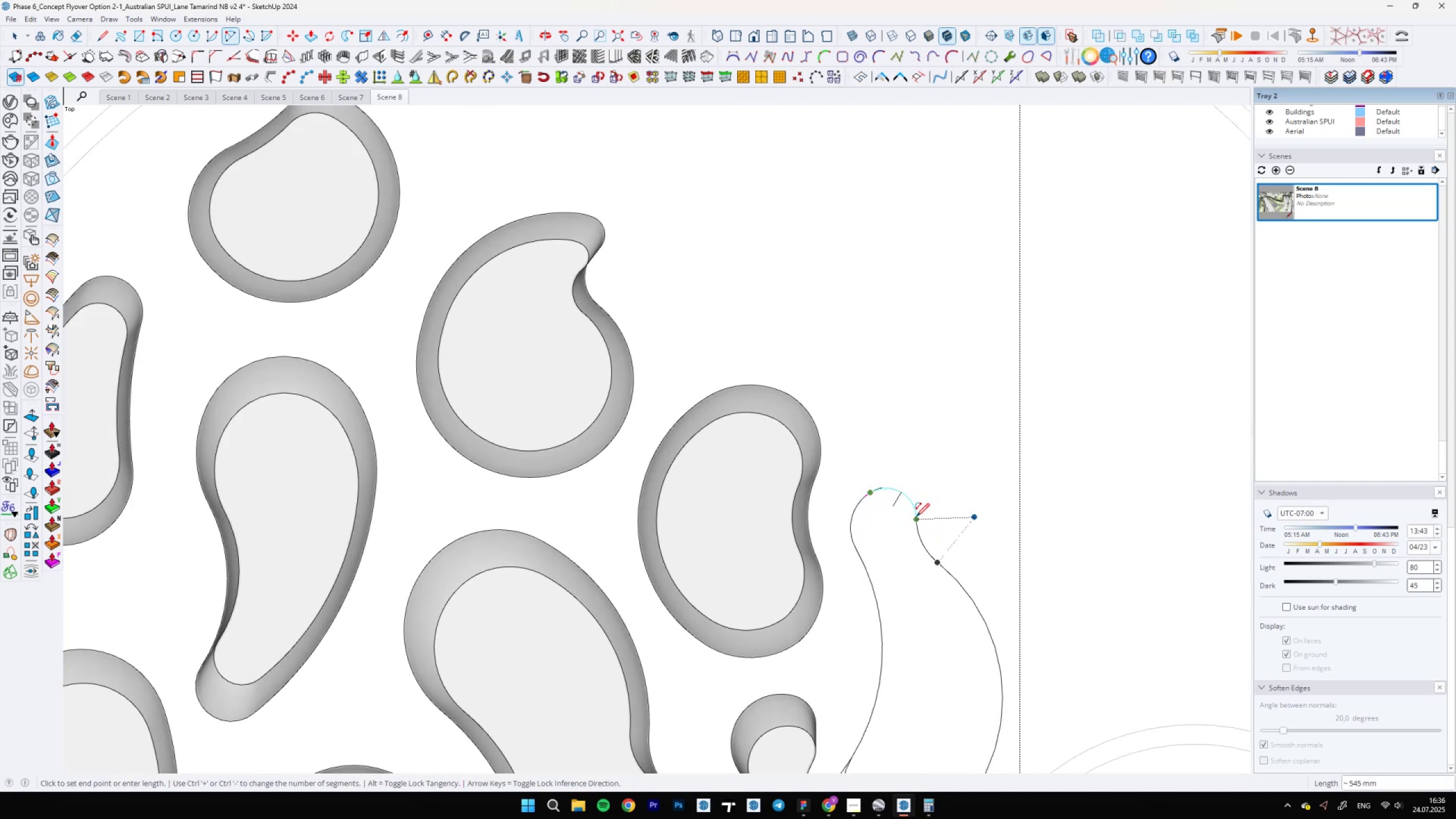 
double_click([916, 518])
 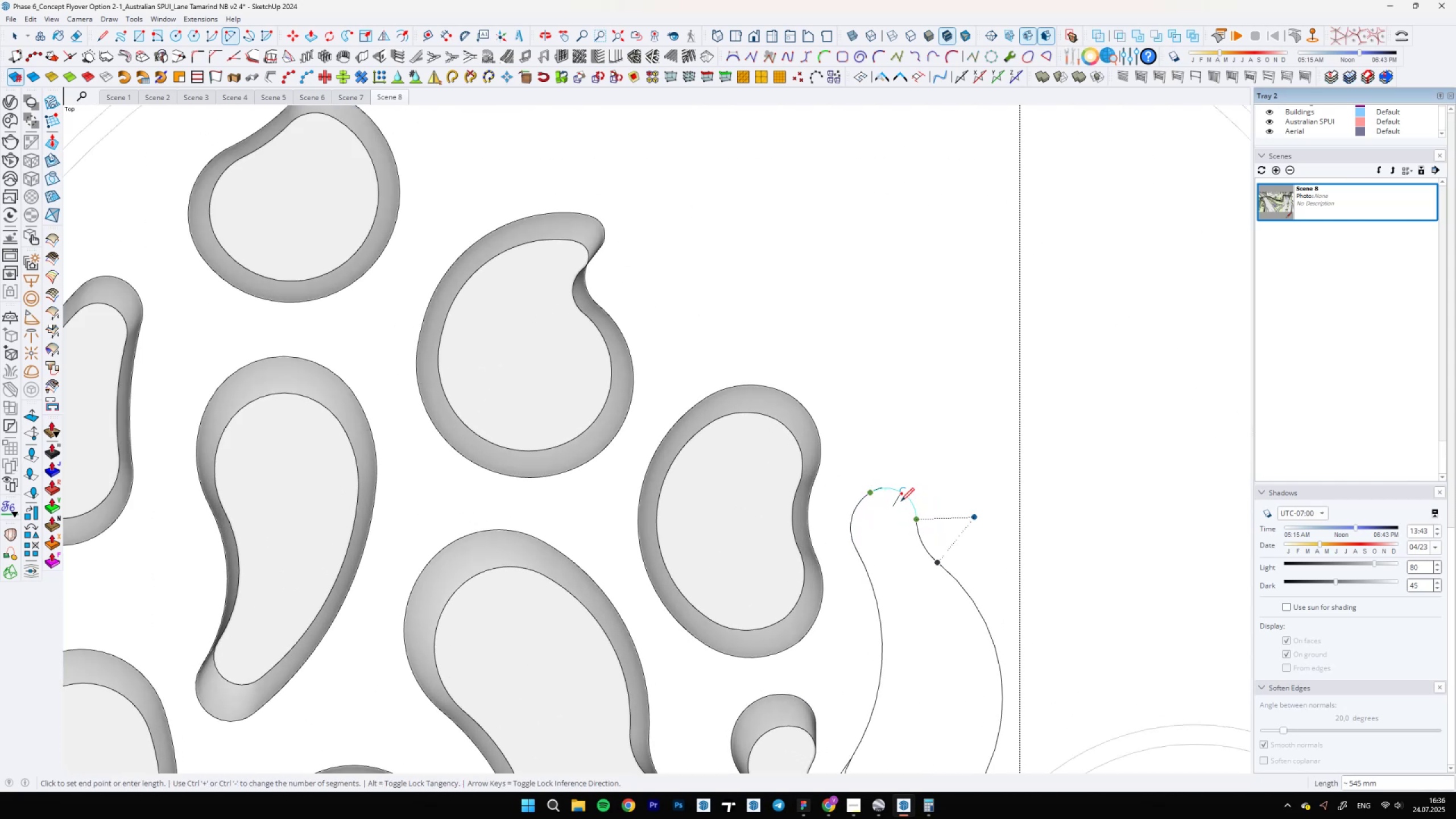 
scroll: coordinate [877, 485], scroll_direction: up, amount: 17.0
 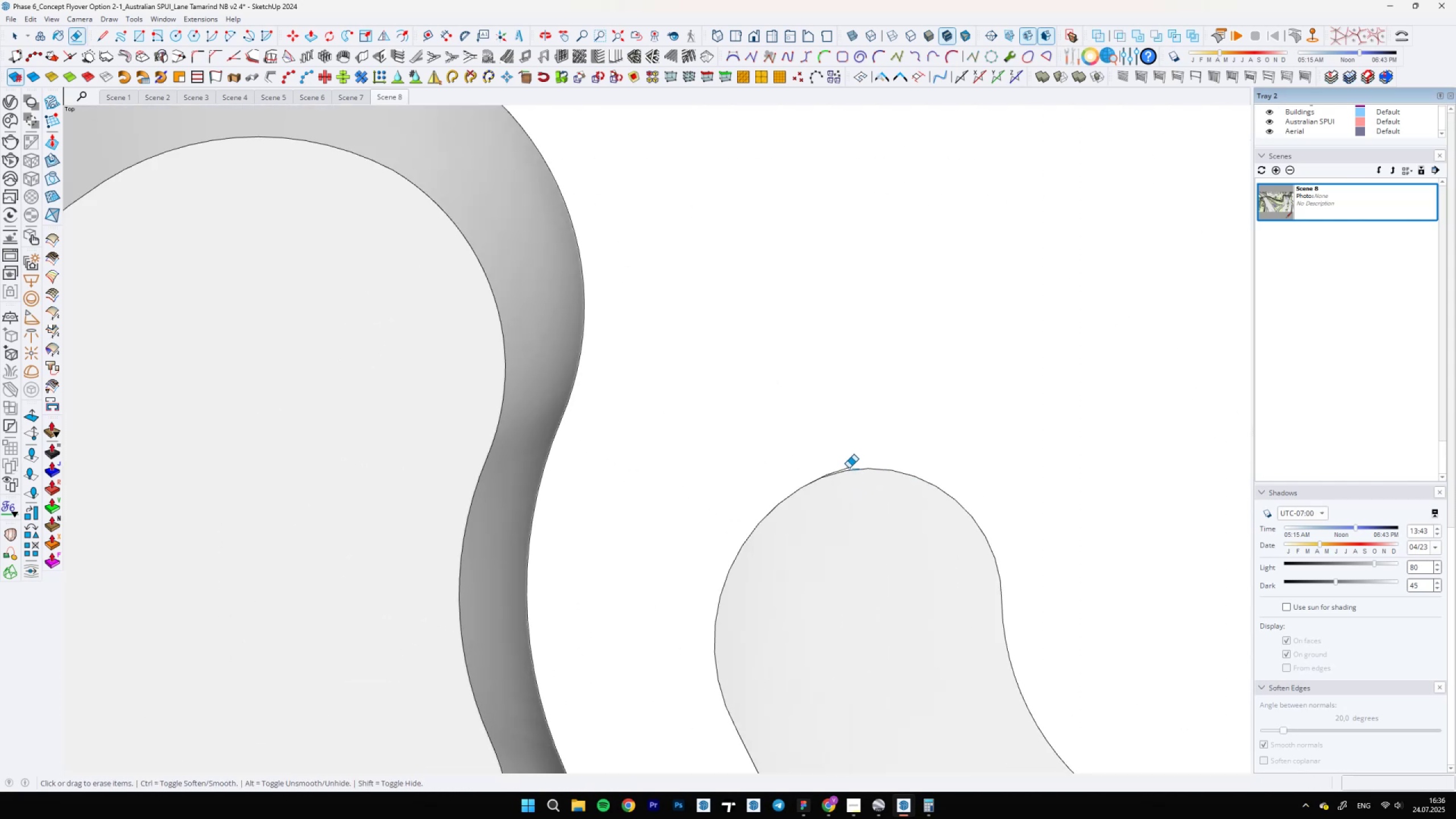 
key(E)
 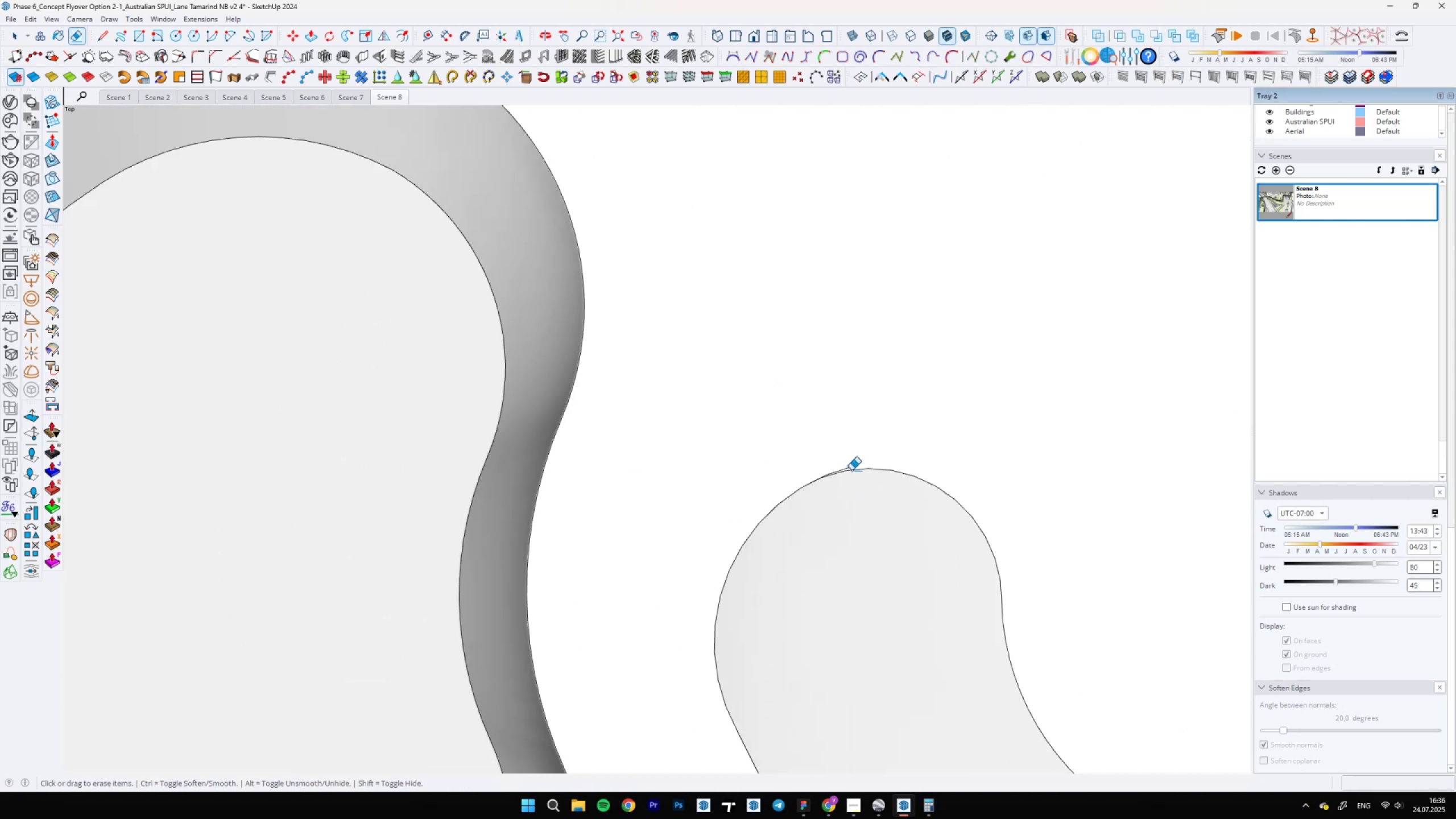 
left_click([849, 468])
 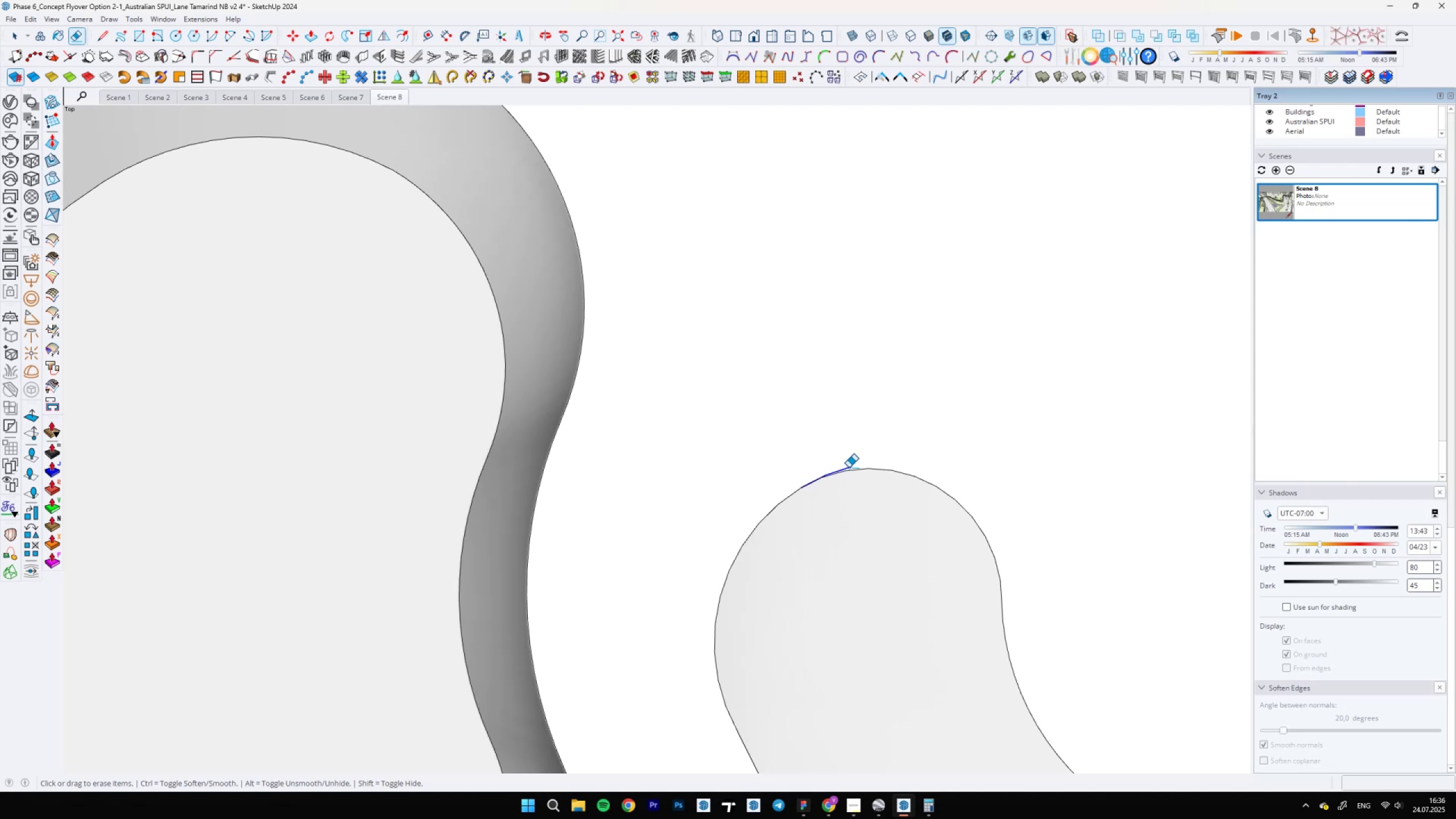 
type( aaa24)
 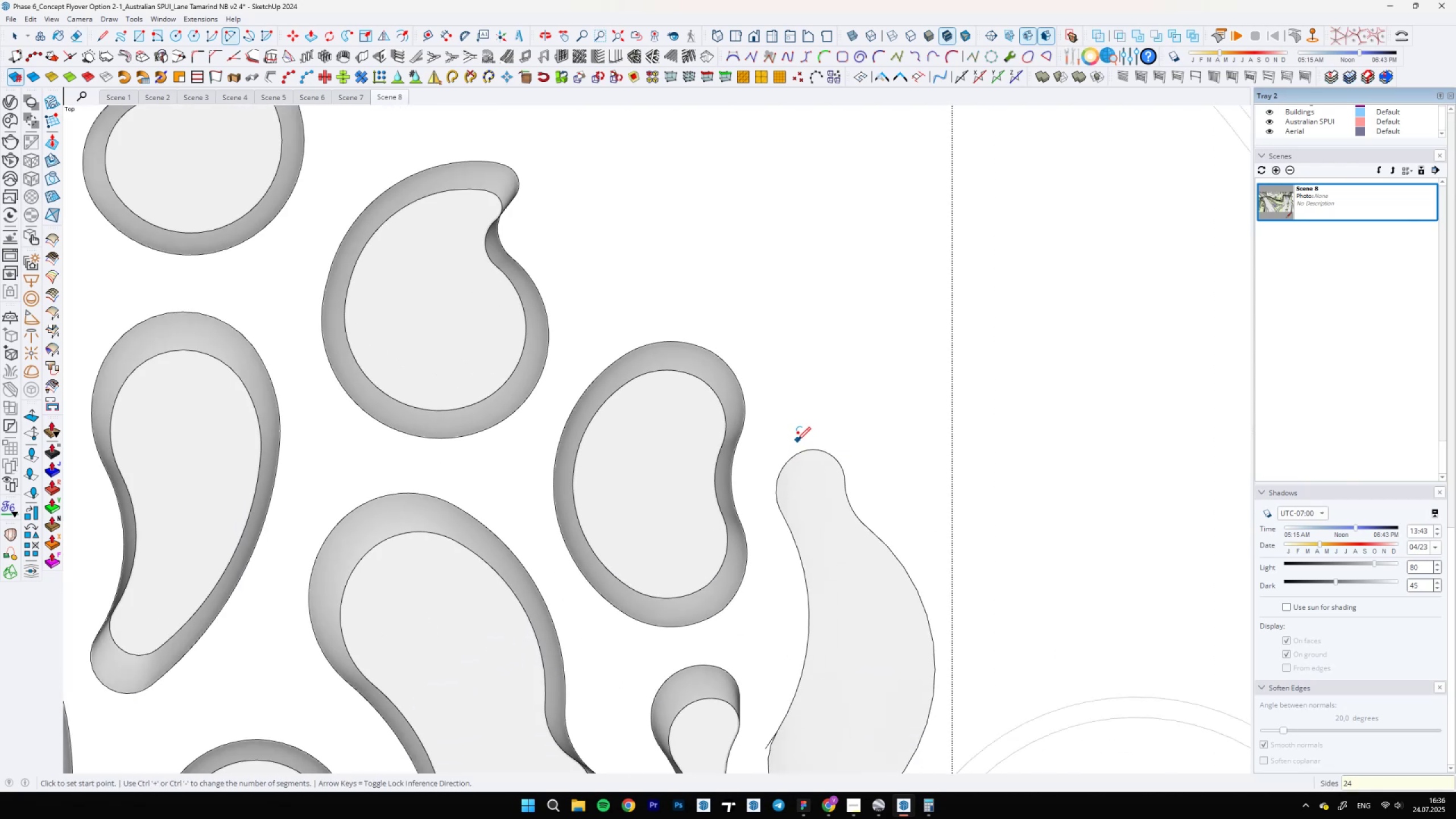 
scroll: coordinate [797, 440], scroll_direction: down, amount: 16.0
 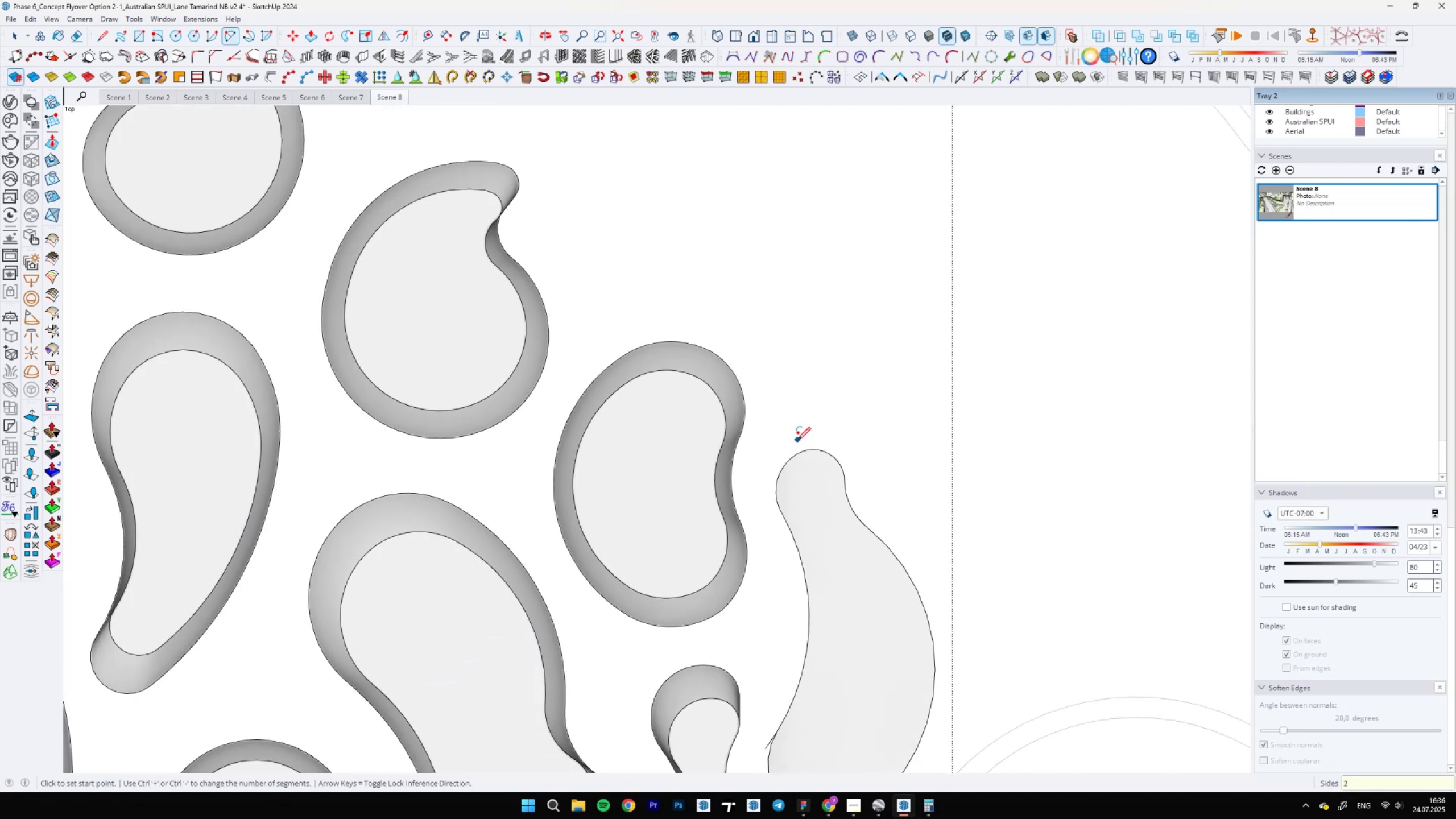 
key(Enter)
 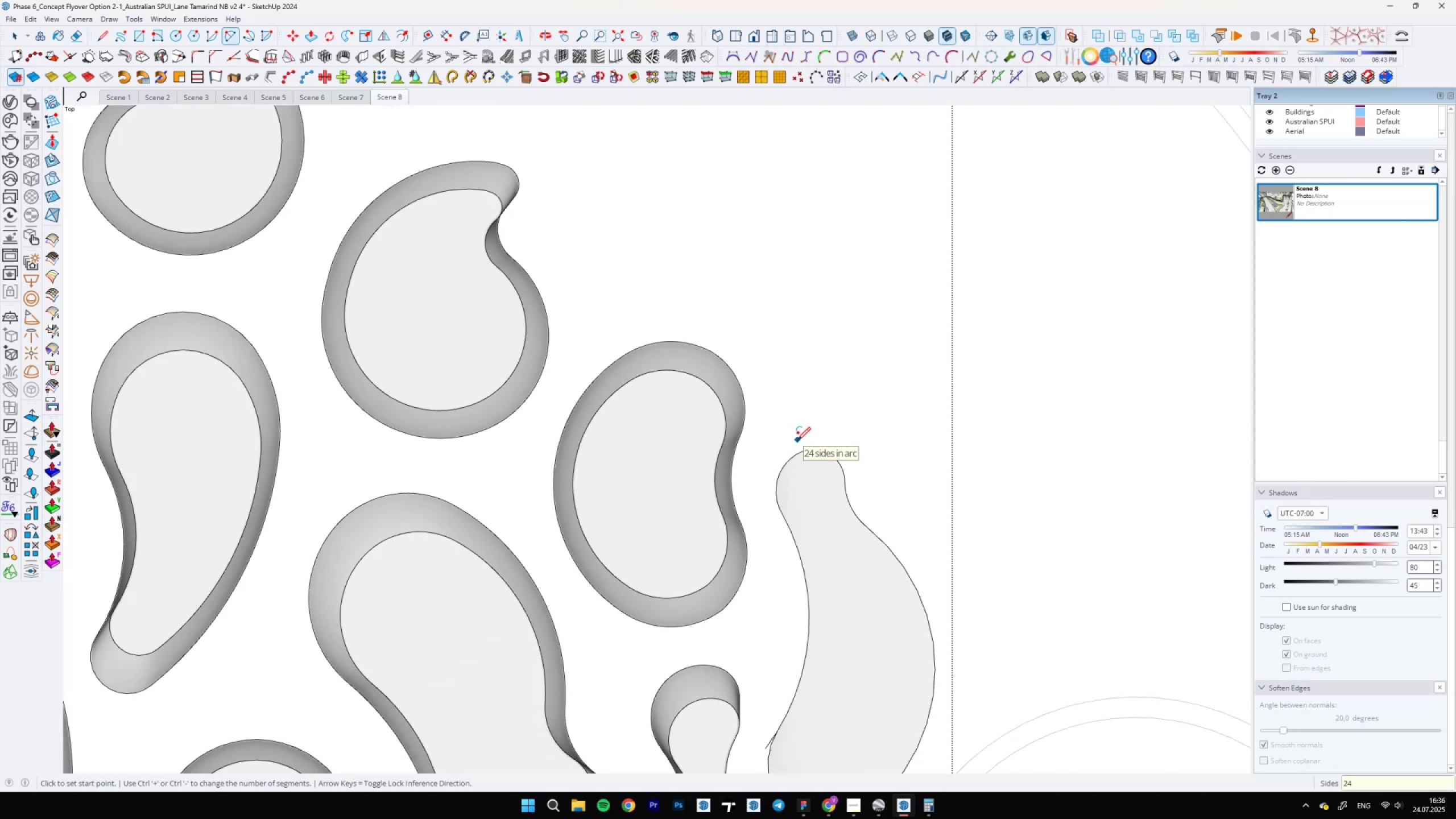 
type( ea)
 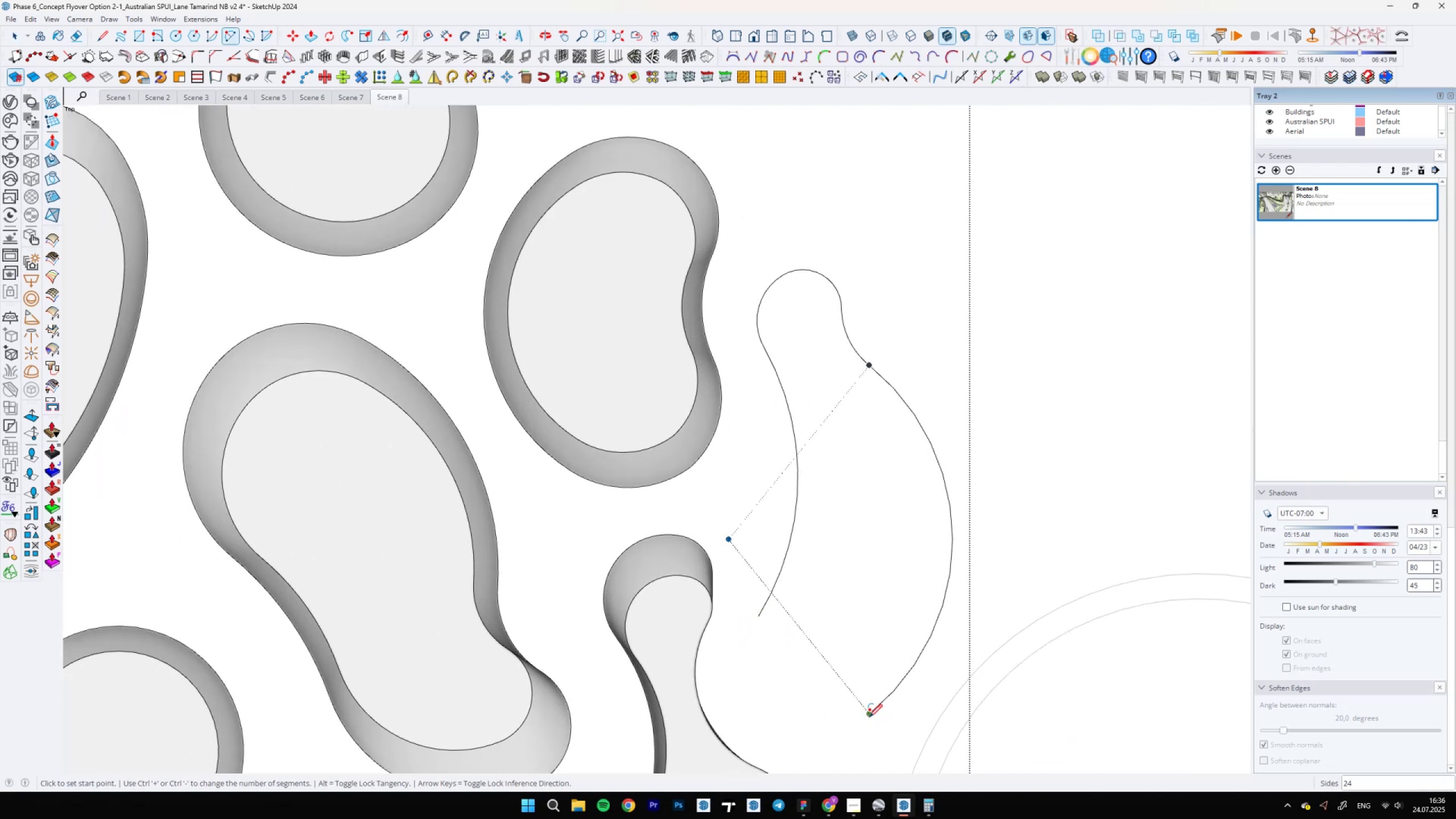 
scroll: coordinate [772, 605], scroll_direction: up, amount: 1.0
 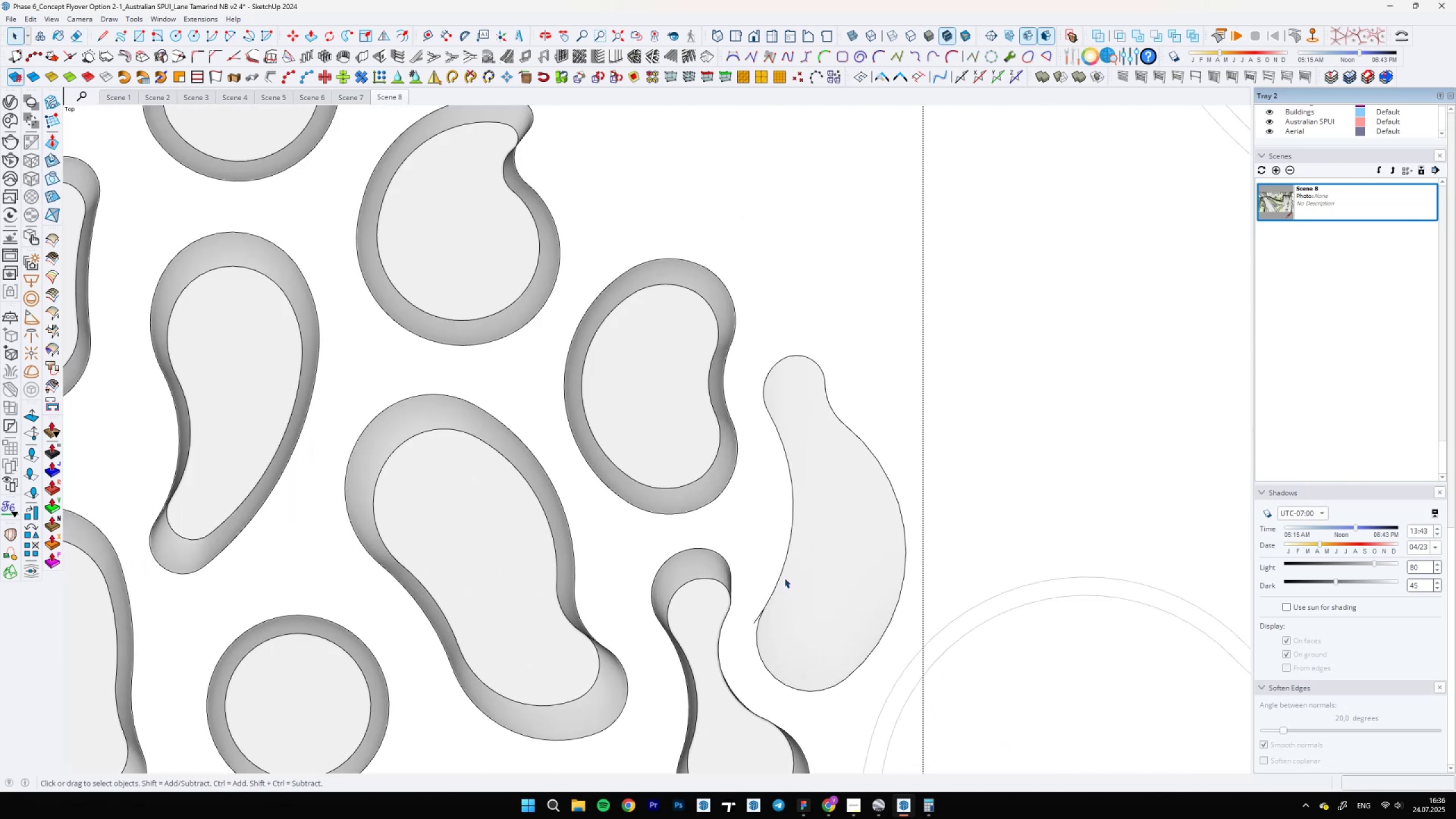 
left_click_drag(start_coordinate=[747, 626], to_coordinate=[744, 638])
 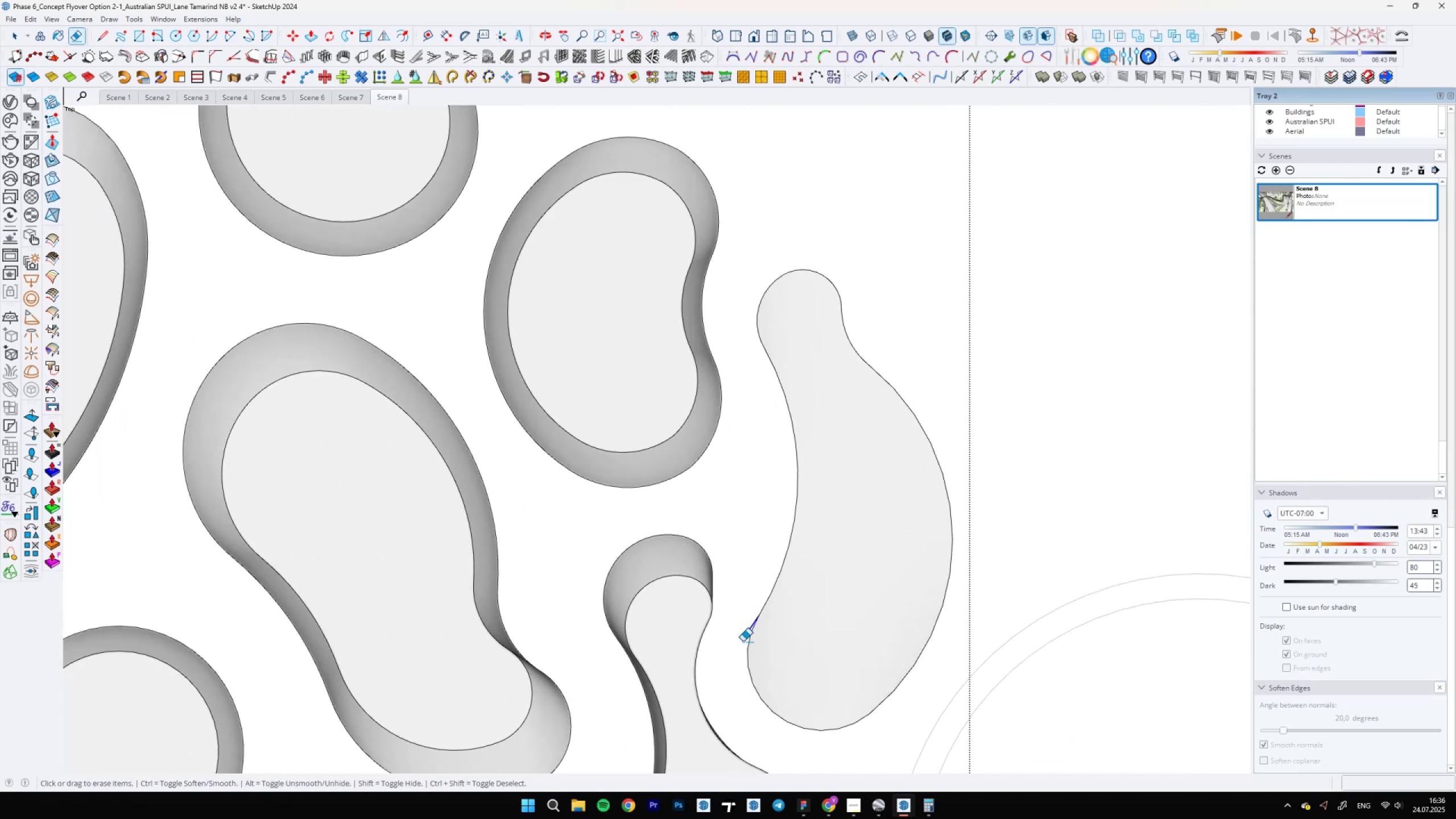 
left_click_drag(start_coordinate=[742, 651], to_coordinate=[750, 652])
 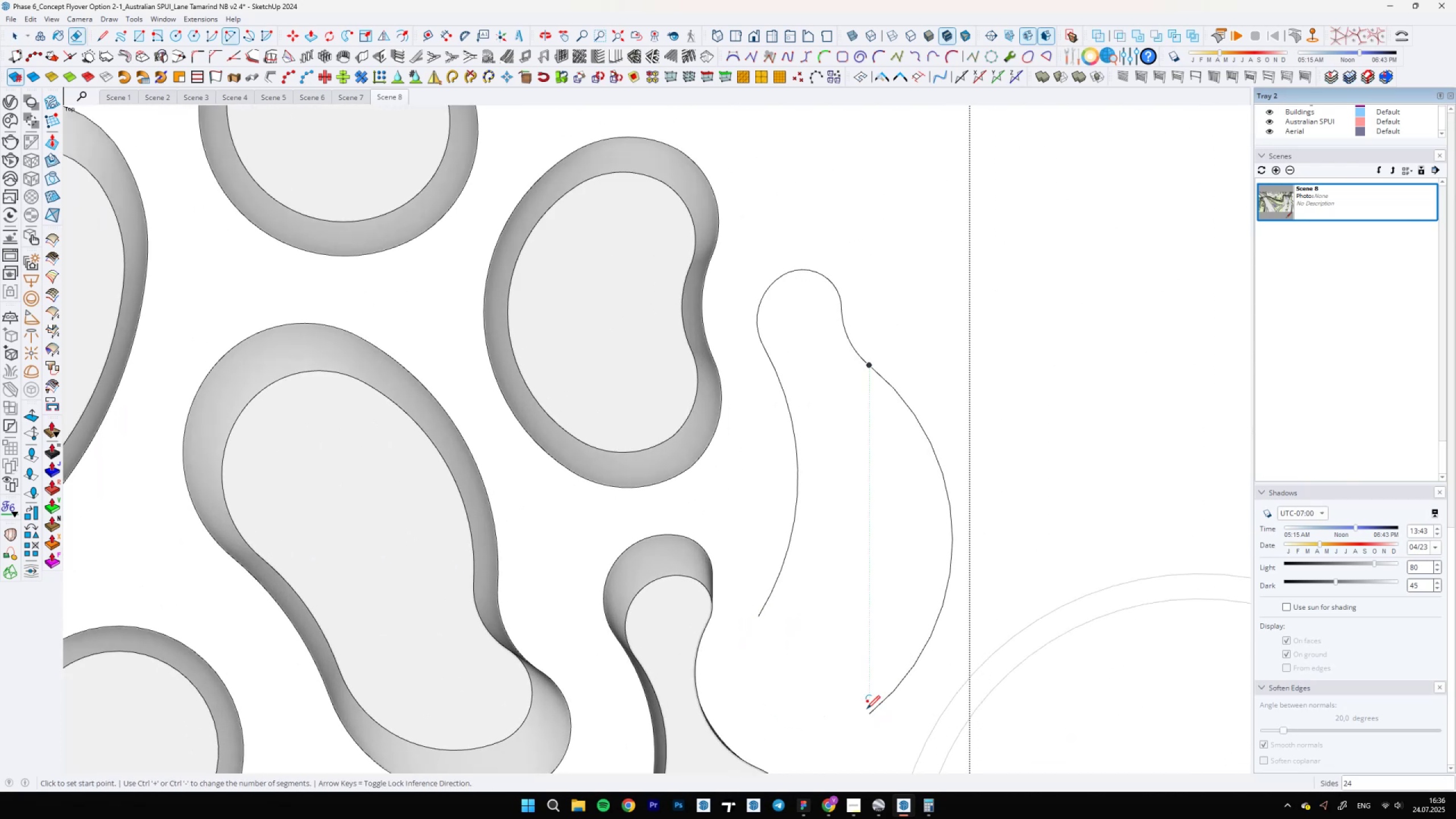 
left_click_drag(start_coordinate=[869, 717], to_coordinate=[864, 716])
 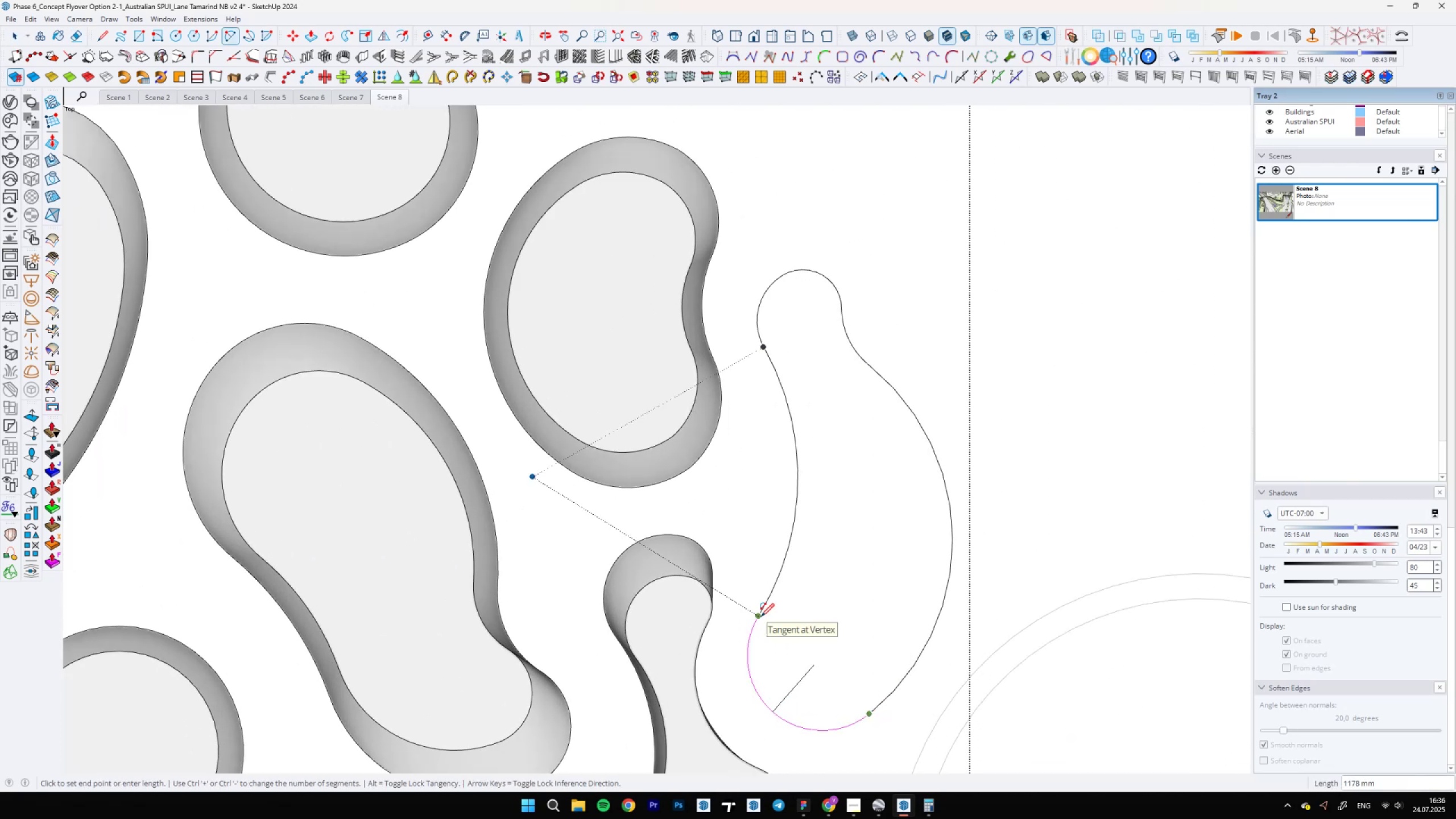 
double_click([761, 616])
 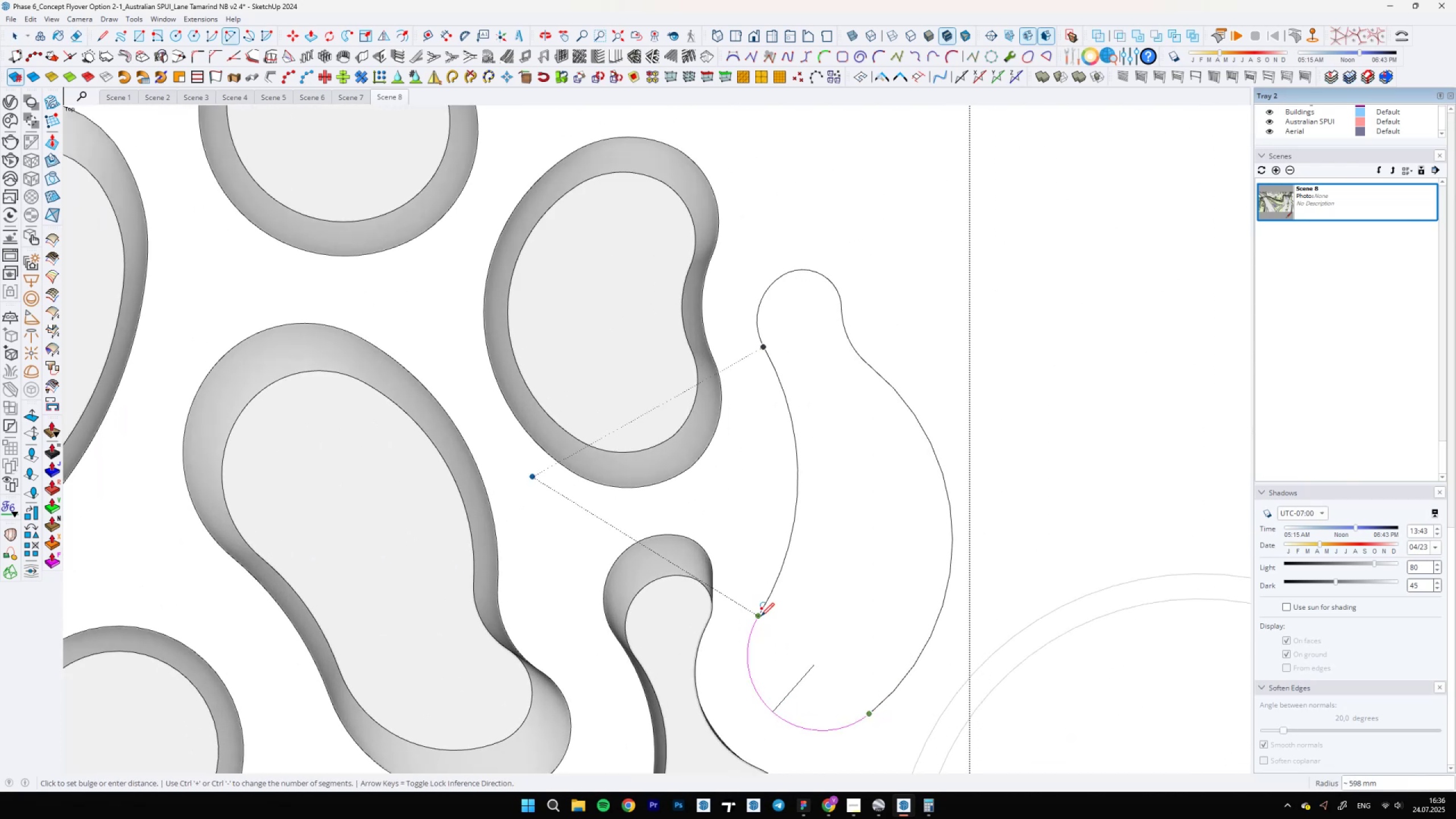 
key(Space)
 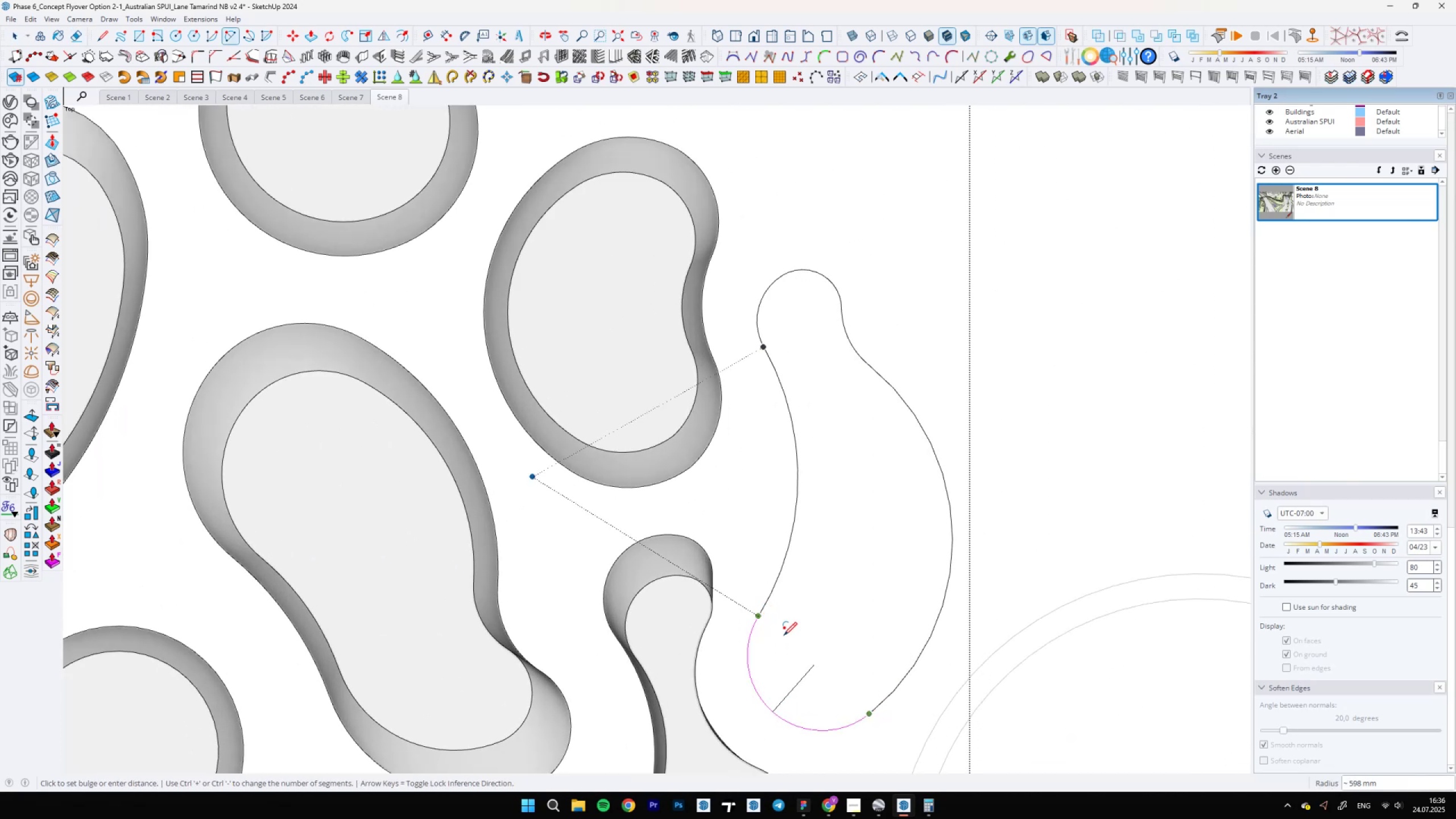 
left_click([796, 646])
 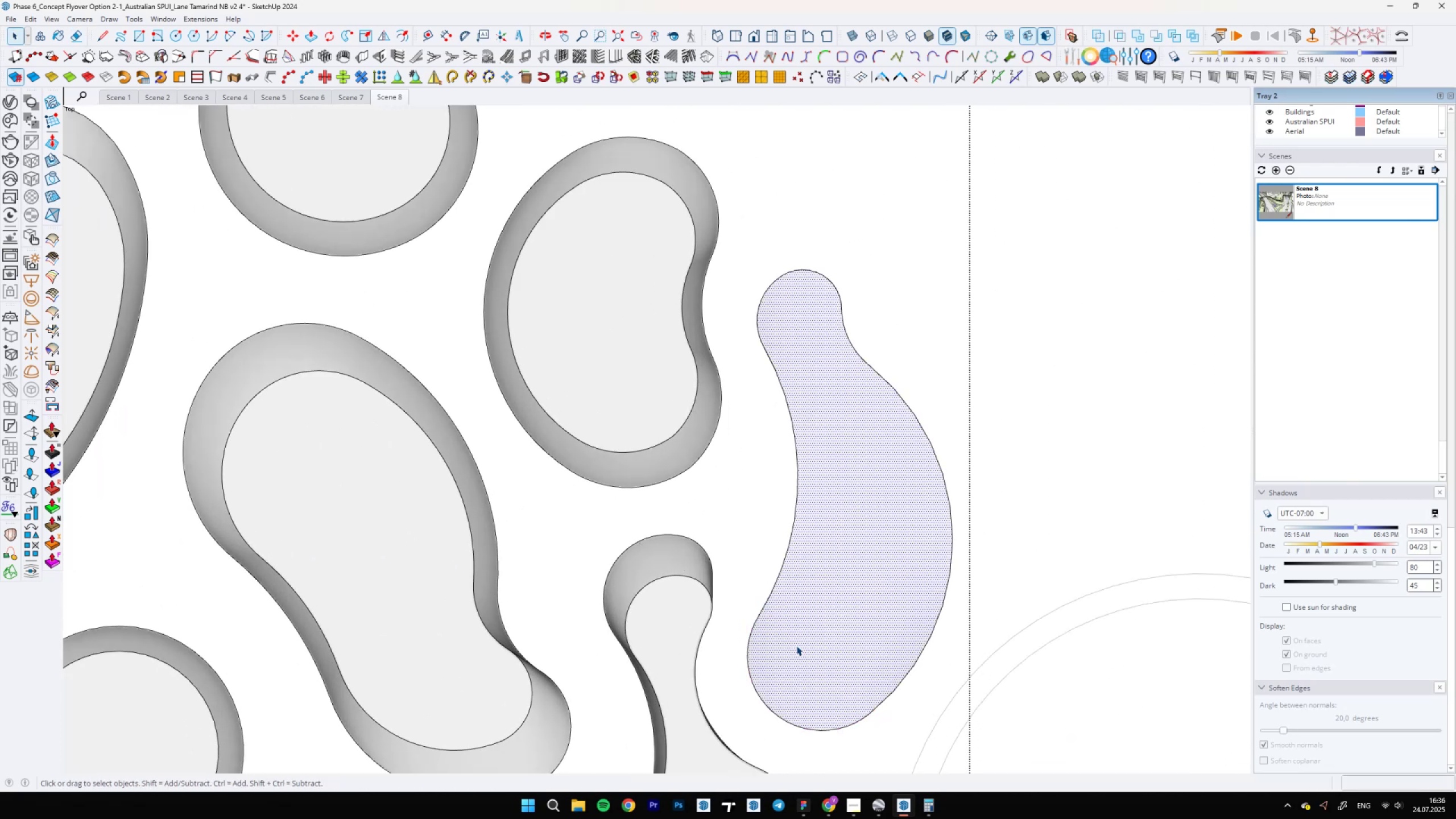 
scroll: coordinate [805, 656], scroll_direction: down, amount: 6.0
 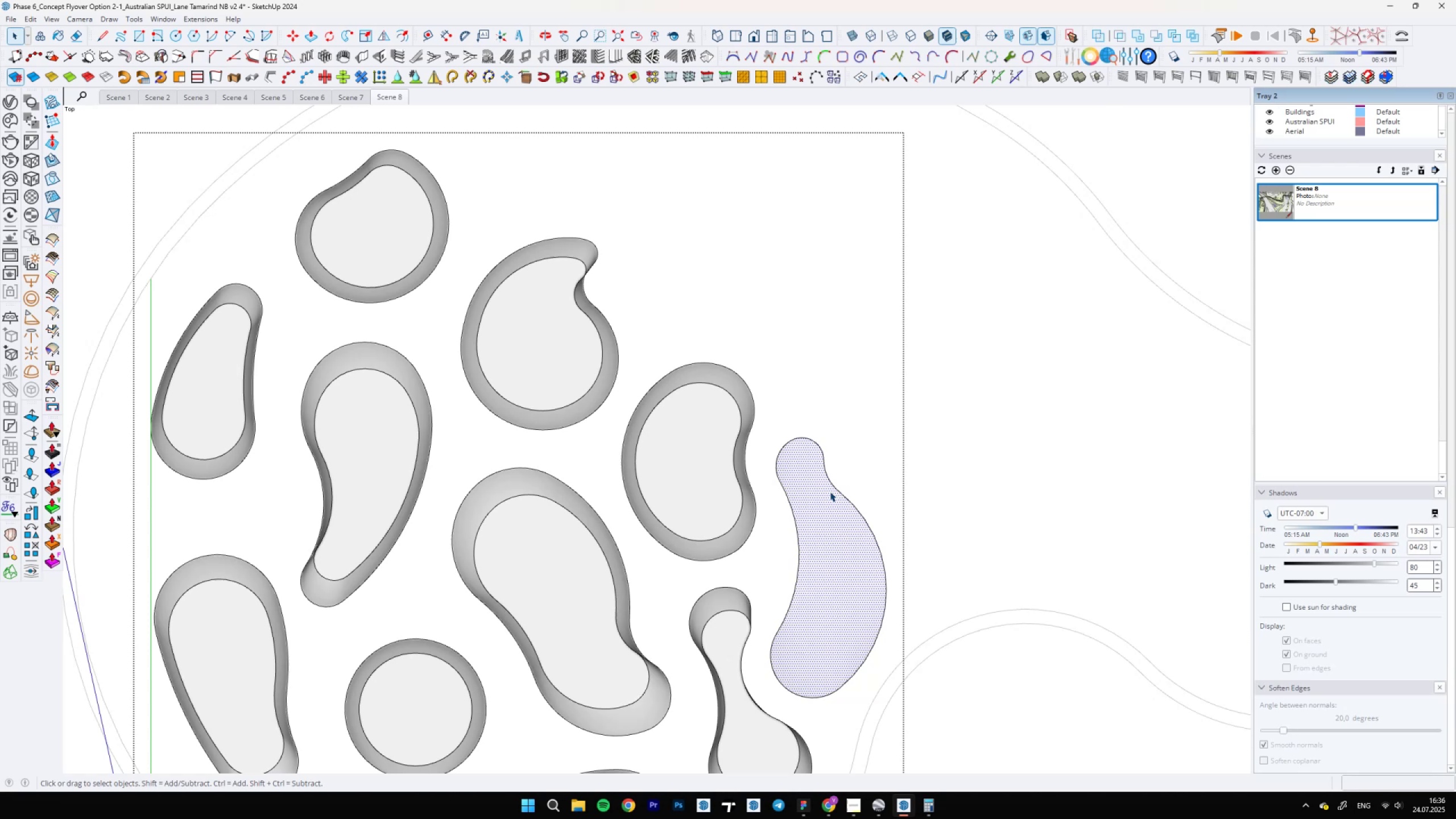 
type(aea)
 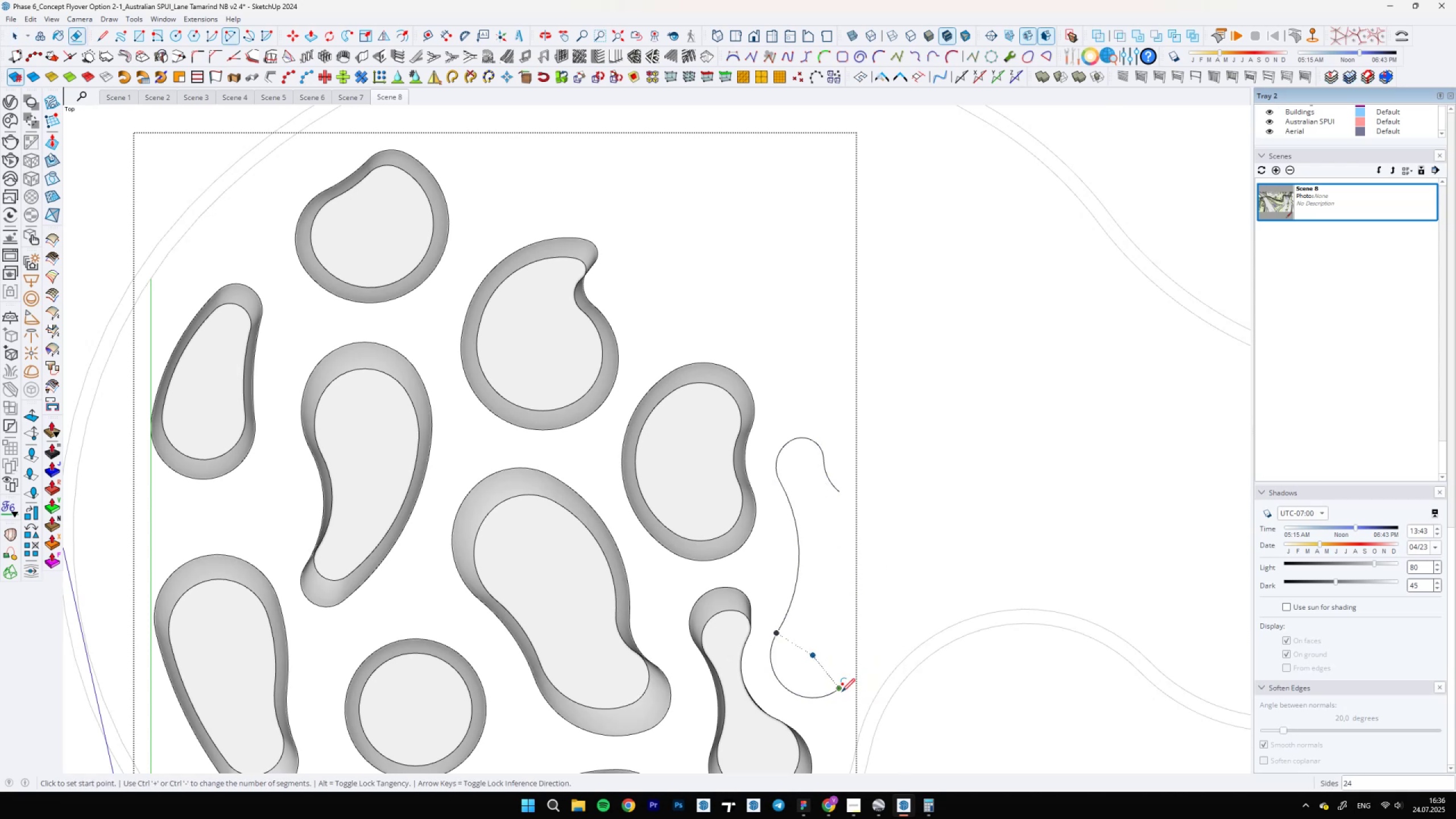 
left_click_drag(start_coordinate=[878, 585], to_coordinate=[892, 585])
 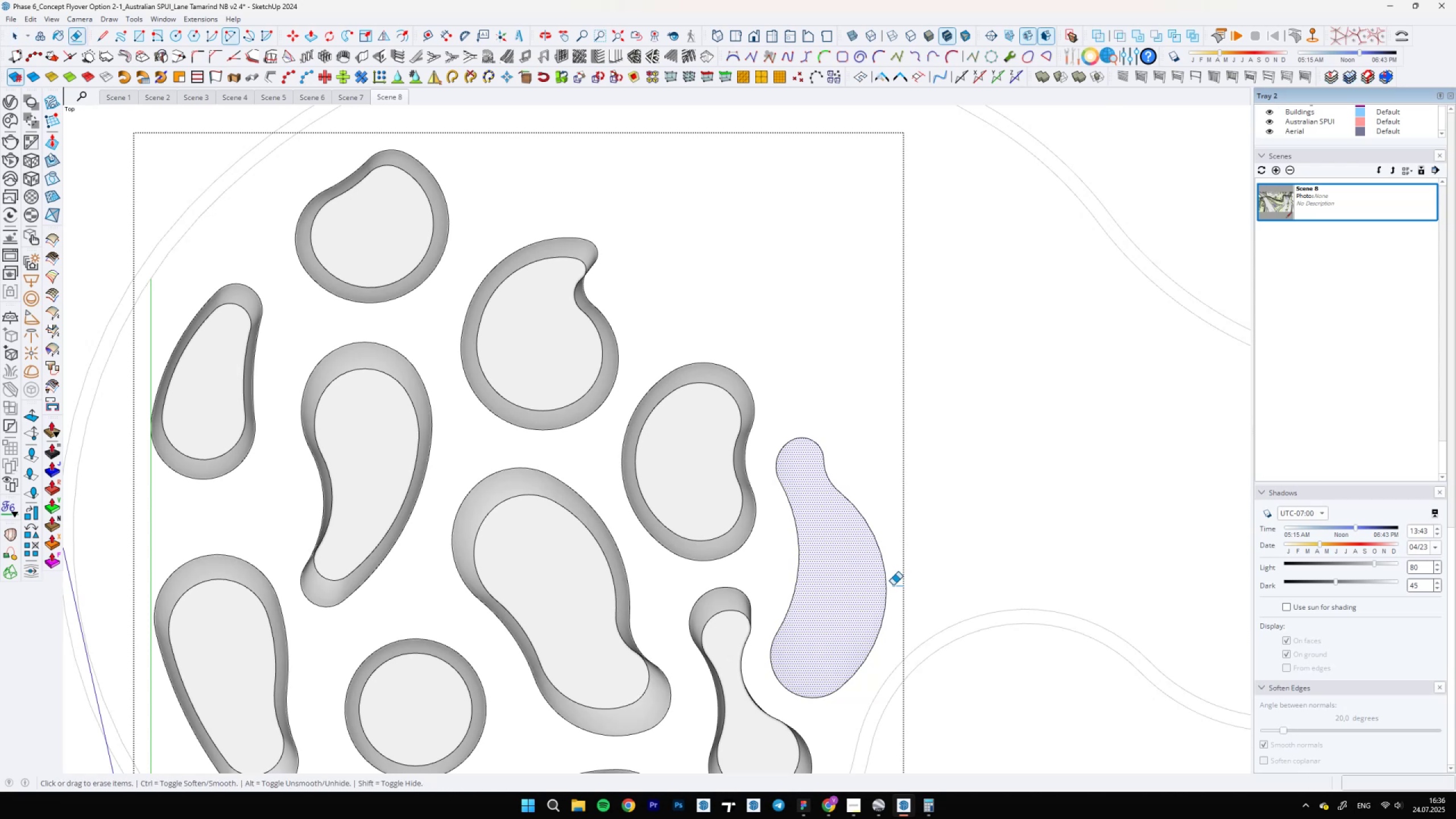 
left_click_drag(start_coordinate=[887, 586], to_coordinate=[891, 587])
 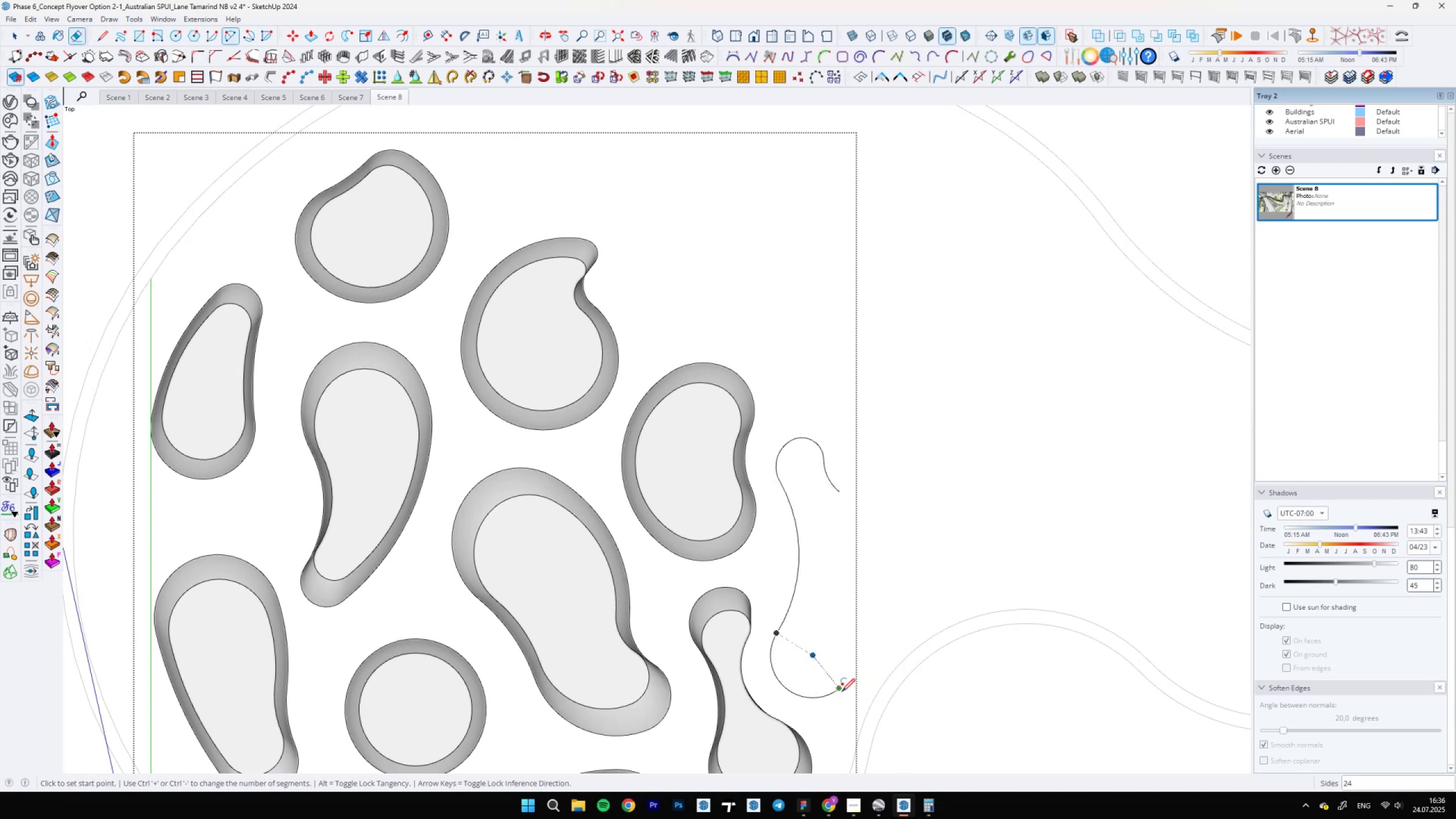 
left_click([842, 691])
 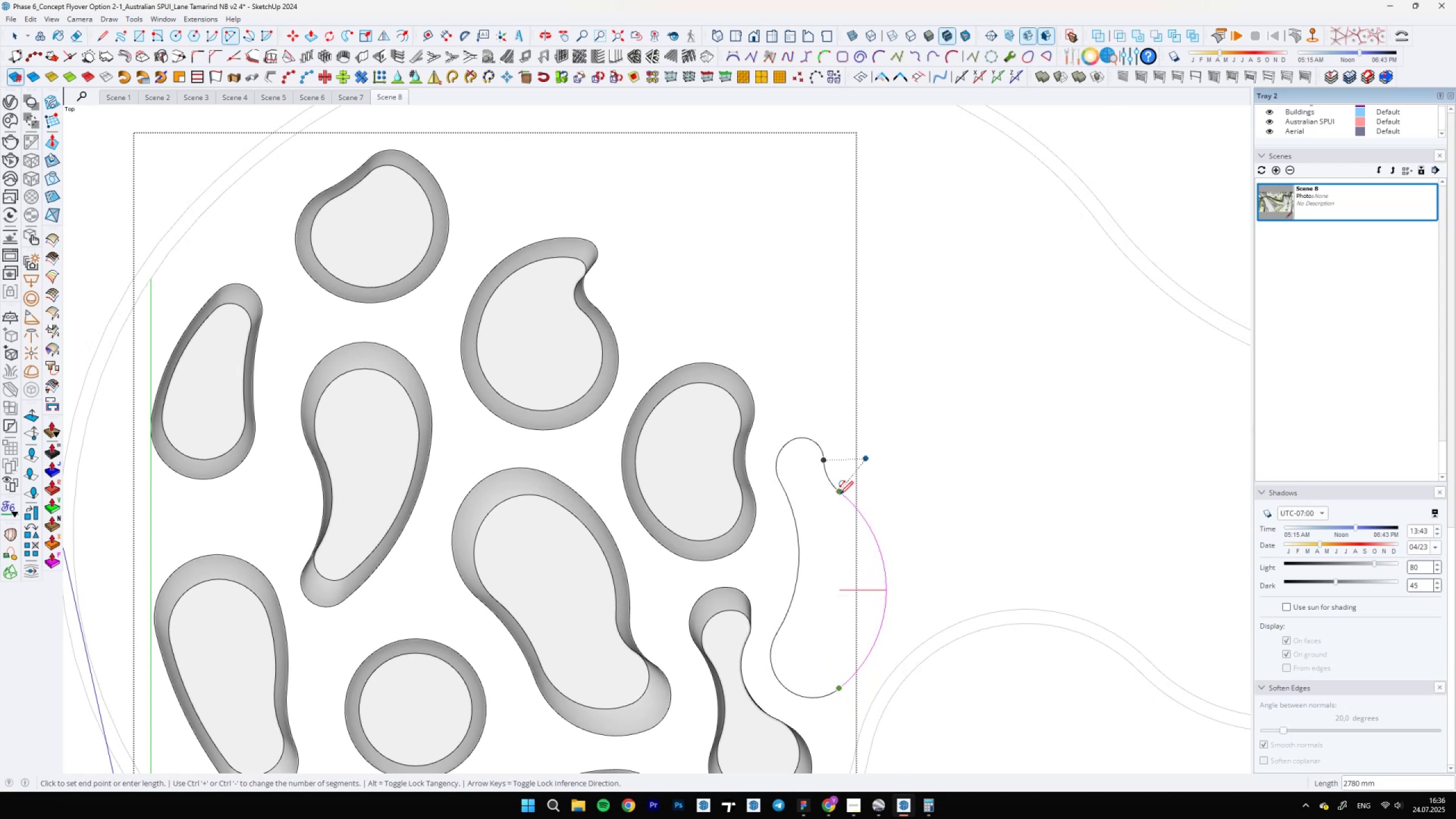 
left_click([840, 494])
 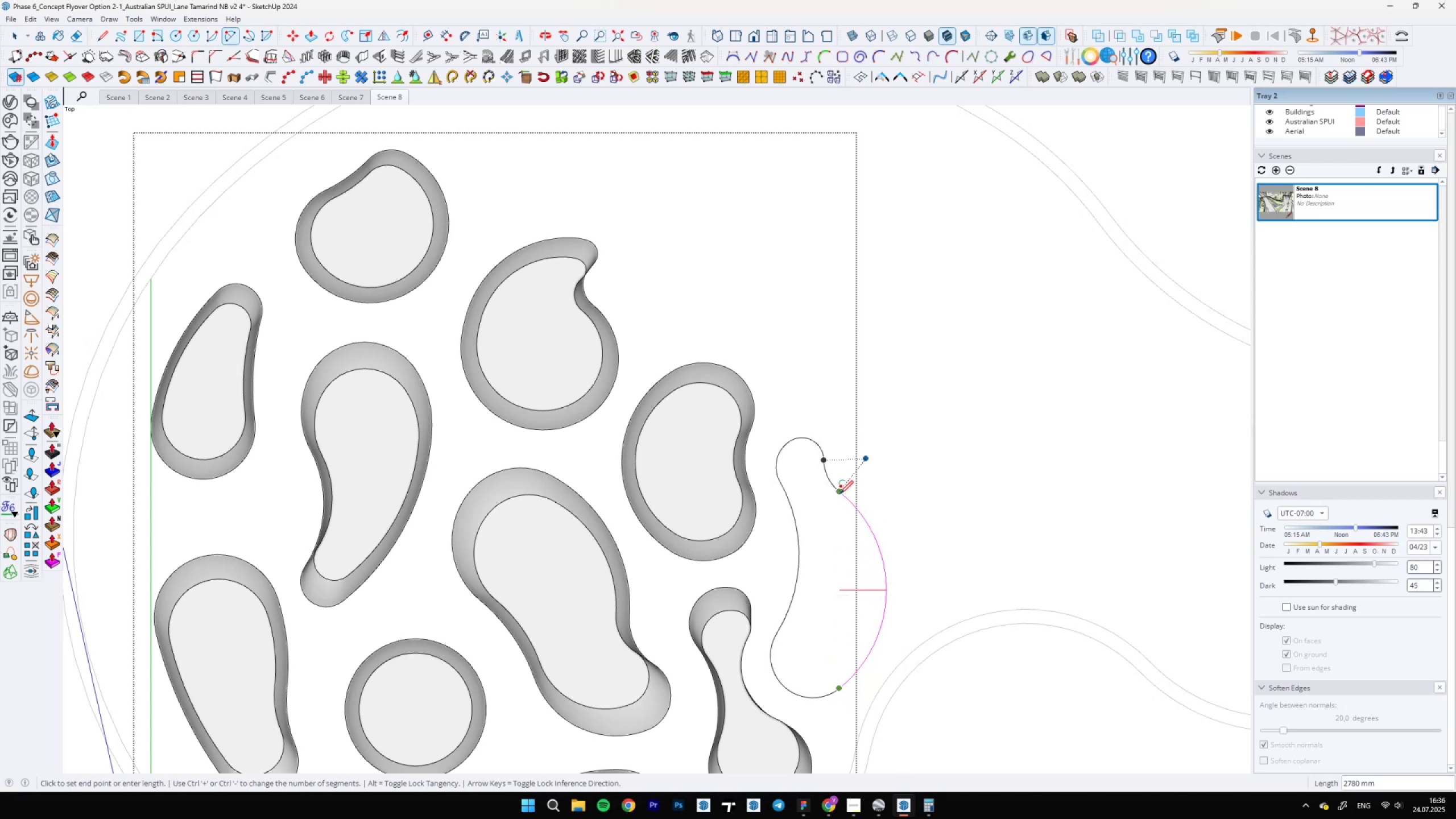 
key(Space)
 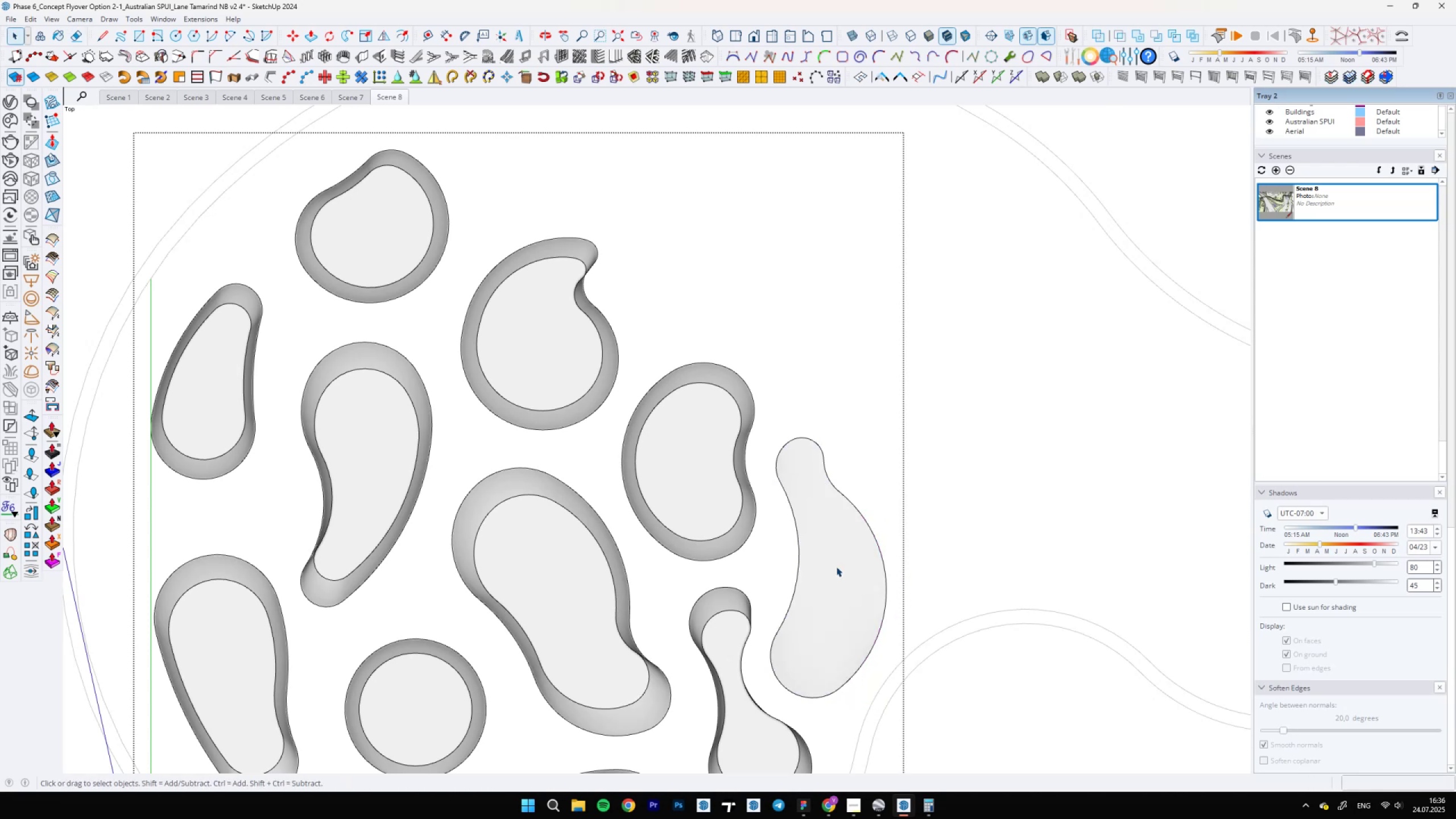 
scroll: coordinate [871, 527], scroll_direction: down, amount: 18.0
 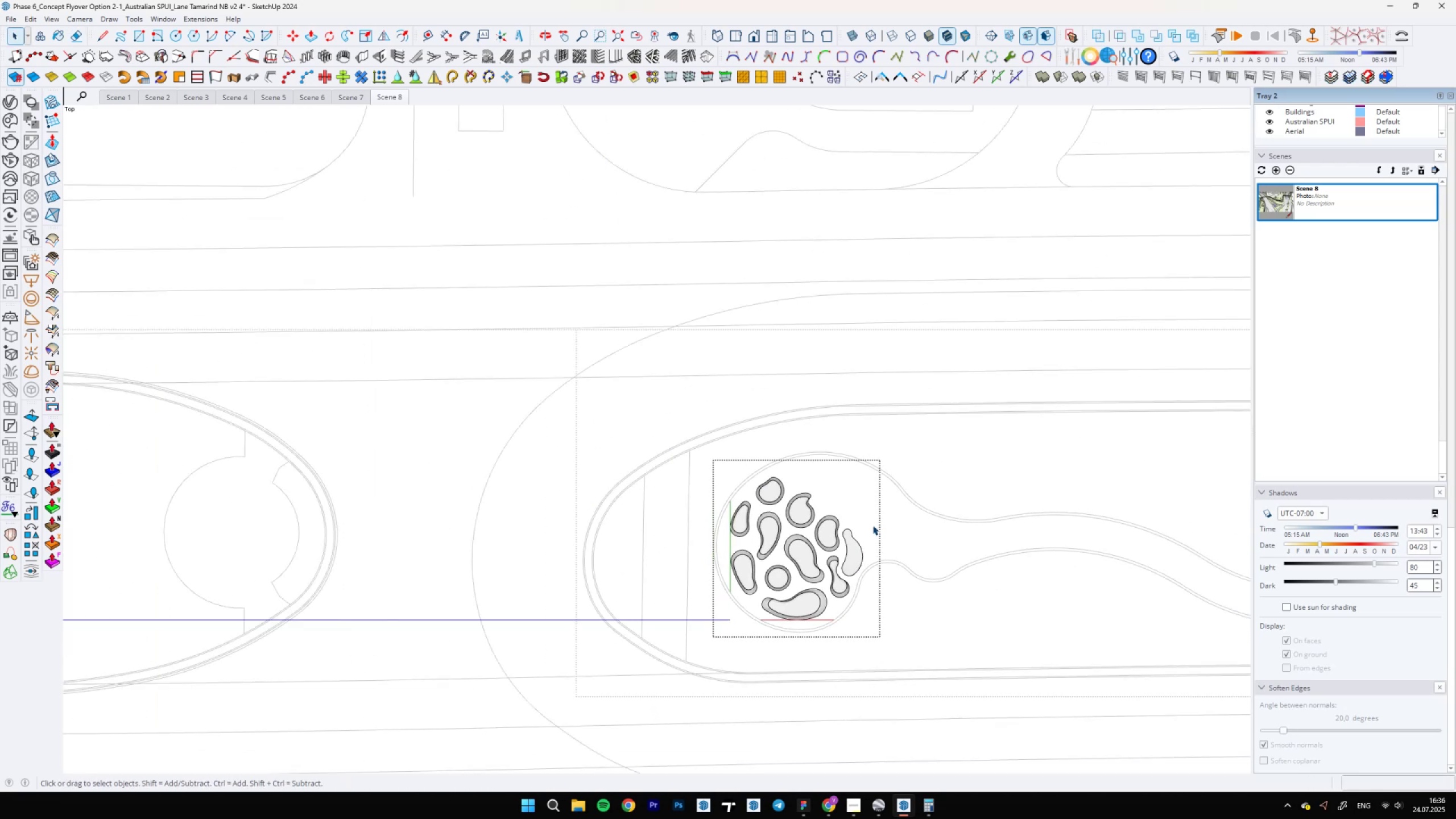 
wait(5.06)
 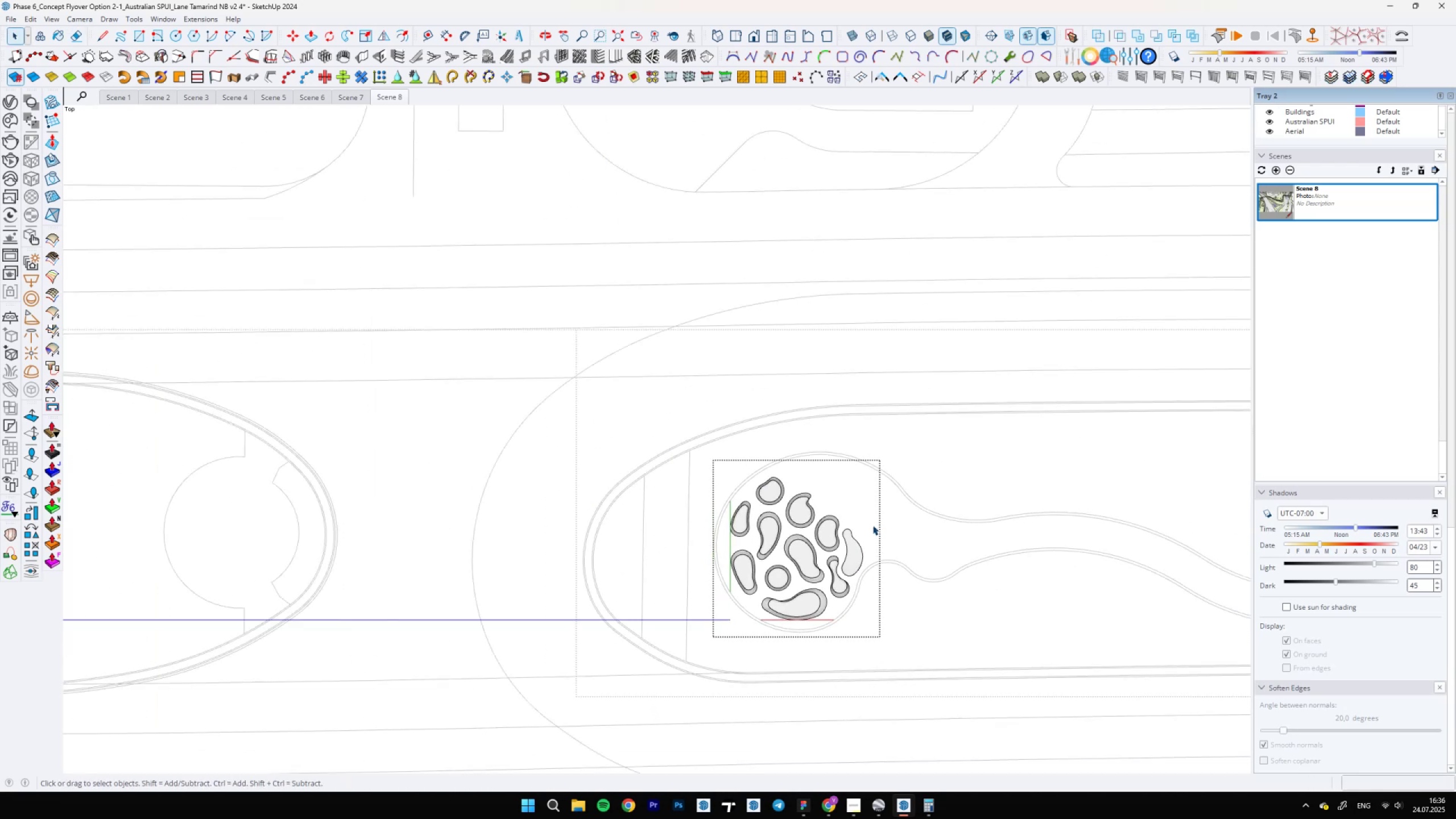 
key(Space)
 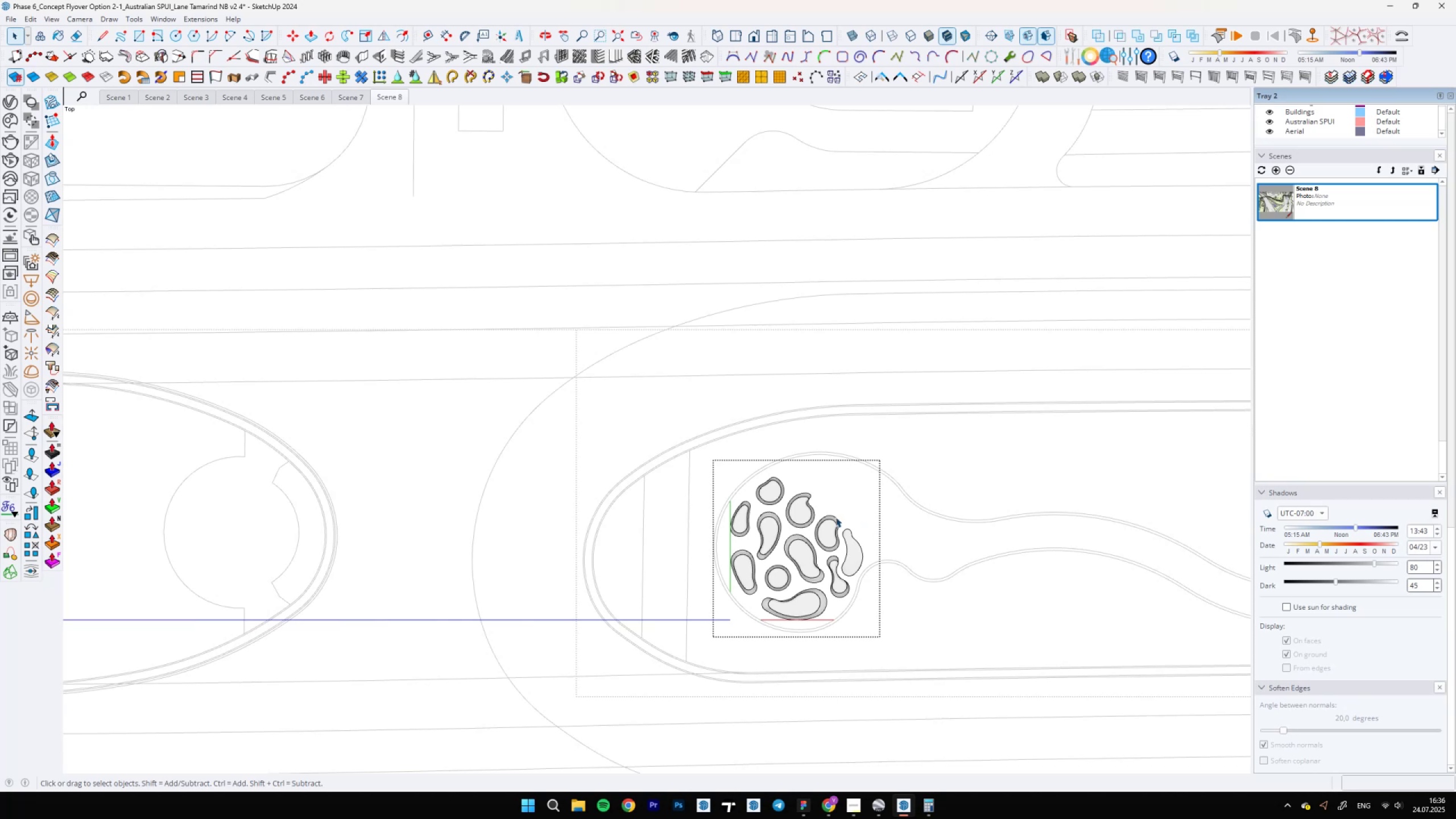 
scroll: coordinate [758, 582], scroll_direction: up, amount: 6.0
 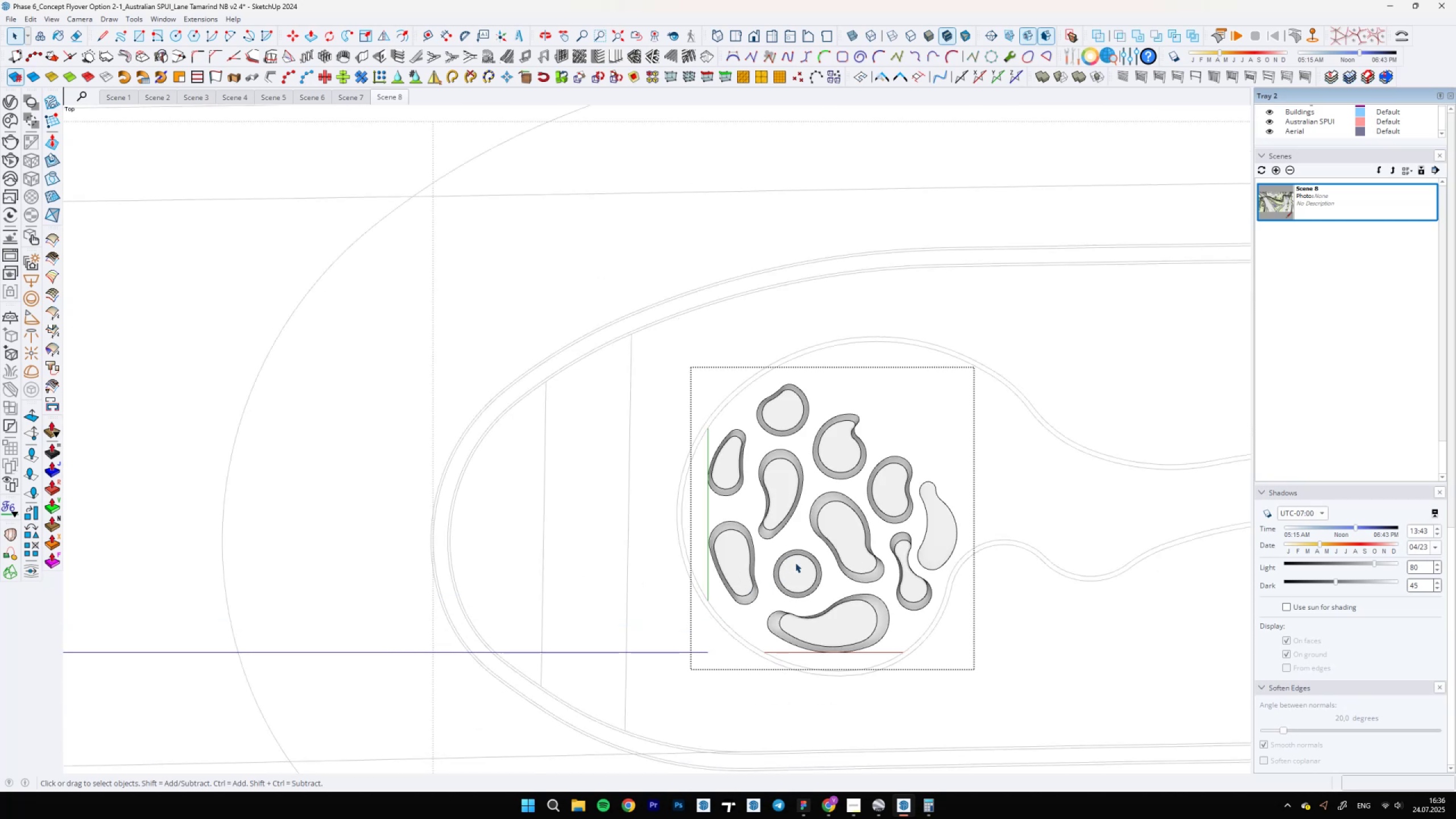 
double_click([795, 563])
 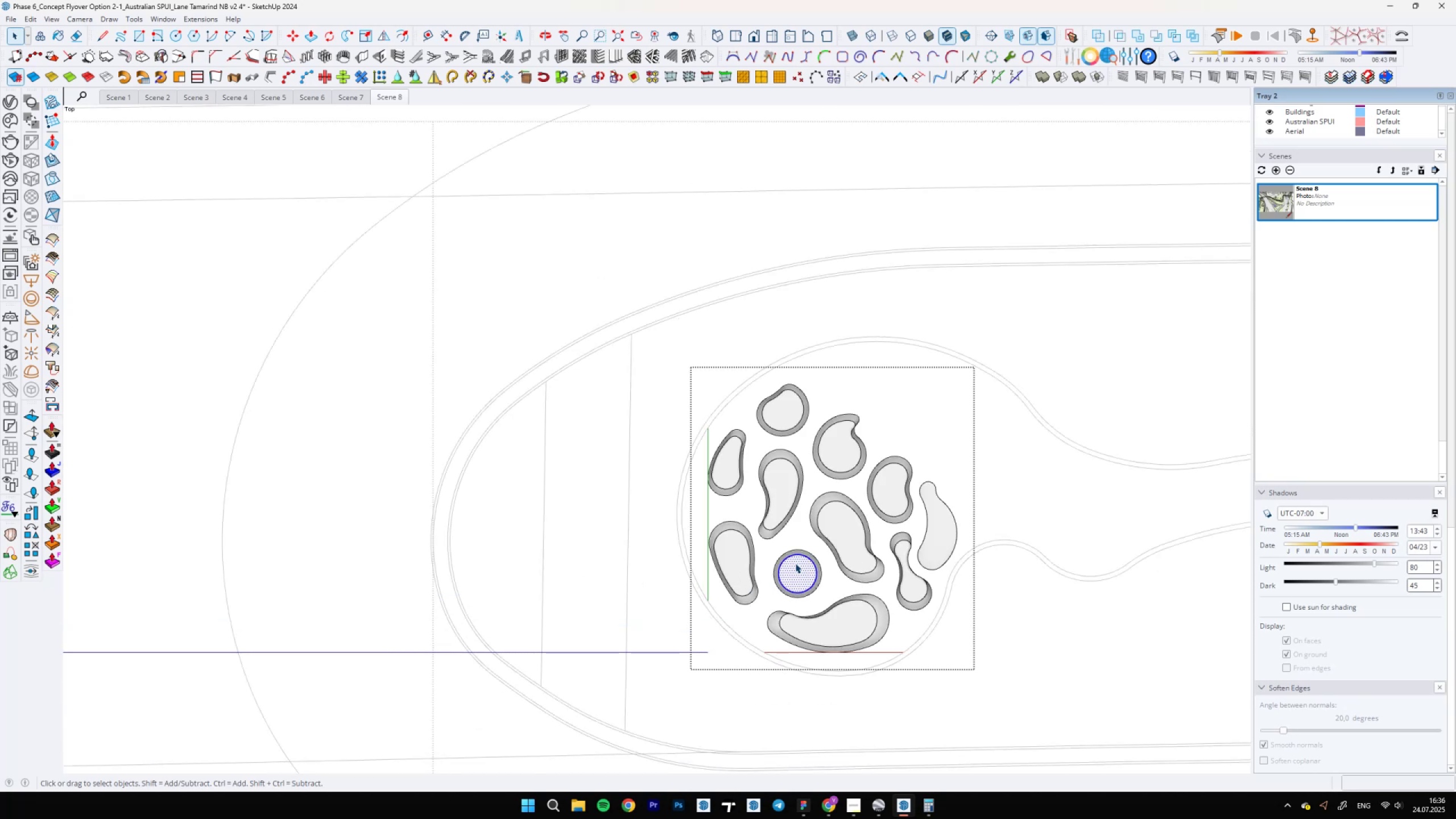 
triple_click([795, 563])
 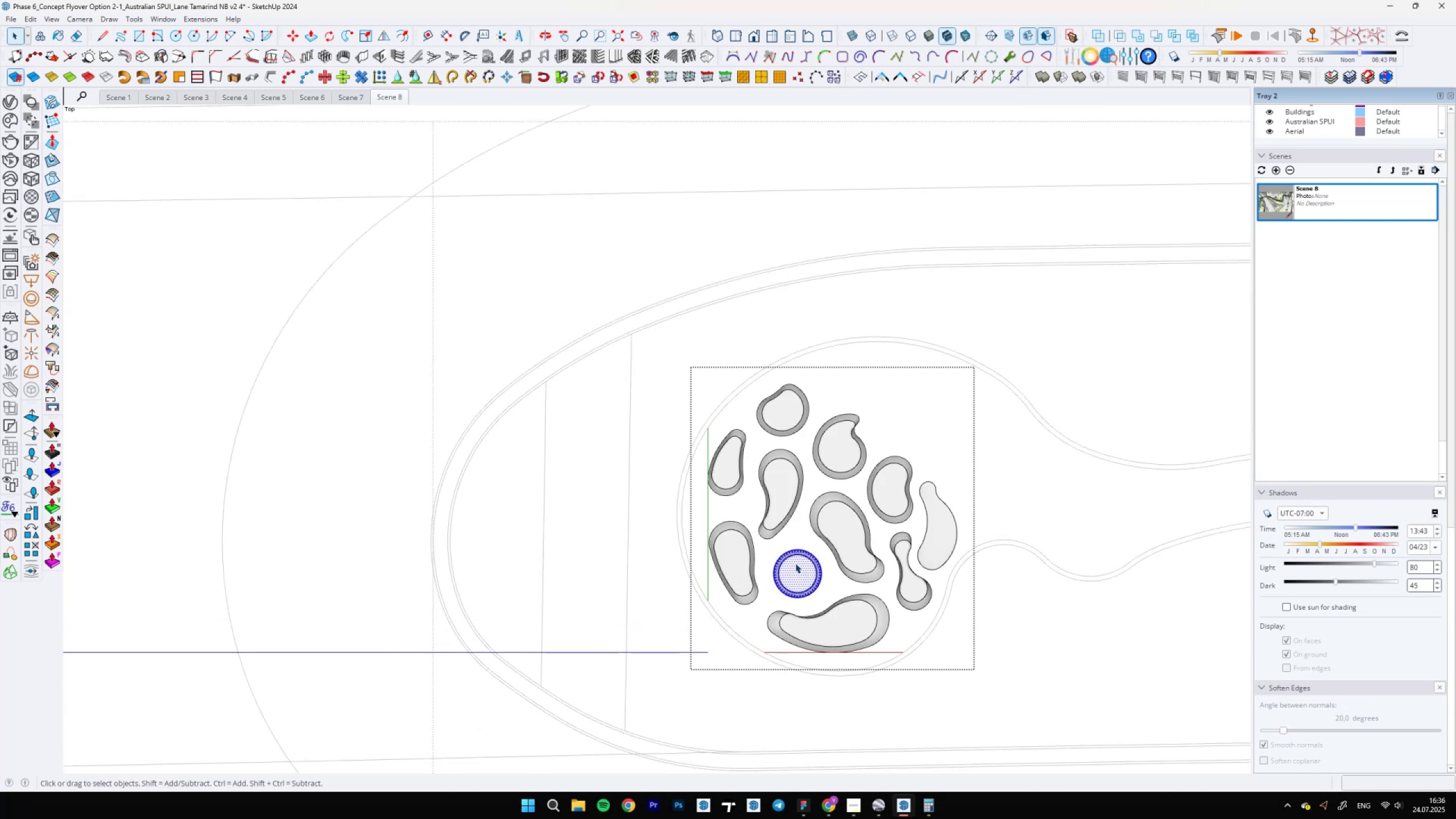 
scroll: coordinate [836, 581], scroll_direction: up, amount: 9.0
 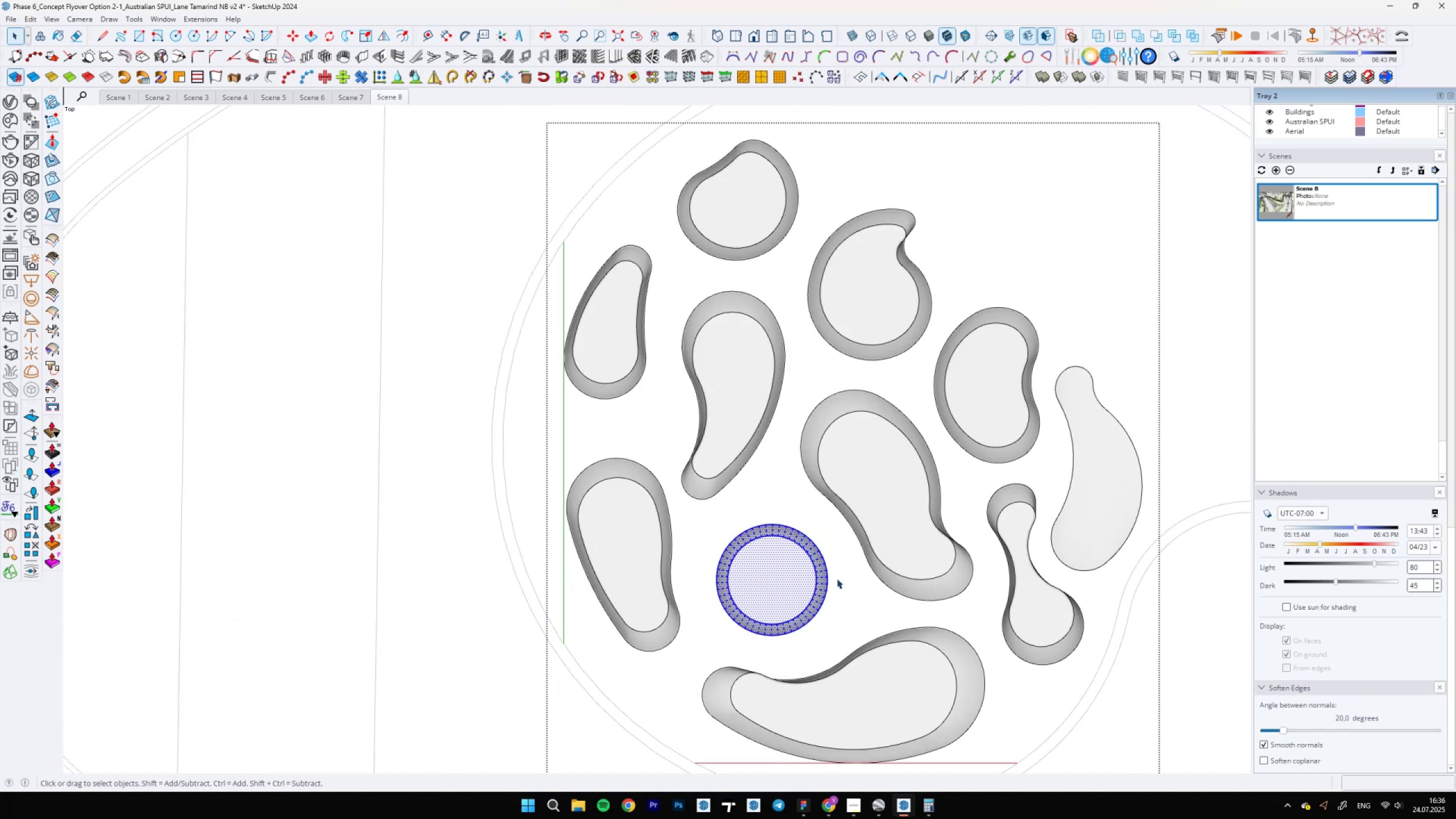 
key(M)
 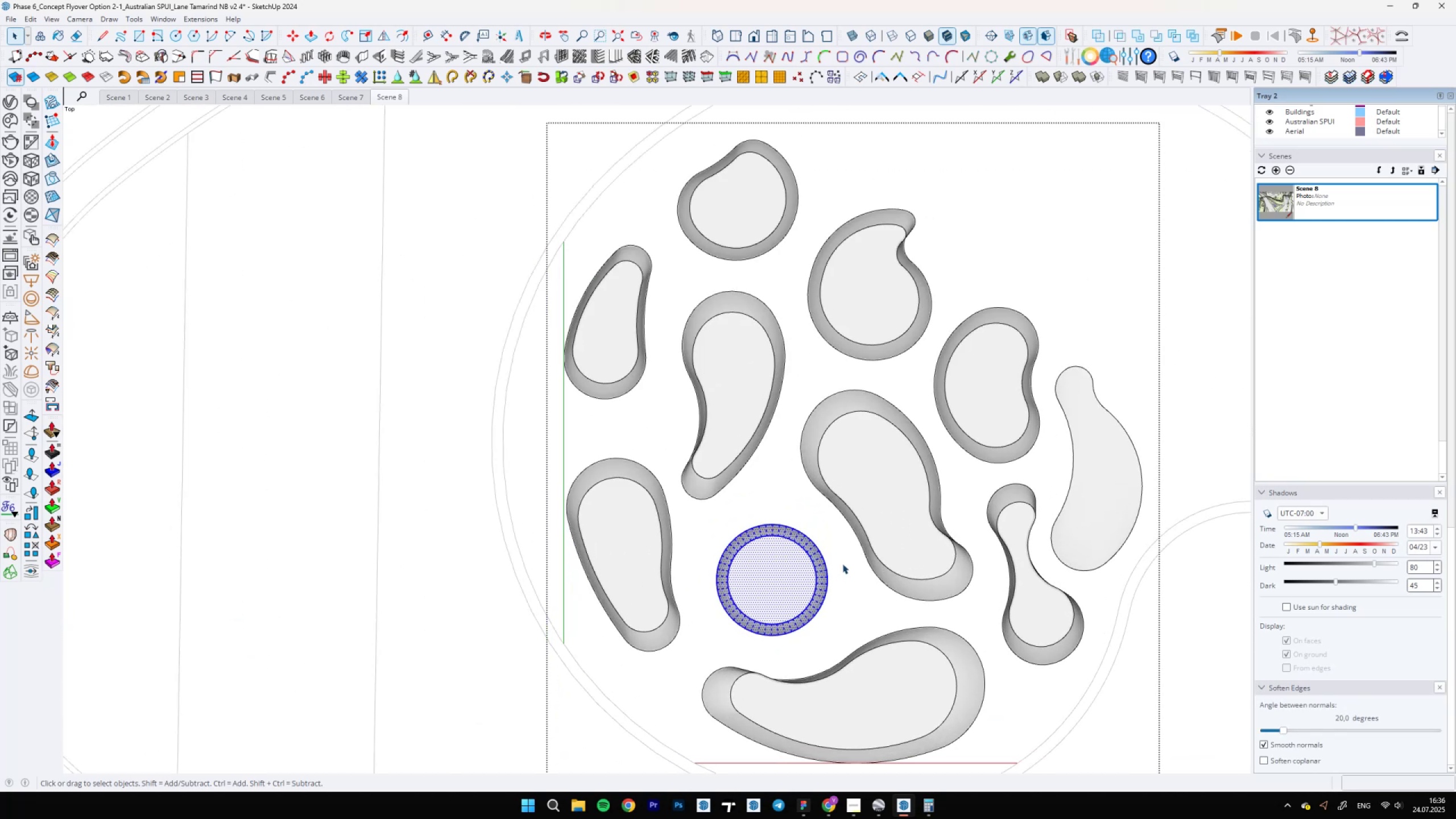 
left_click([837, 555])
 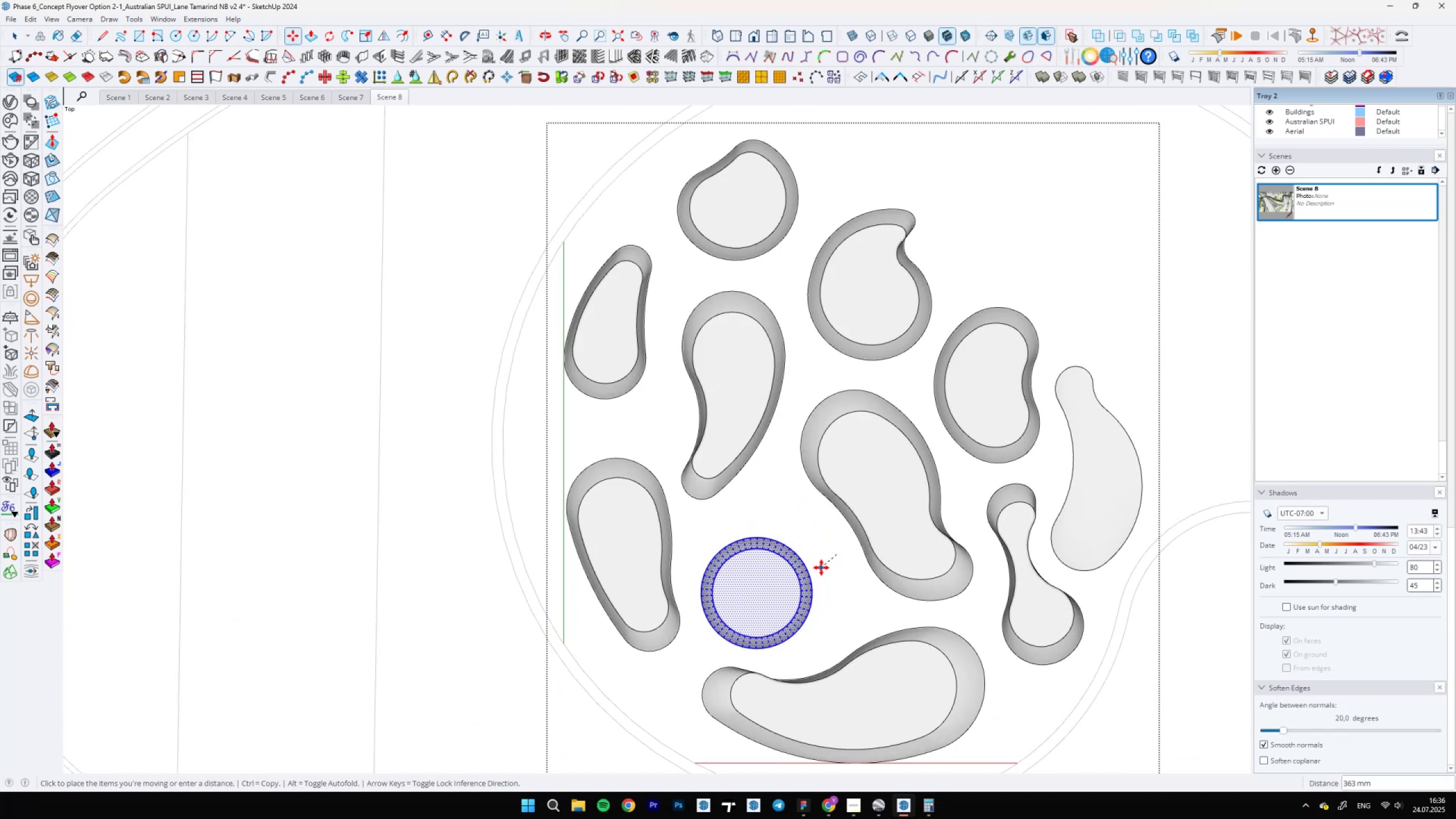 
left_click([822, 568])
 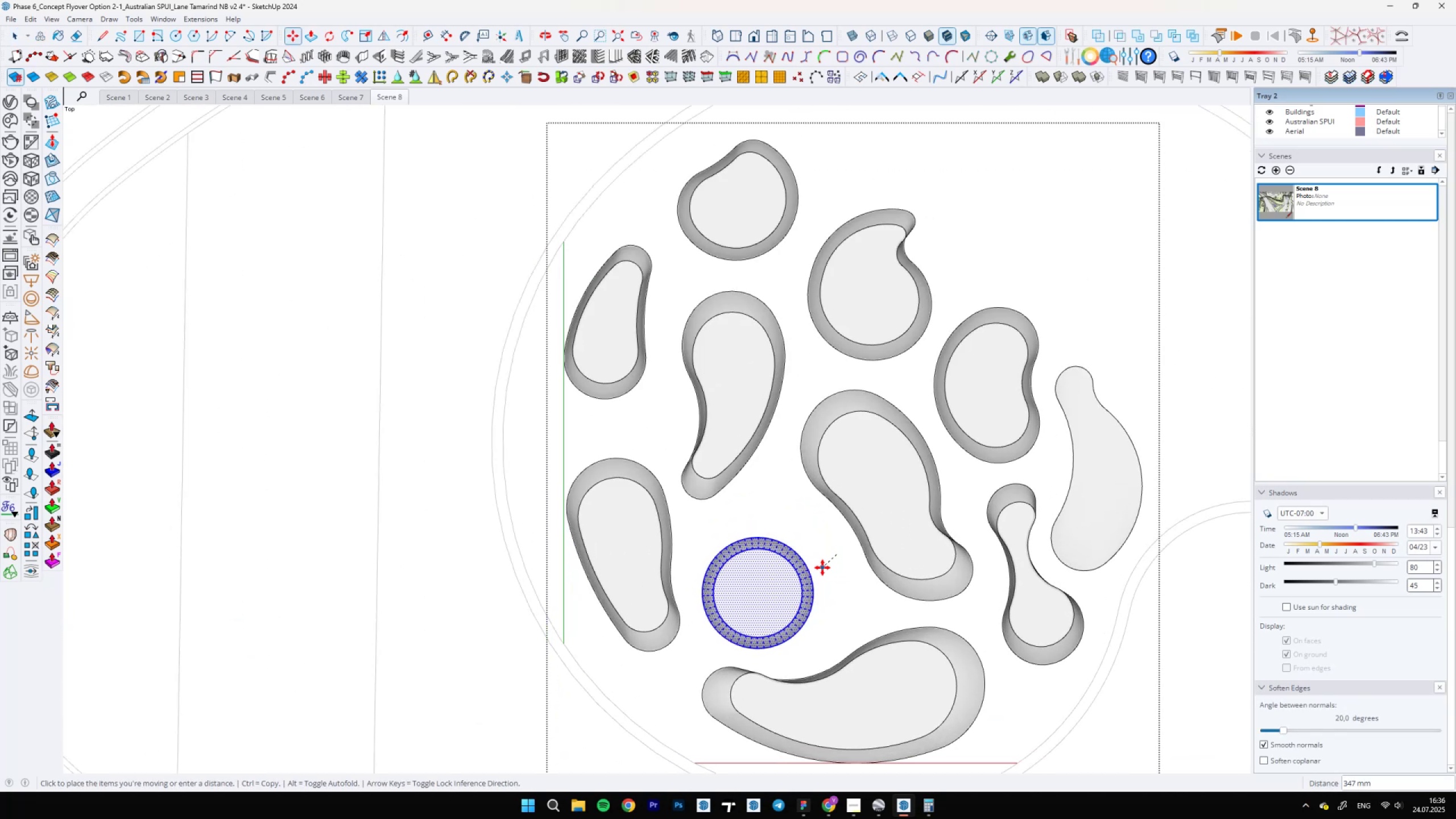 
key(Space)
 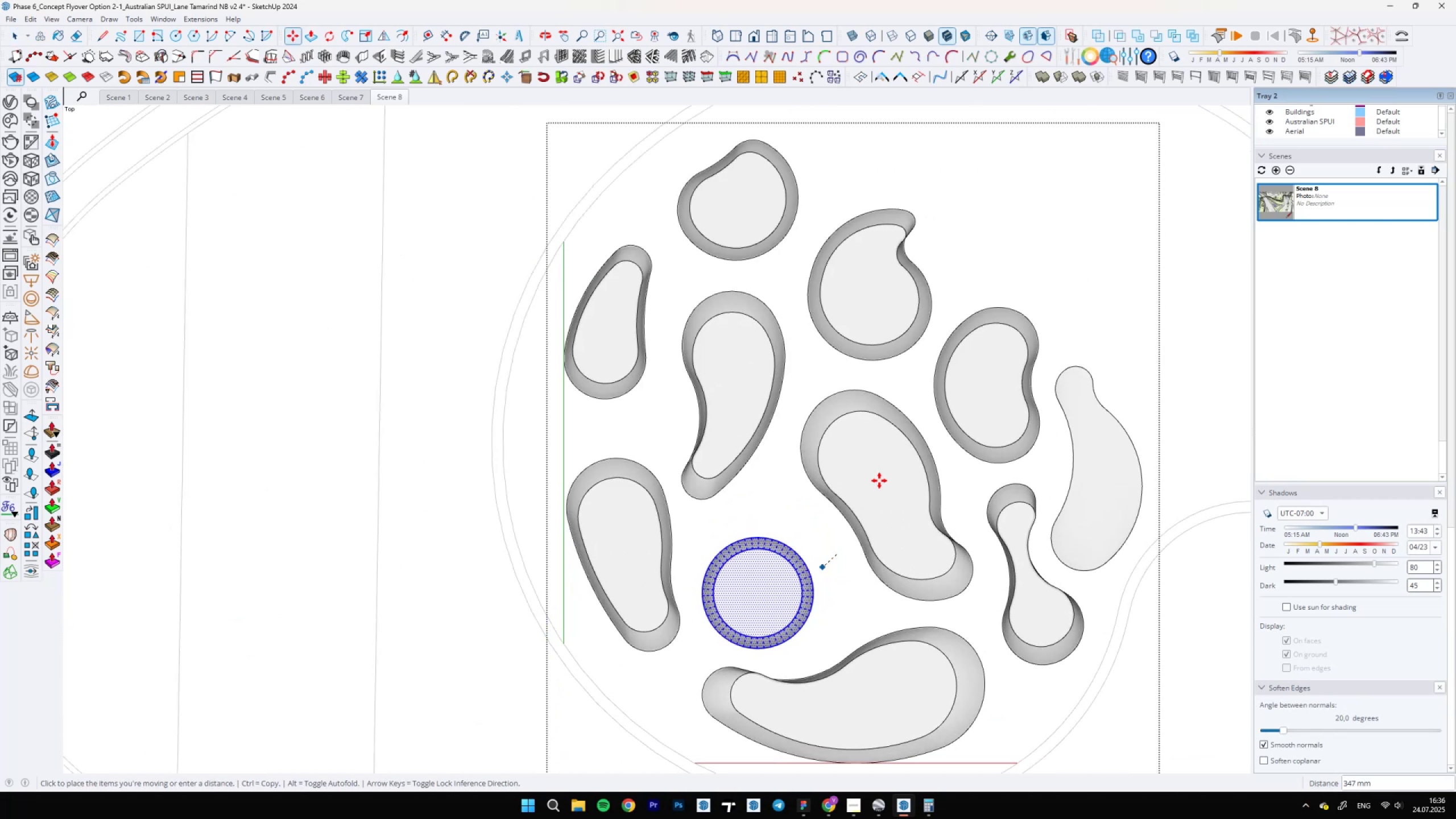 
double_click([879, 480])
 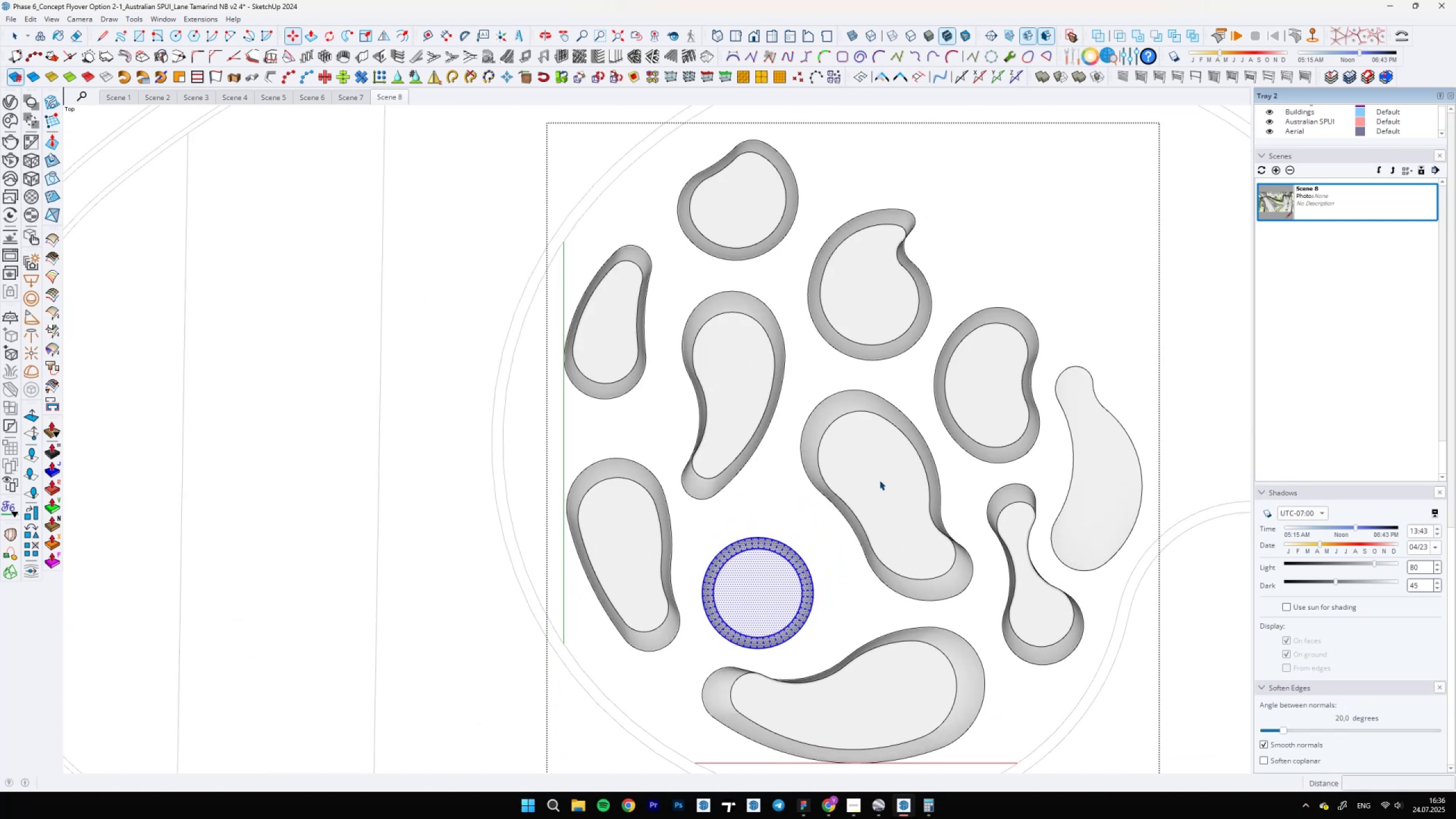 
triple_click([879, 480])
 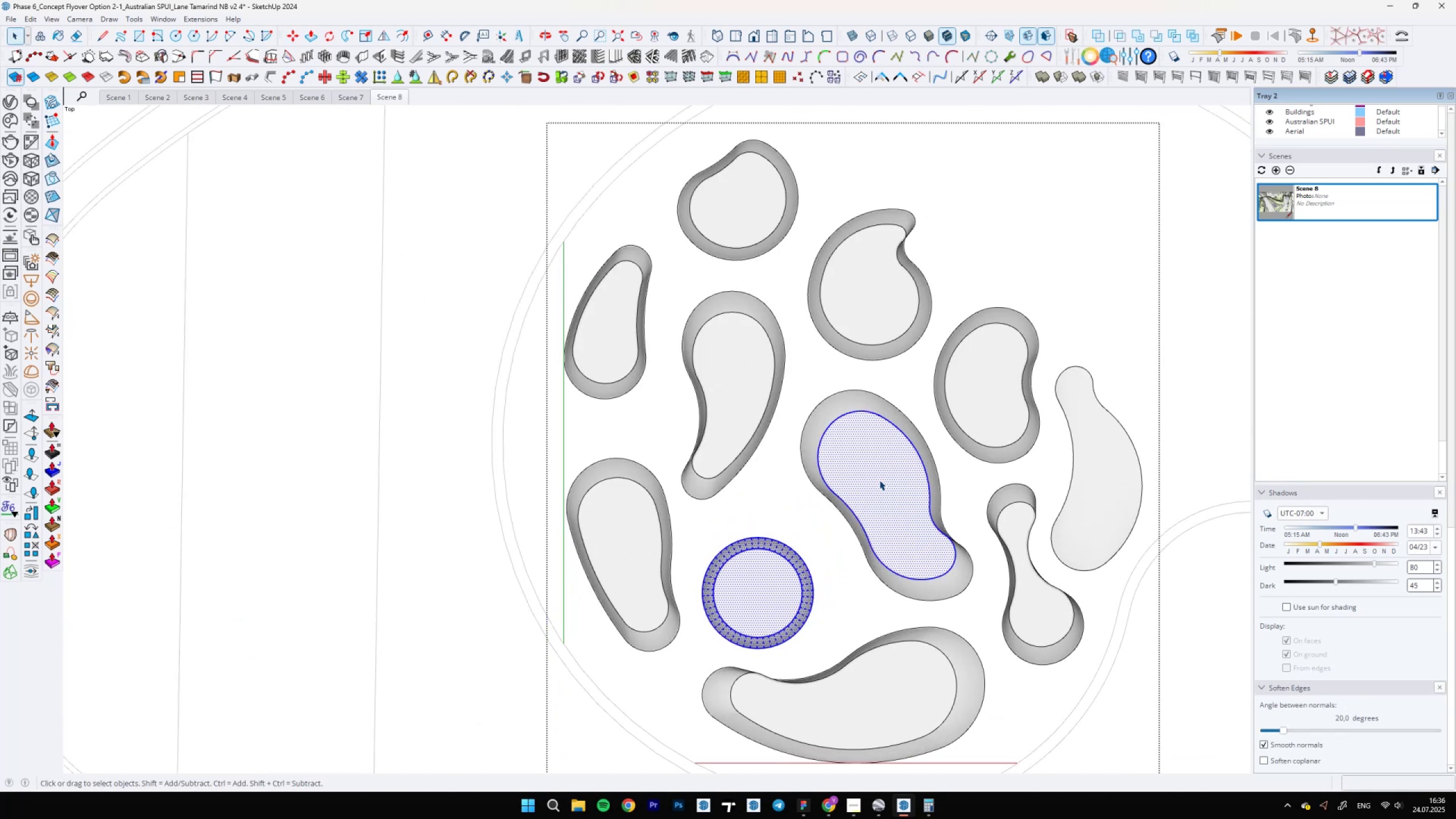 
triple_click([879, 480])
 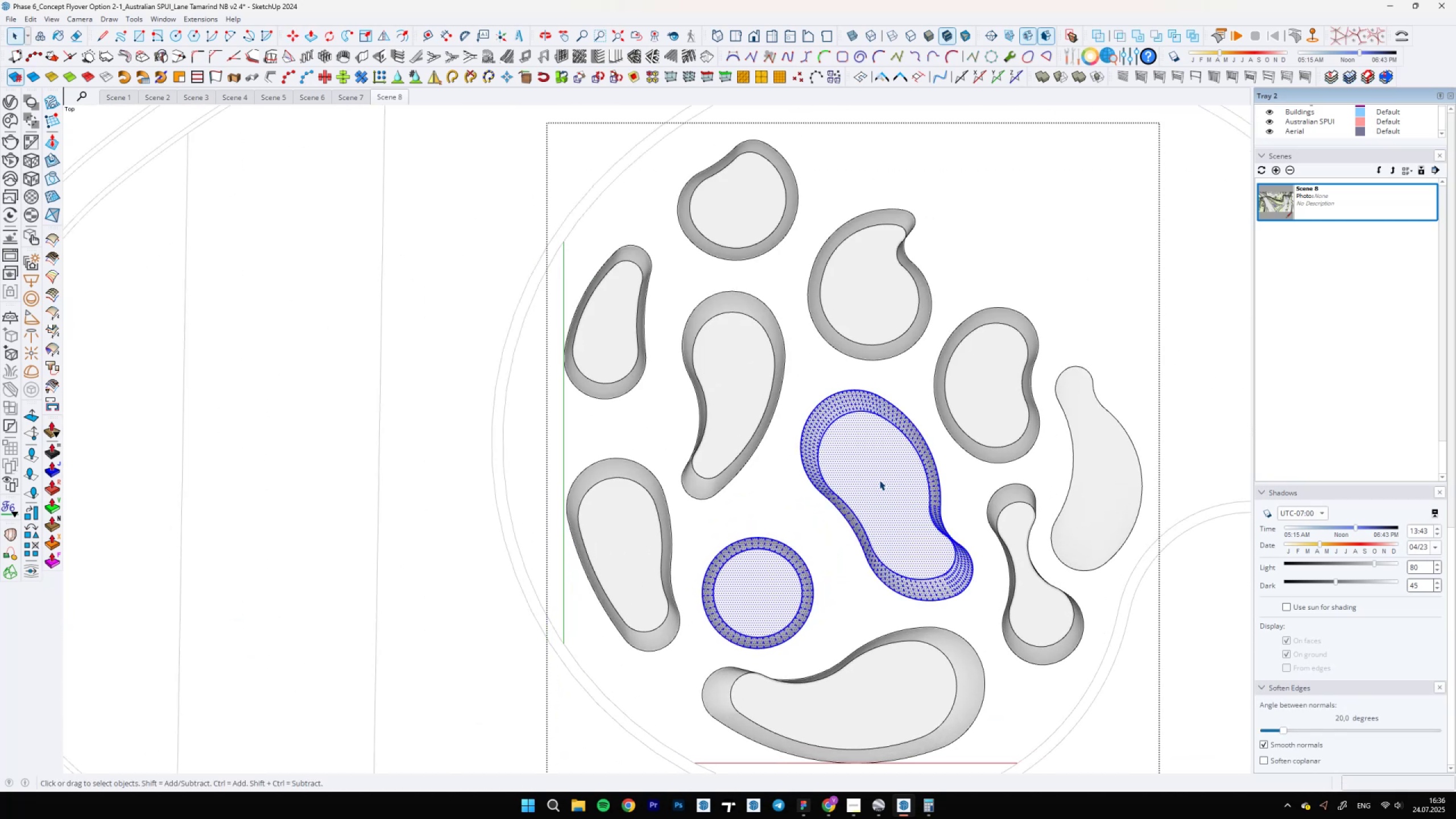 
triple_click([879, 480])
 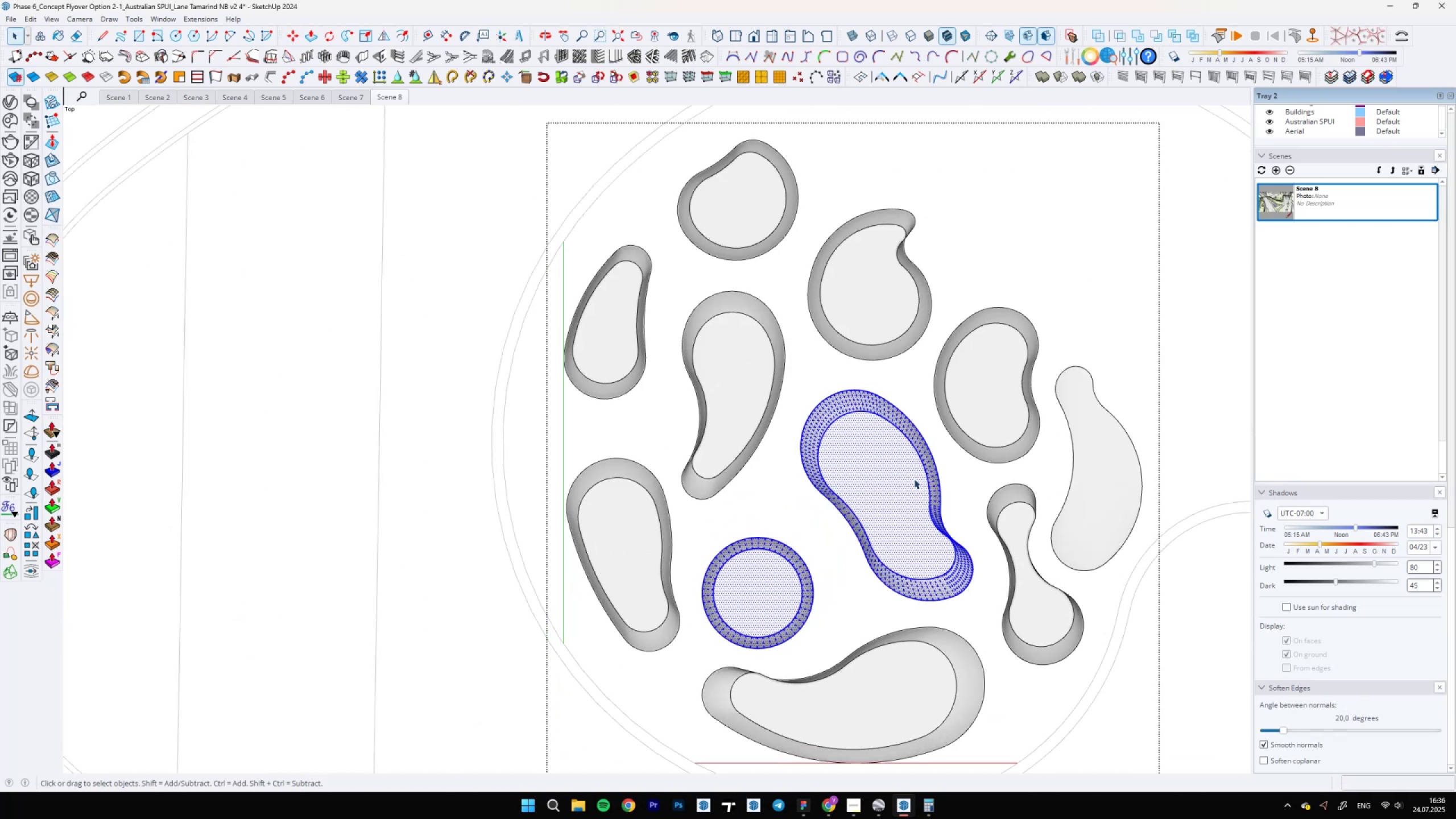 
key(M)
 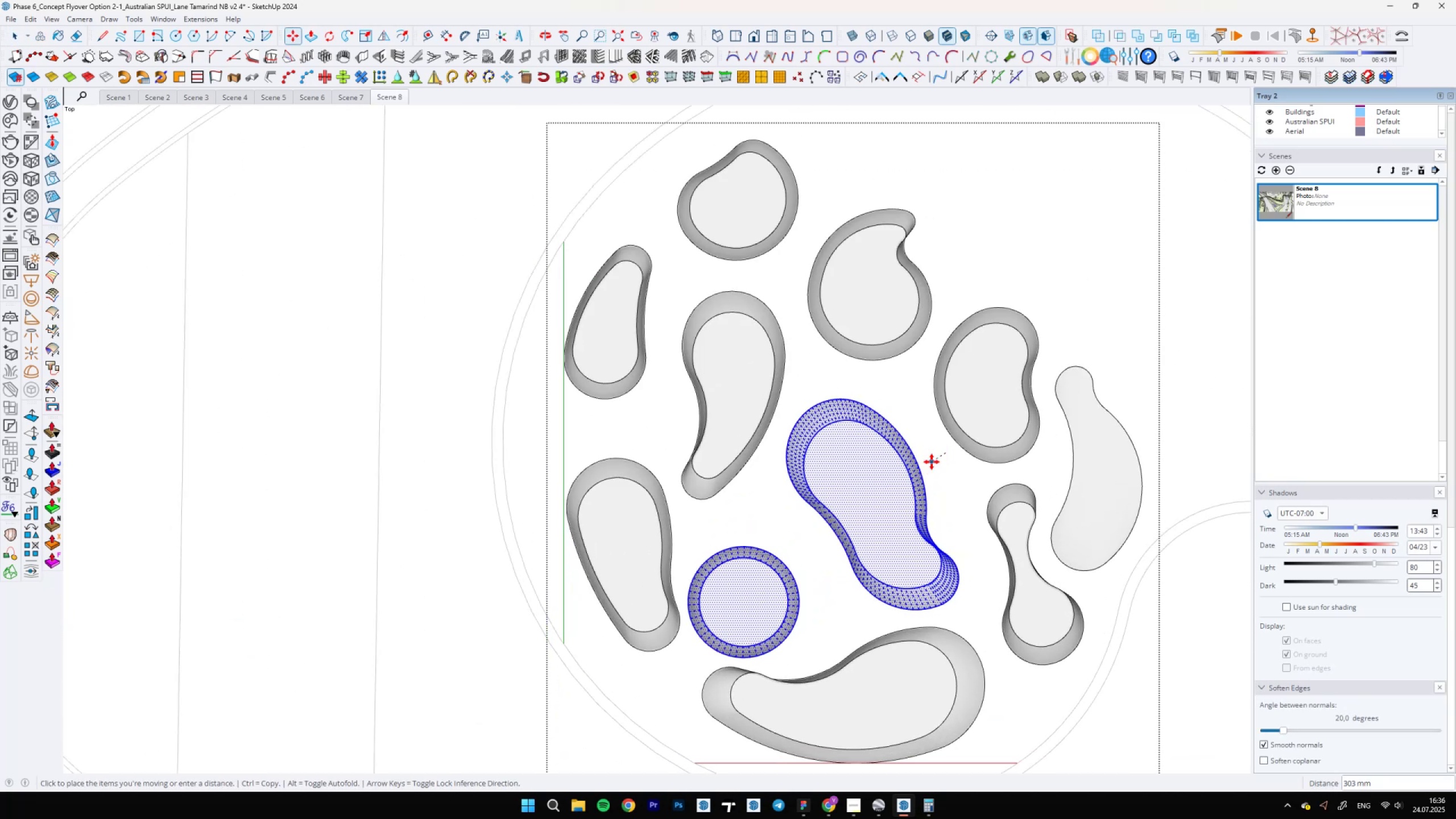 
key(Space)
 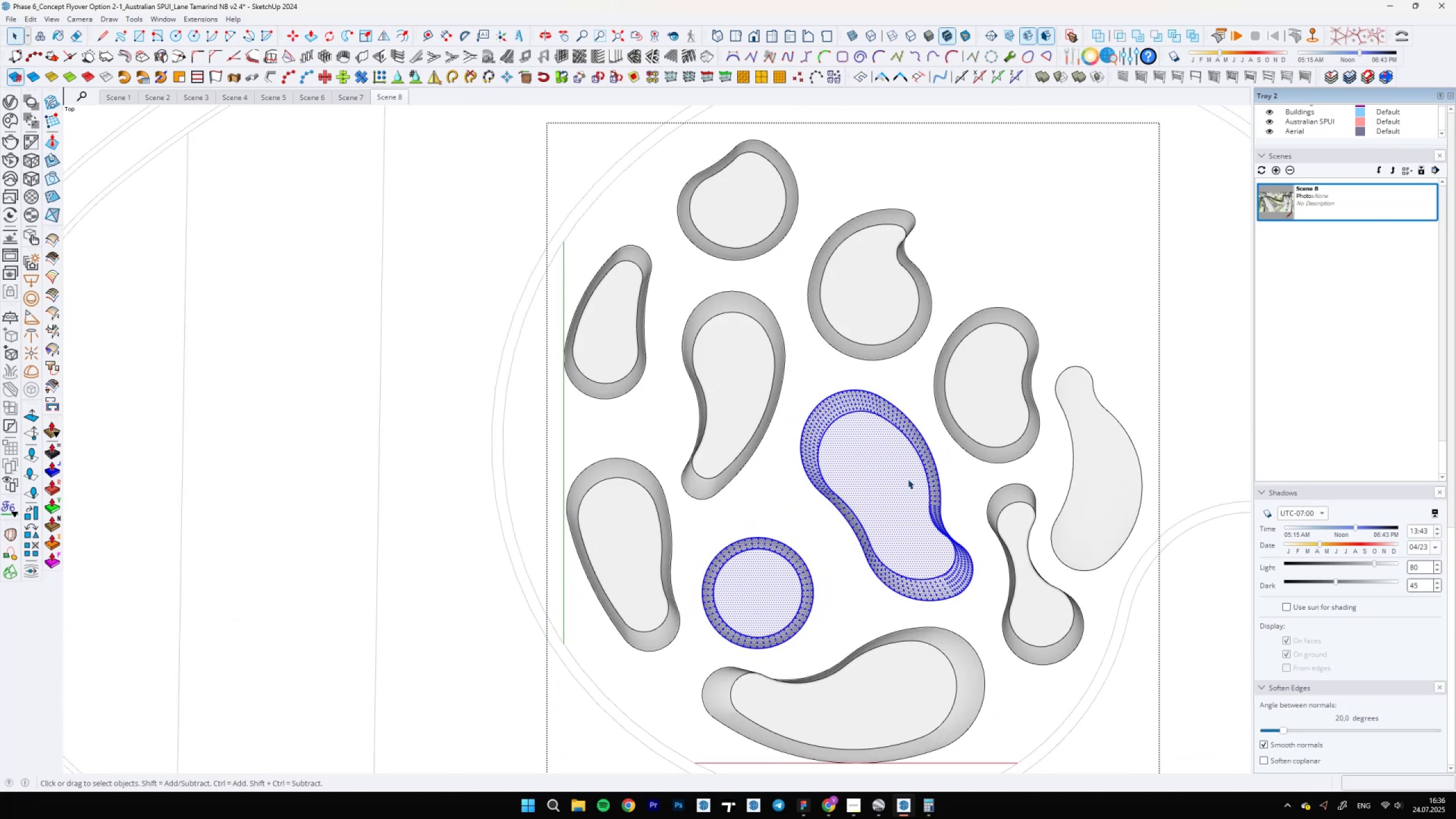 
double_click([908, 479])
 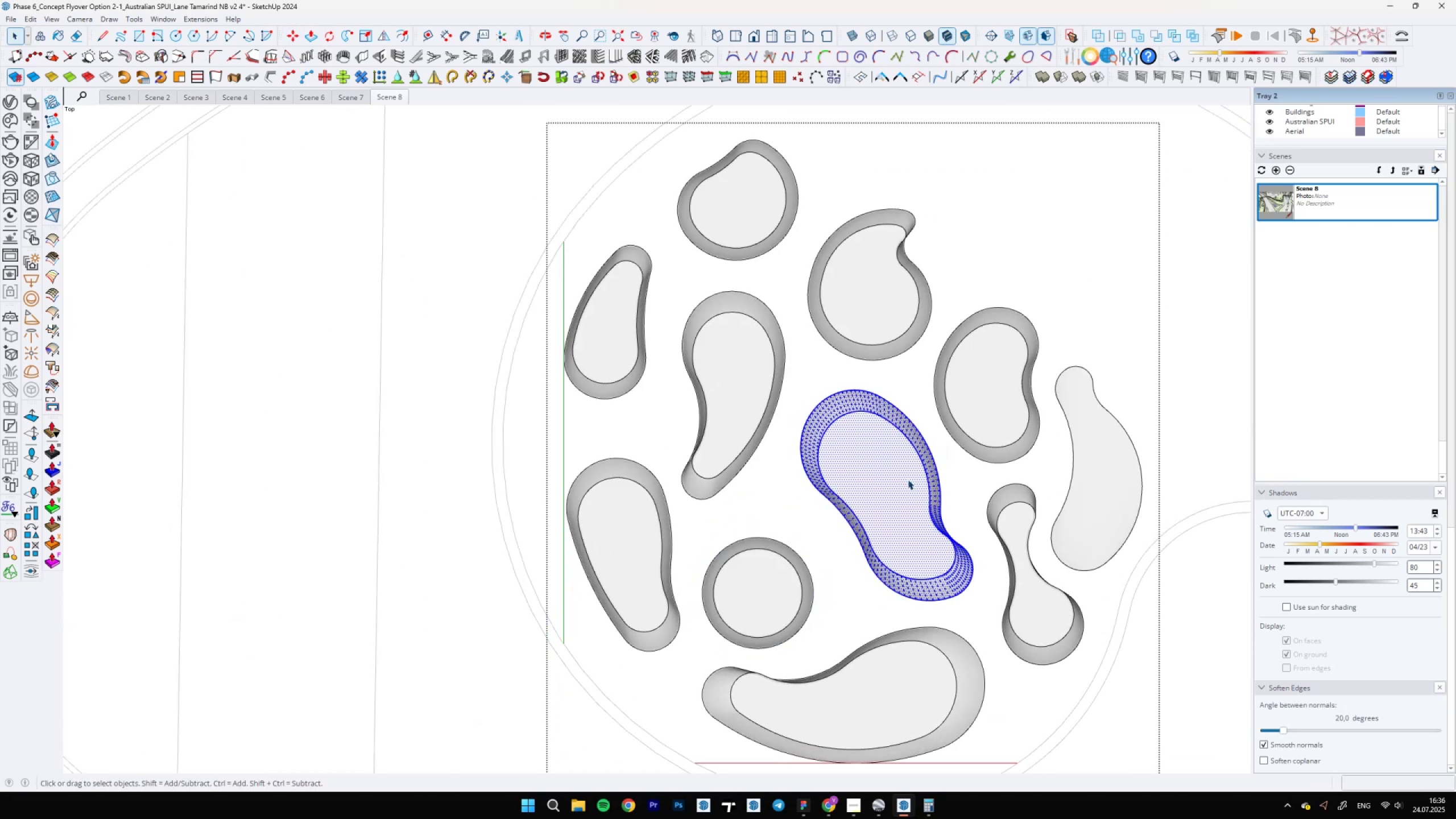 
triple_click([908, 479])
 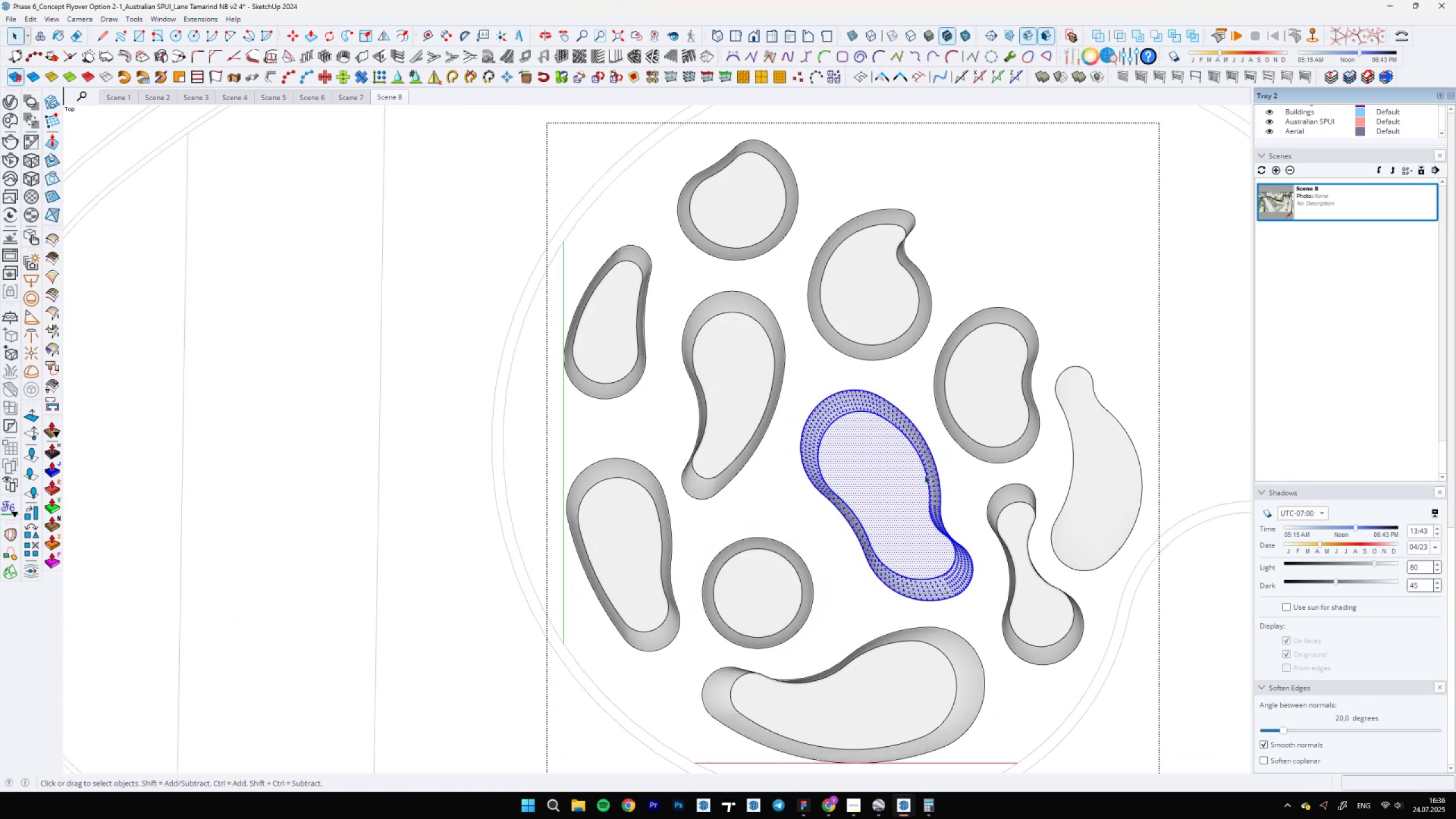 
key(M)
 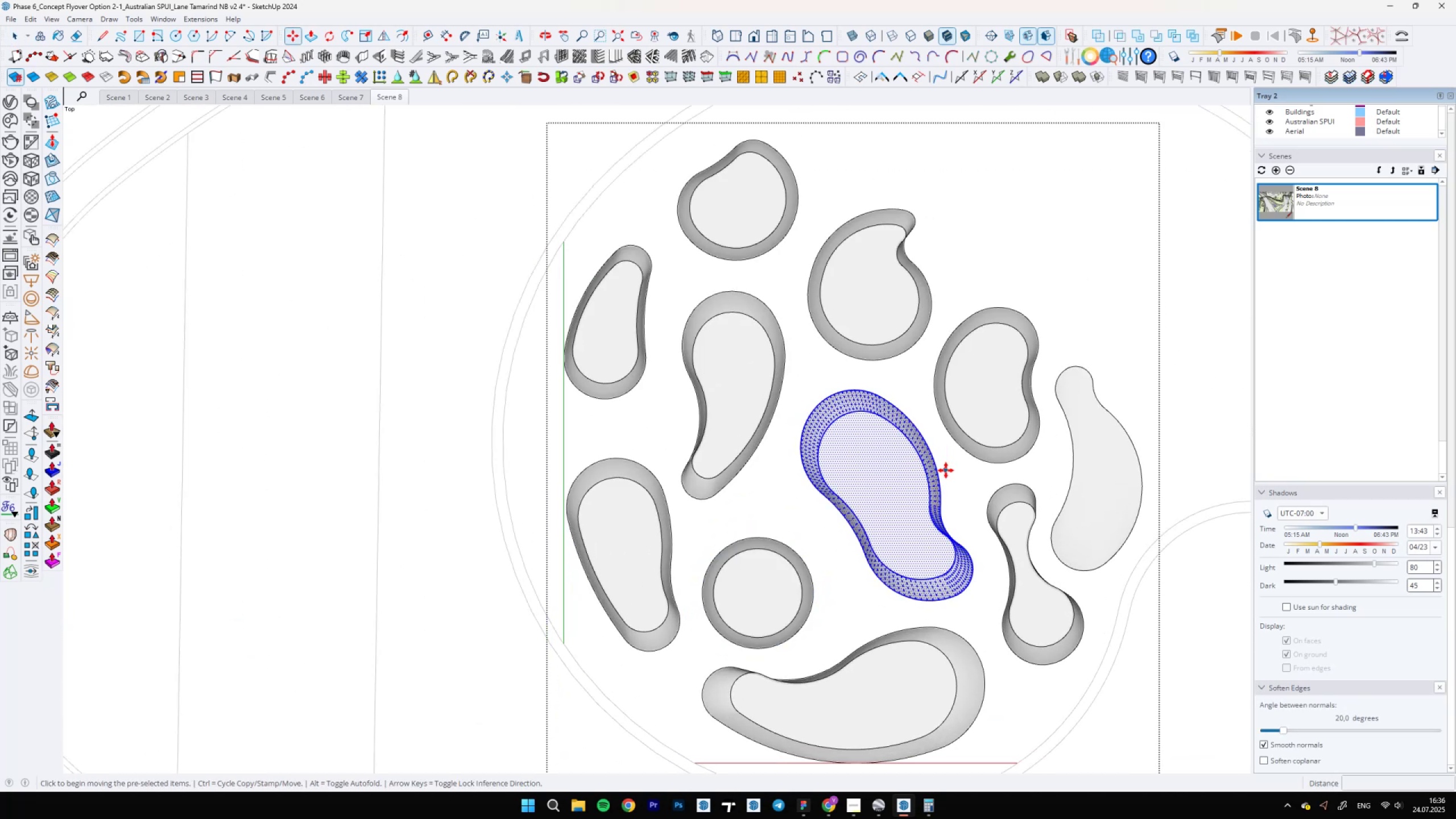 
left_click([947, 470])
 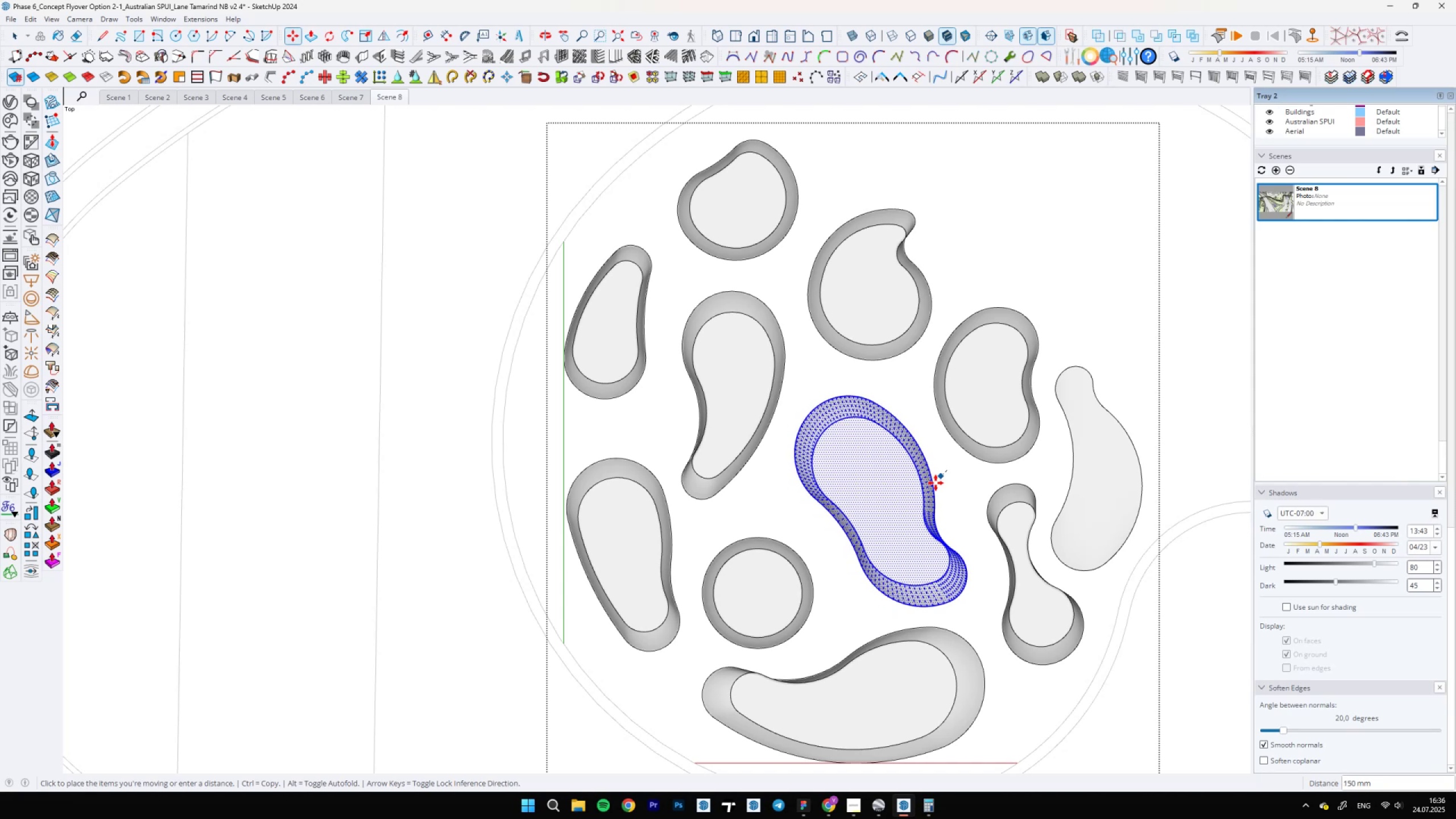 
left_click([933, 481])
 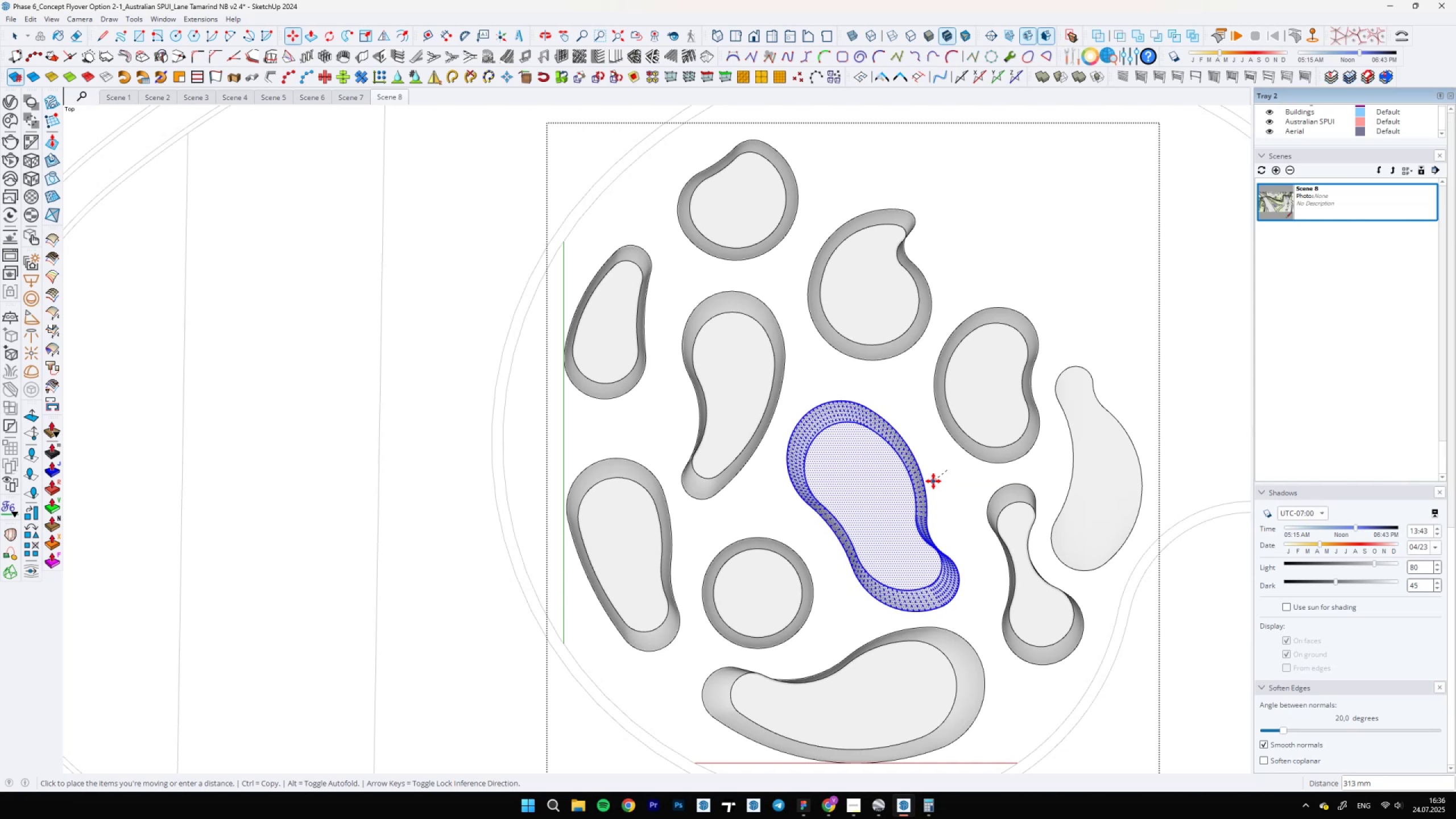 
key(Space)
 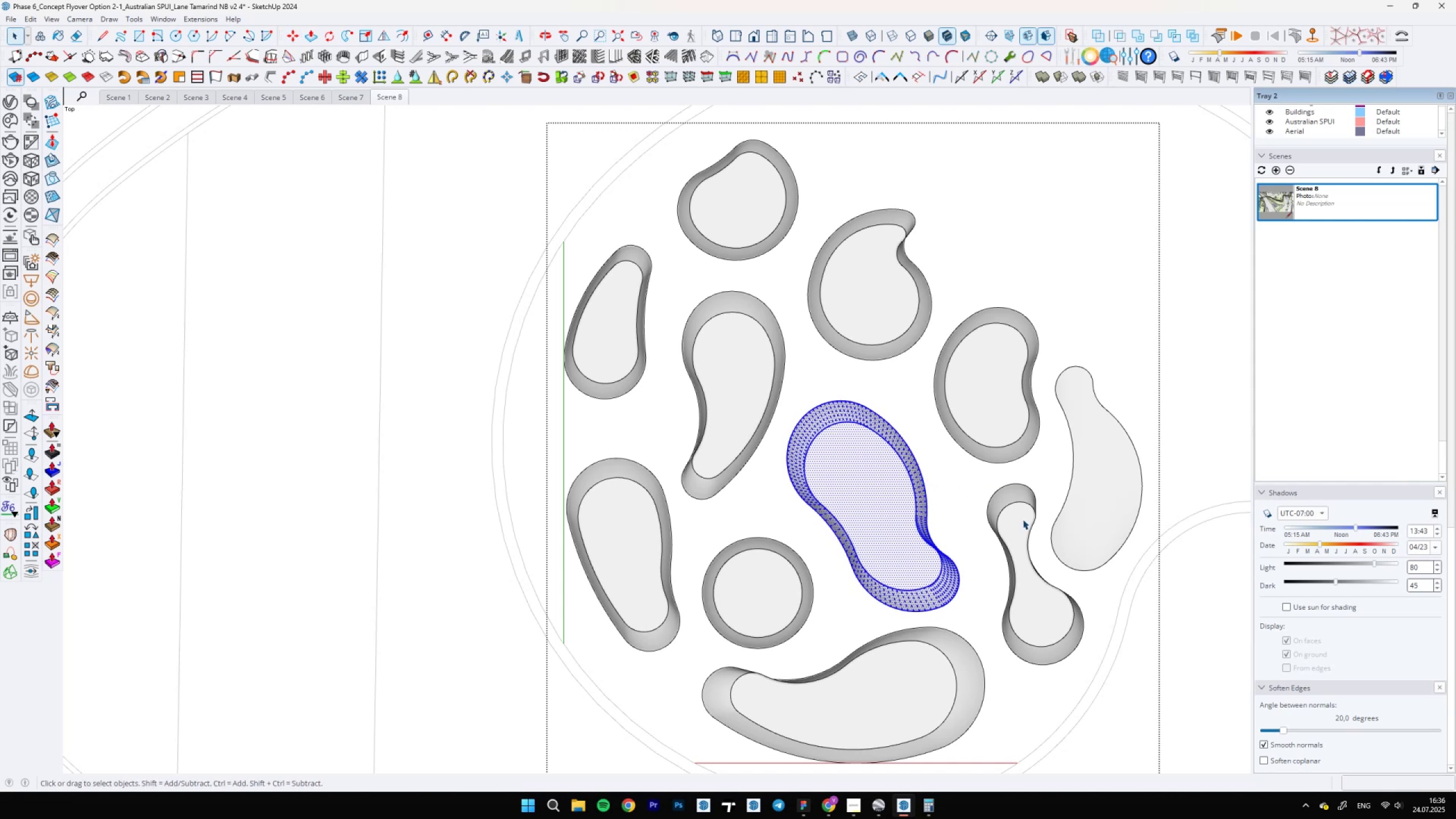 
double_click([1023, 519])
 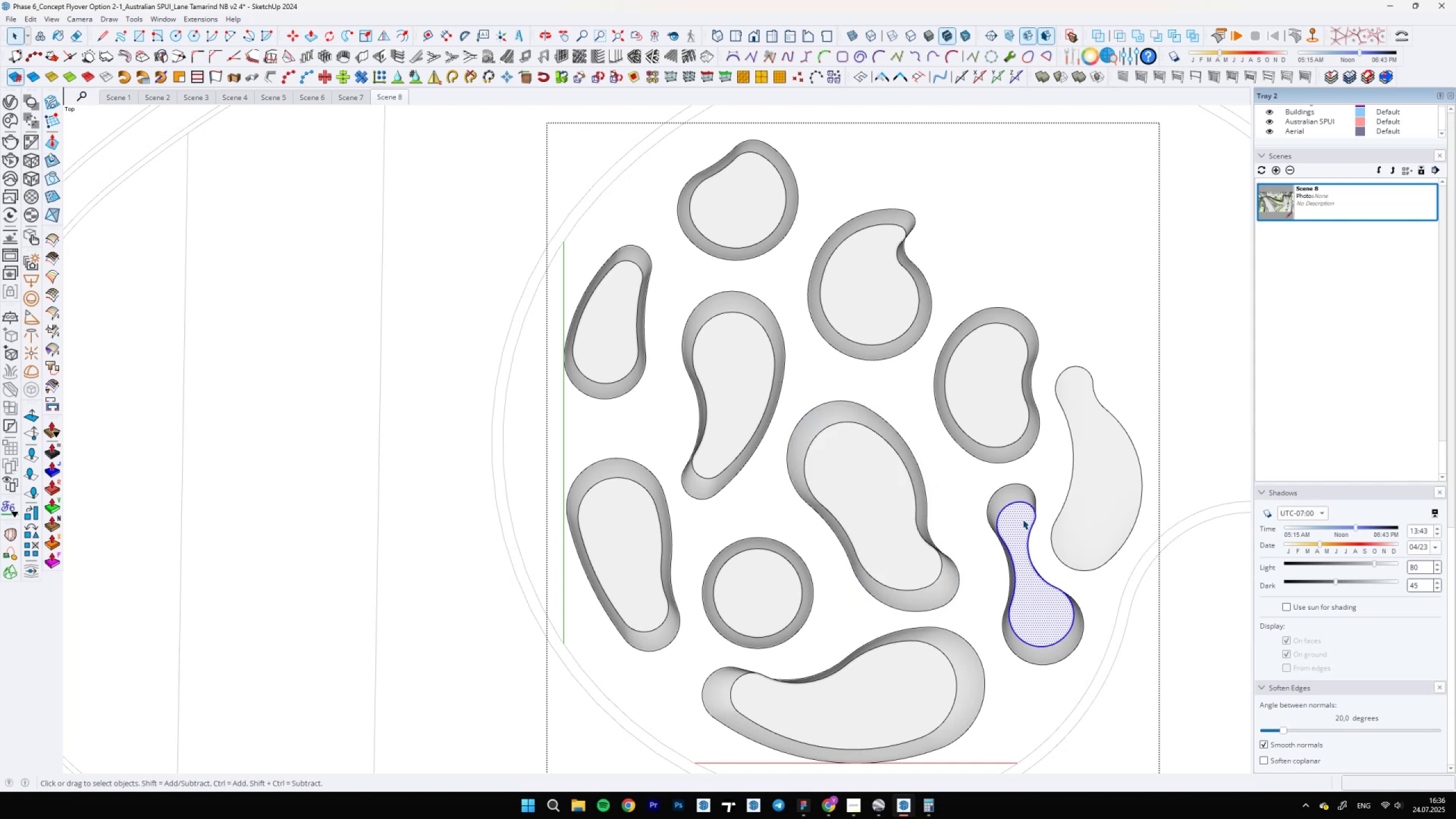 
triple_click([1023, 519])
 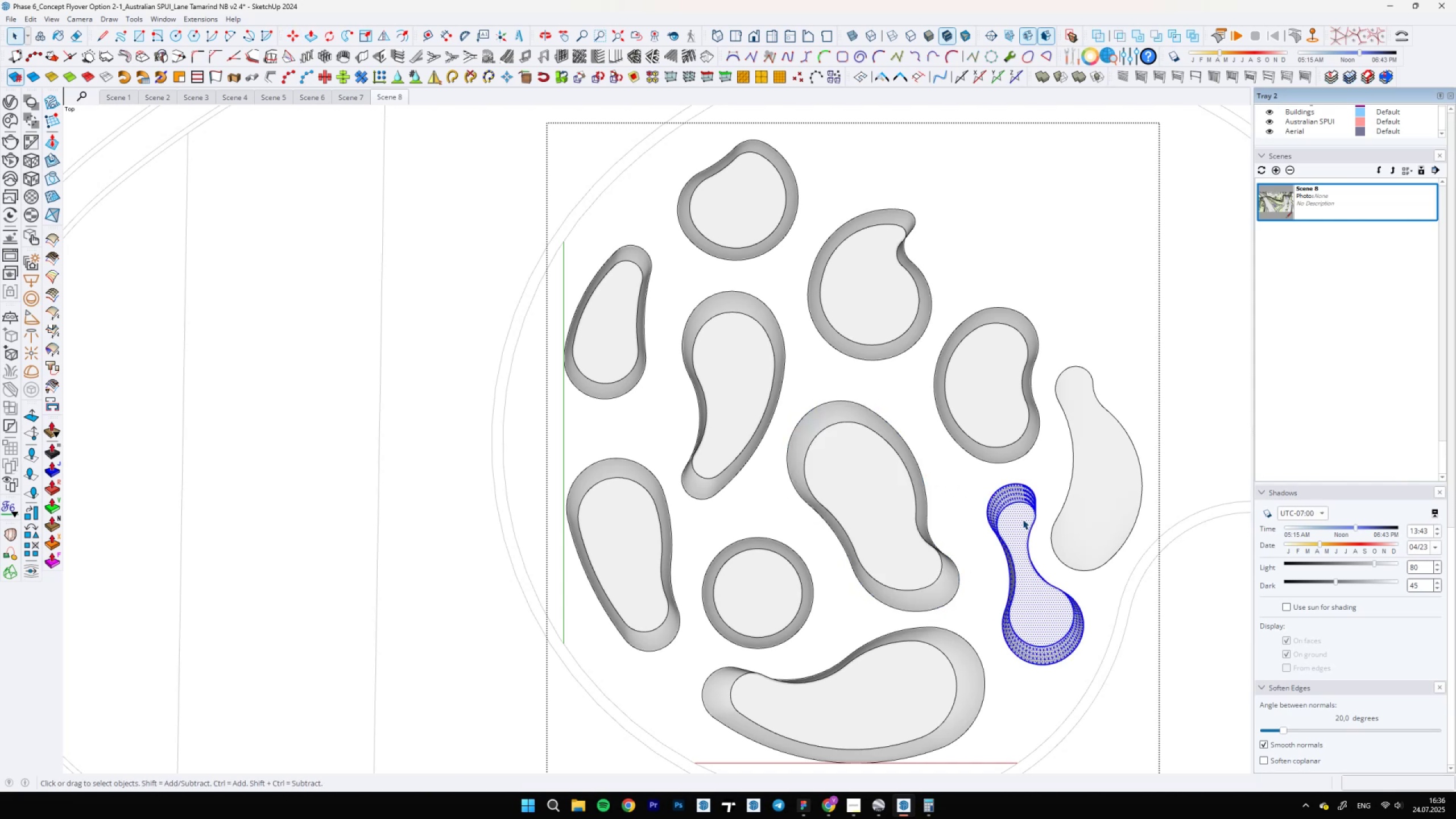 
key(M)
 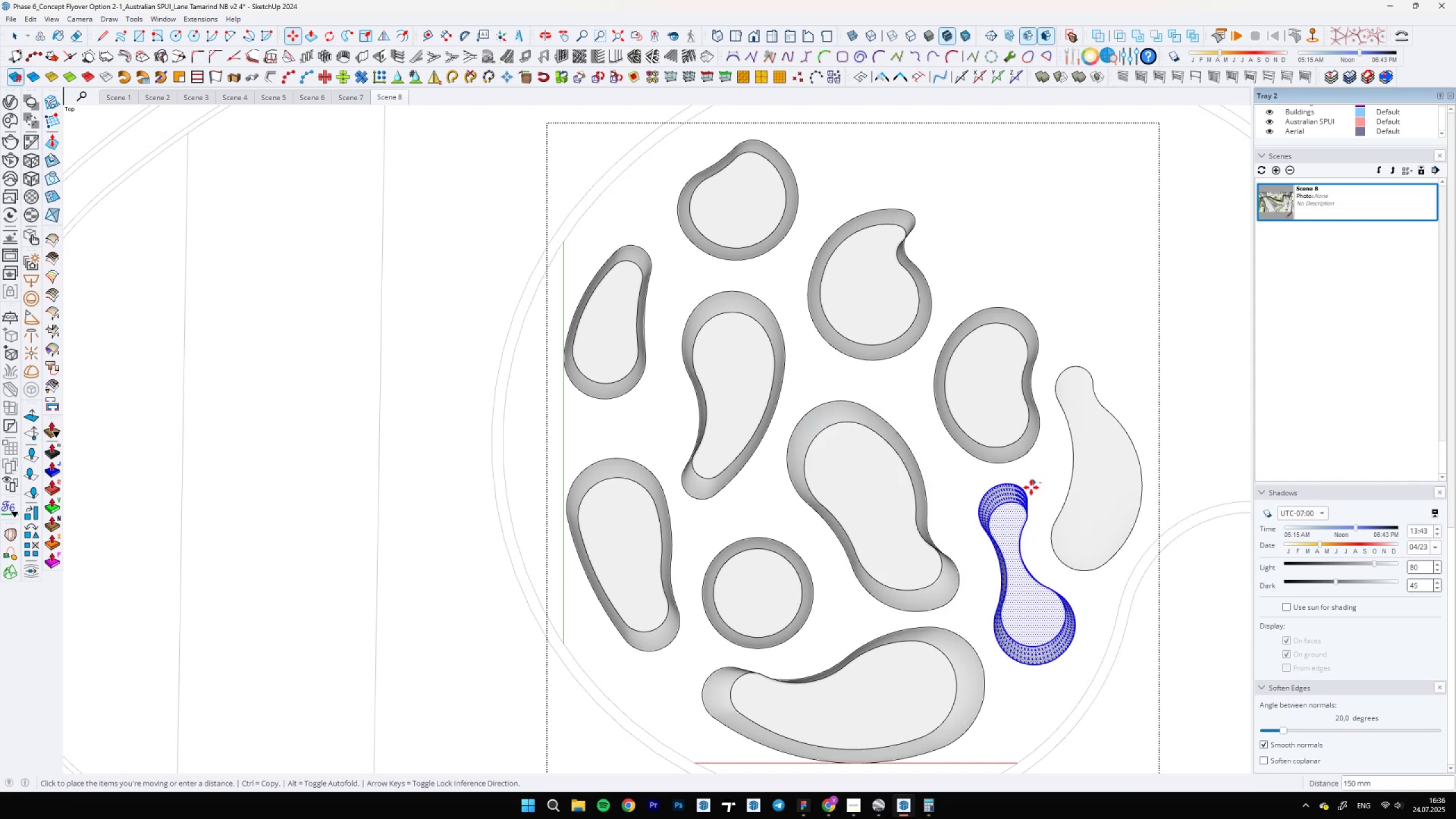 
left_click([1031, 488])
 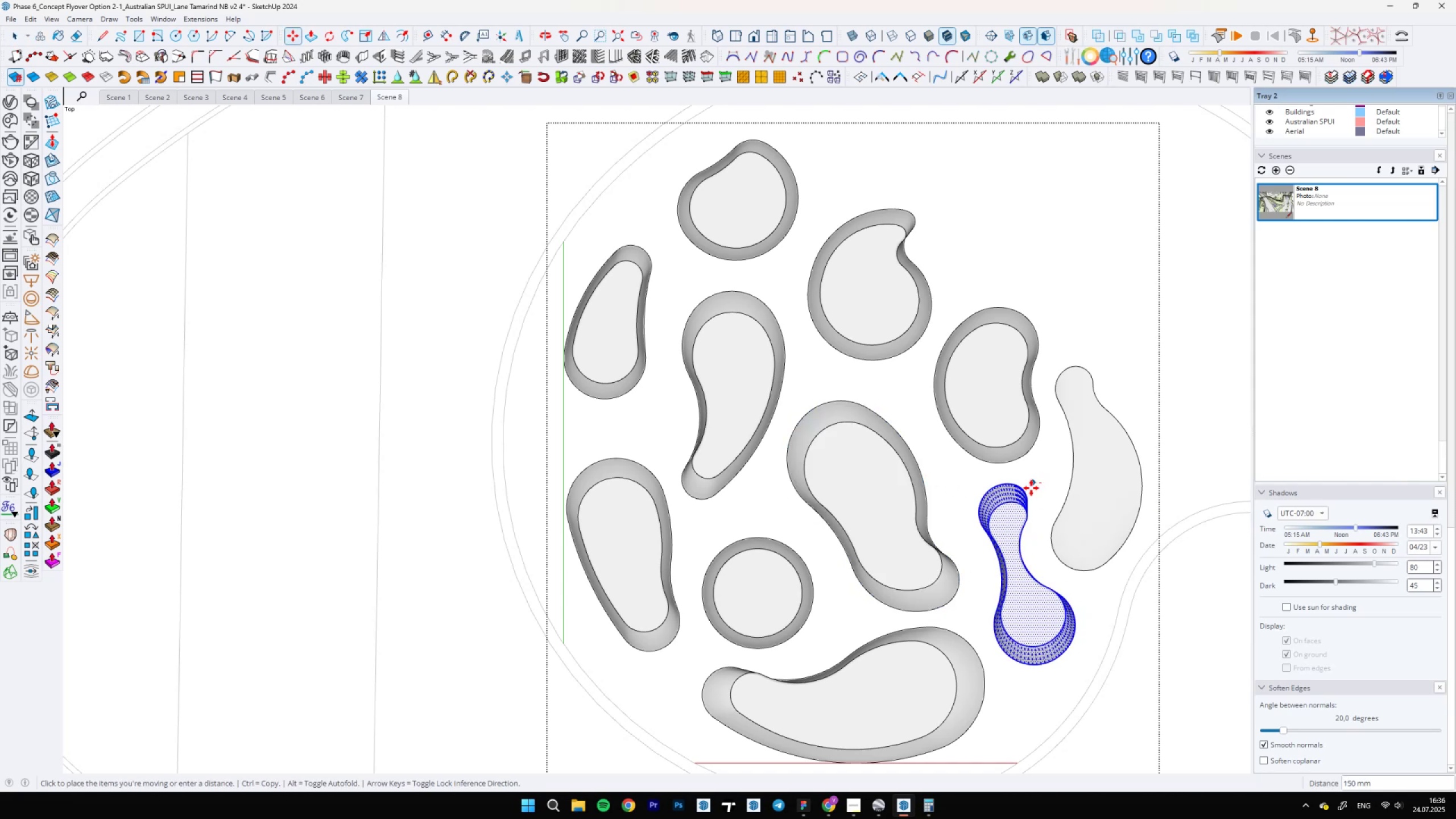 
key(Space)
 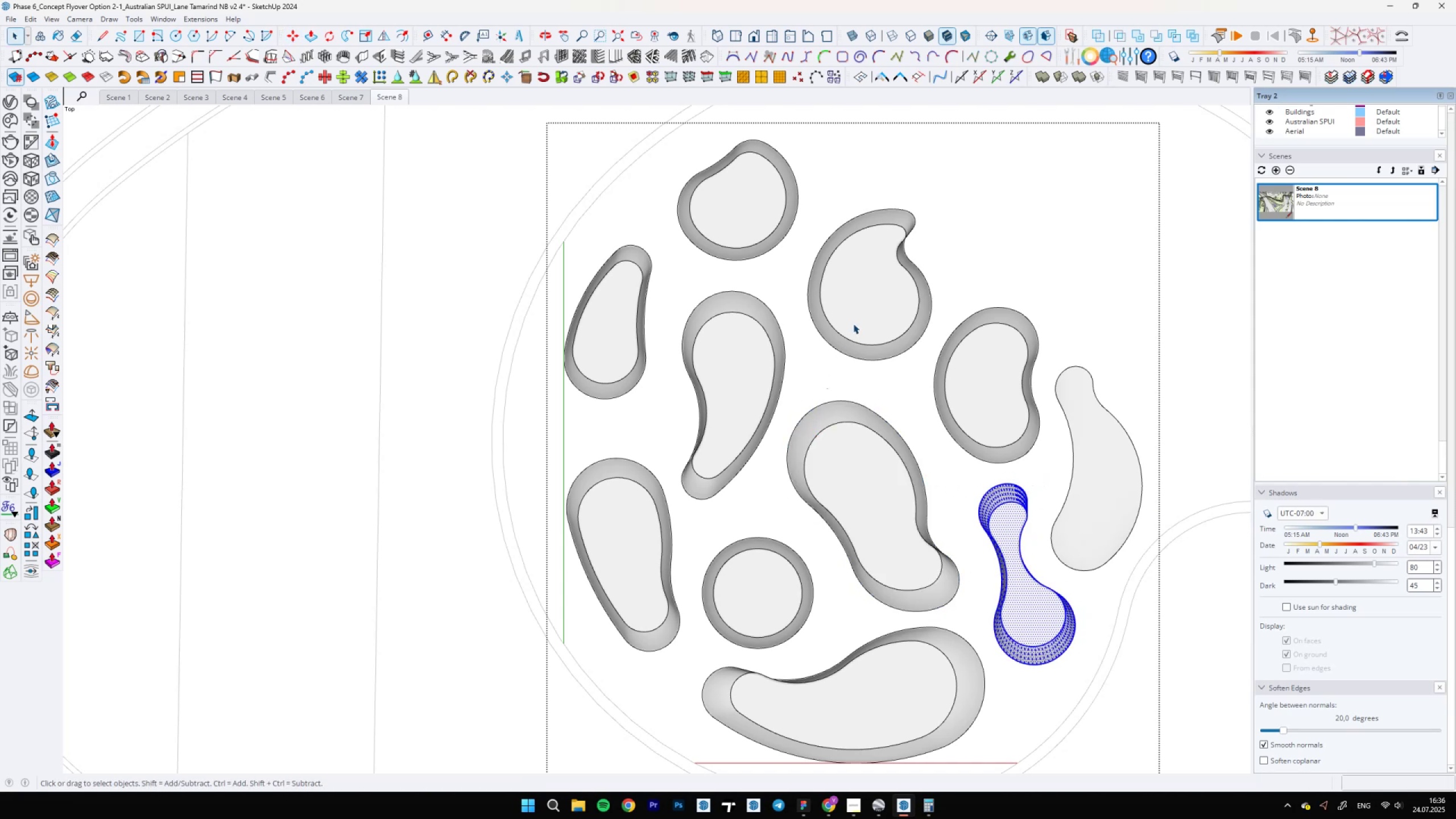 
double_click([855, 319])
 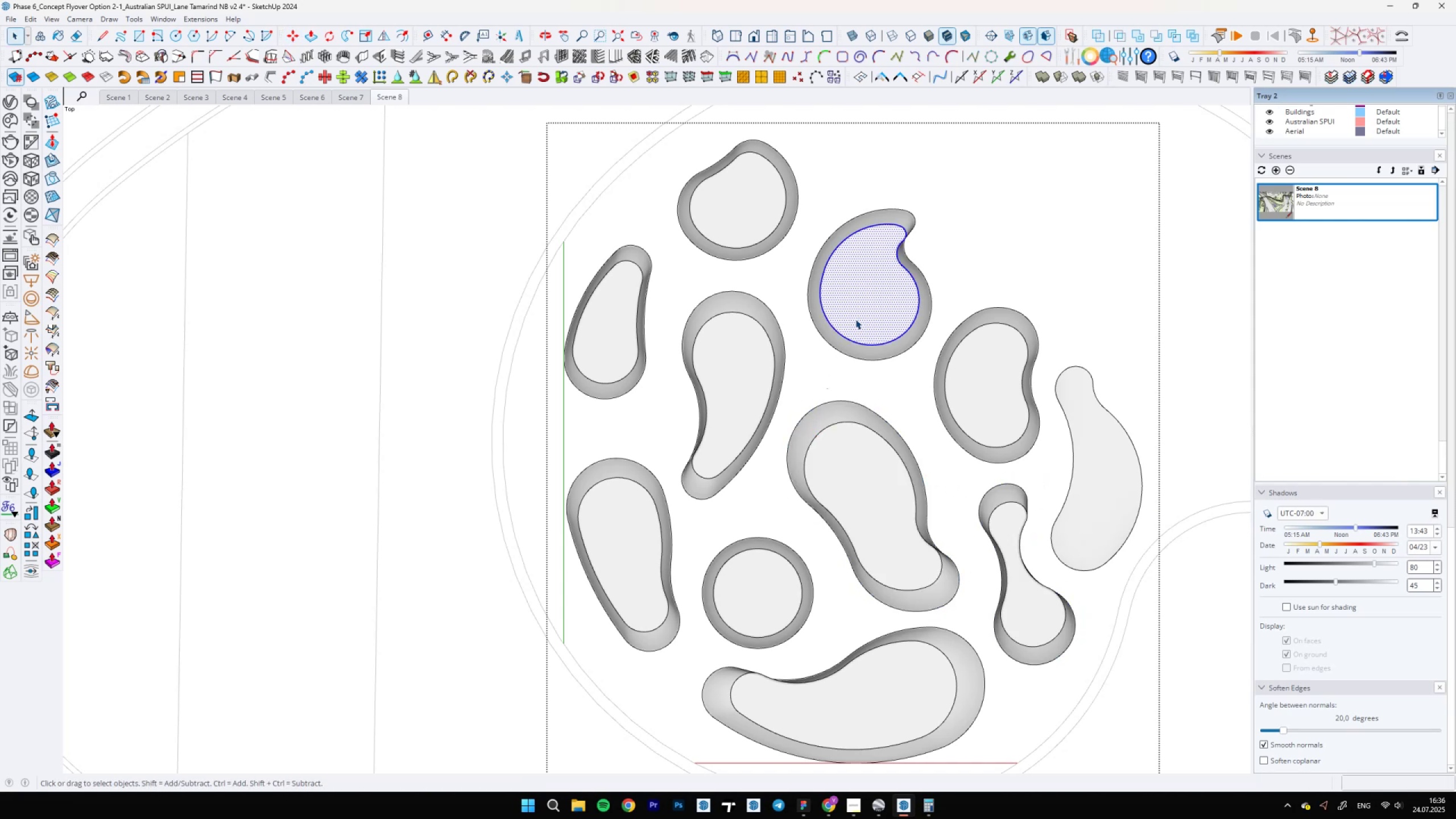 
triple_click([855, 319])
 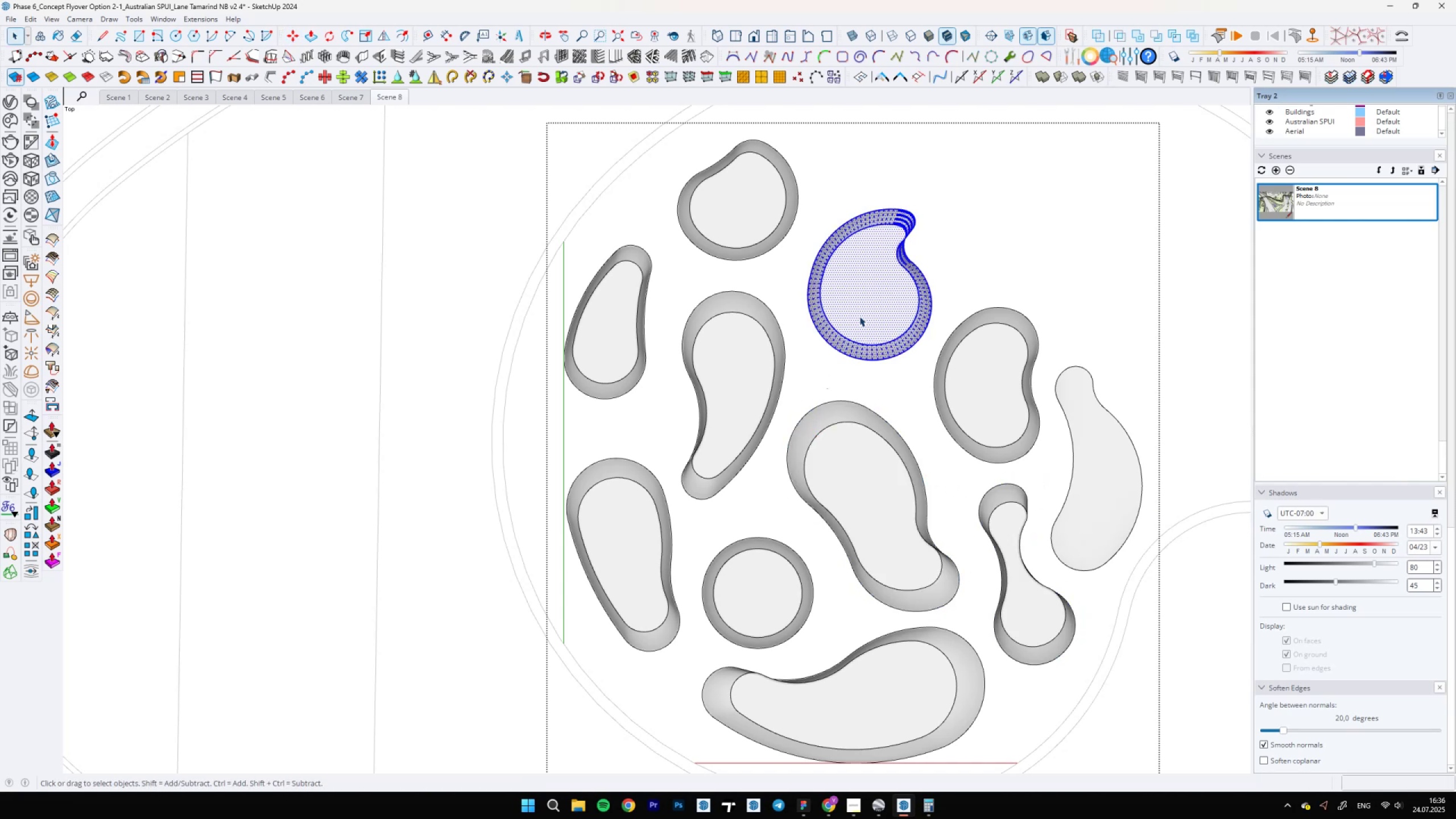 
key(M)
 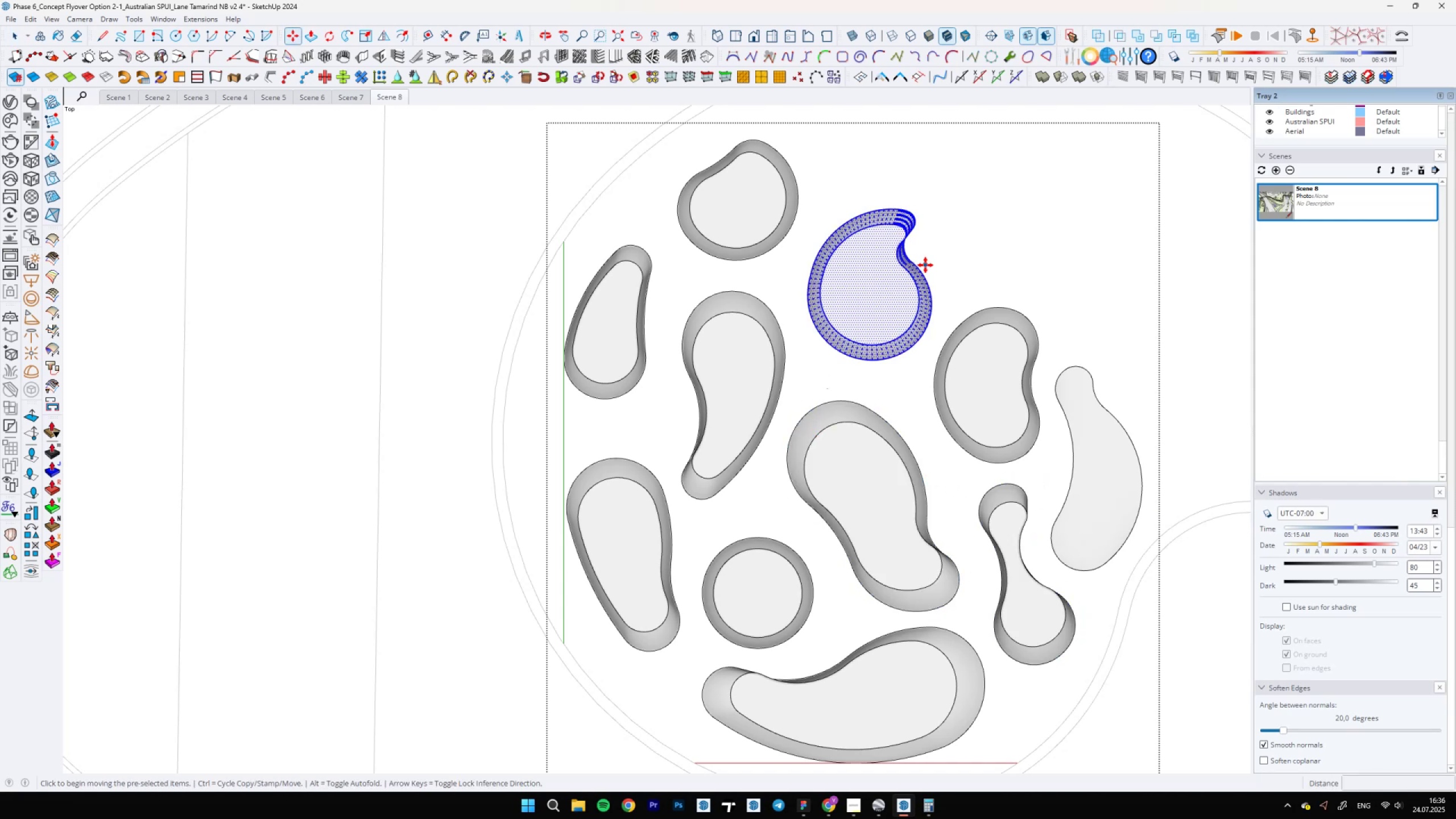 
left_click_drag(start_coordinate=[936, 260], to_coordinate=[936, 264])
 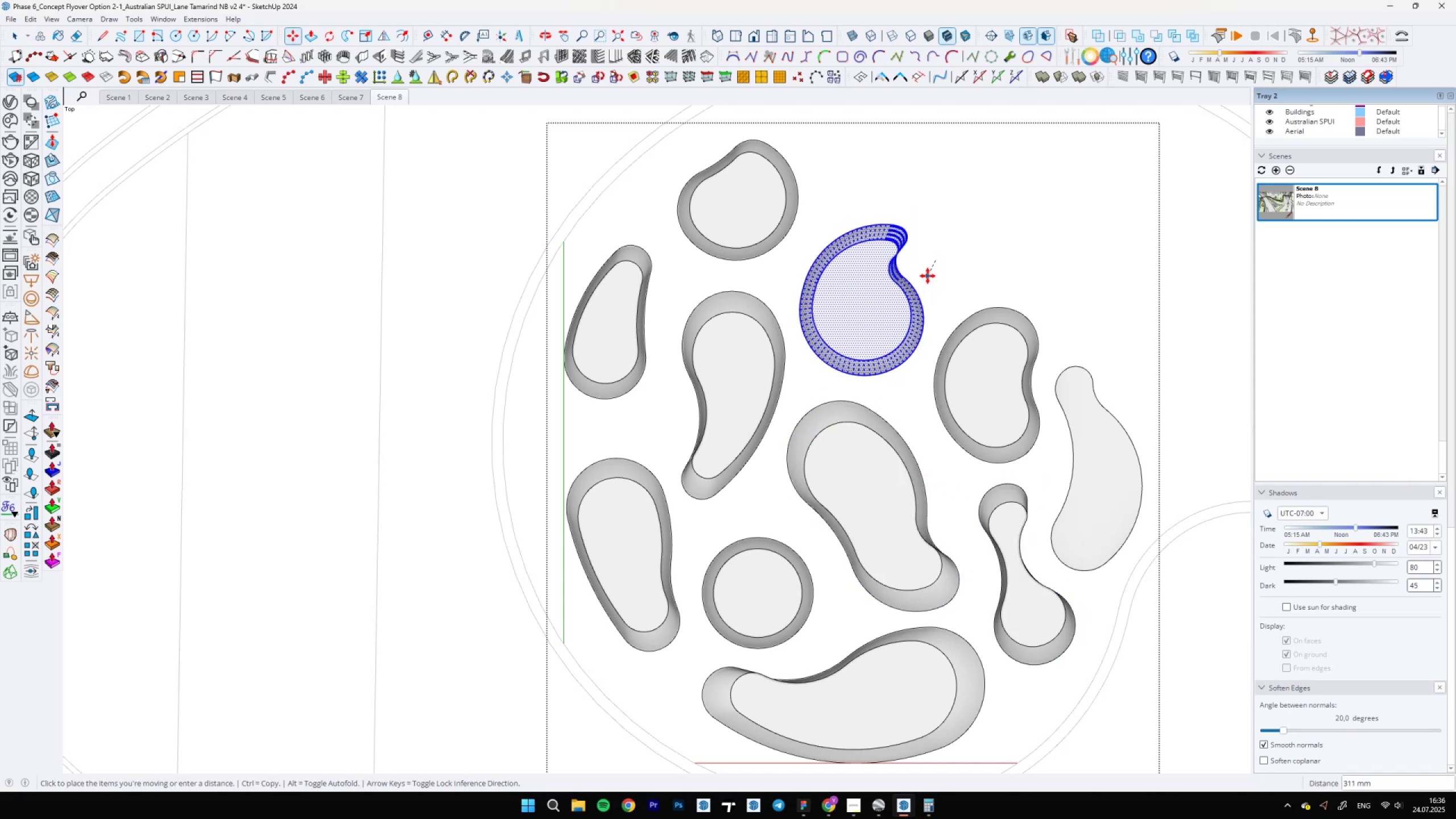 
left_click([928, 276])
 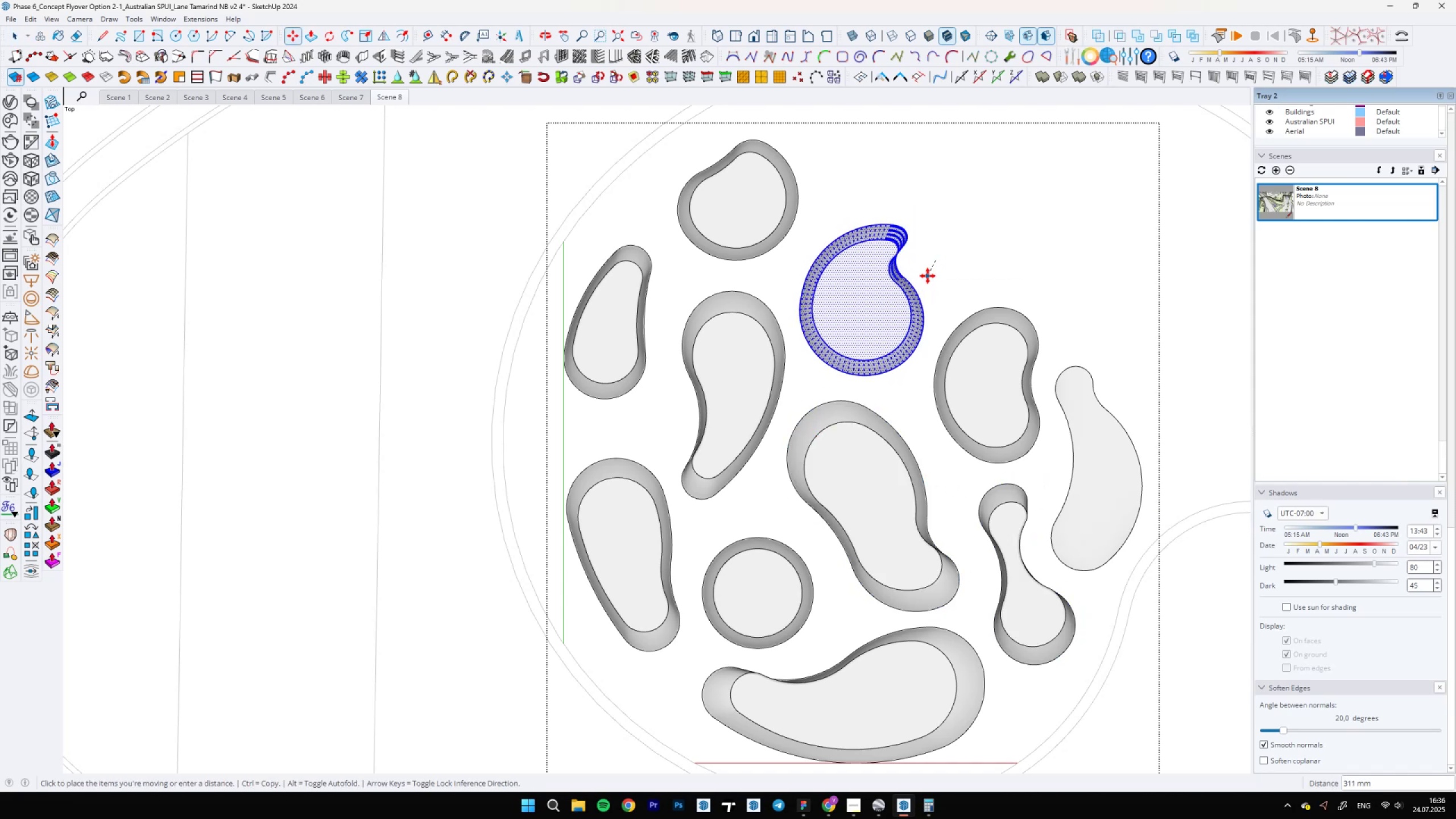 
key(Space)
 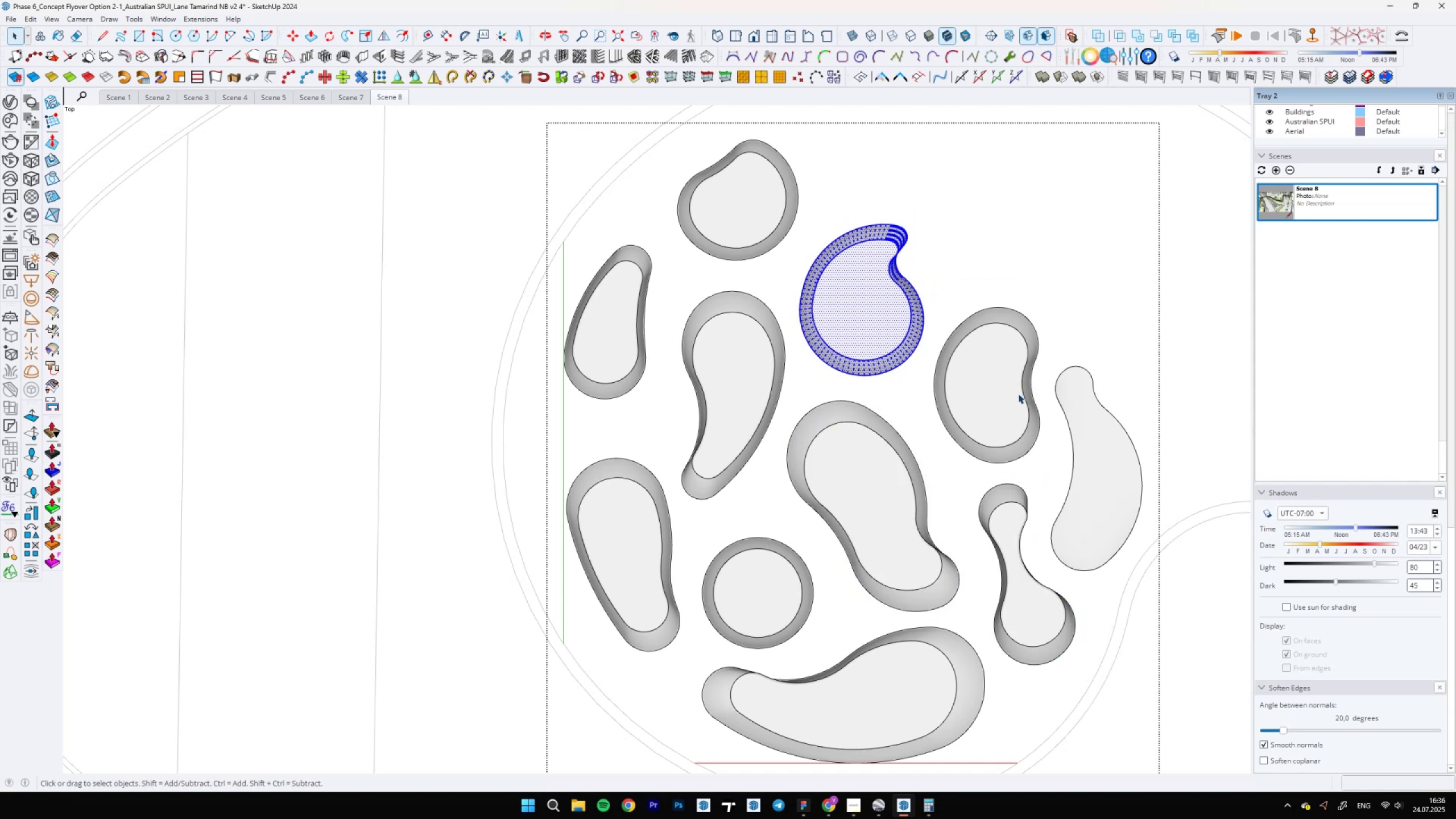 
double_click([1017, 393])
 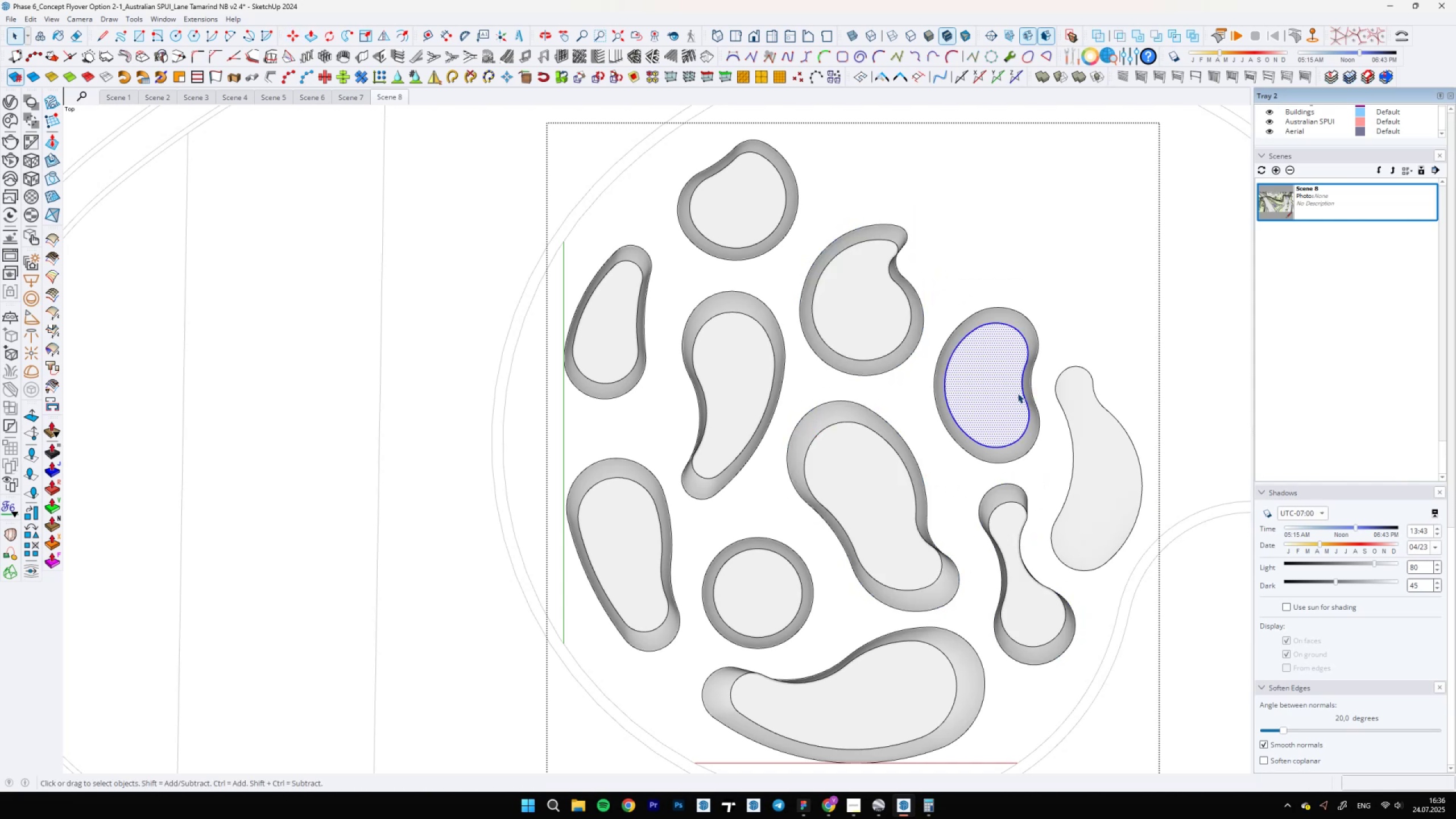 
triple_click([1017, 393])
 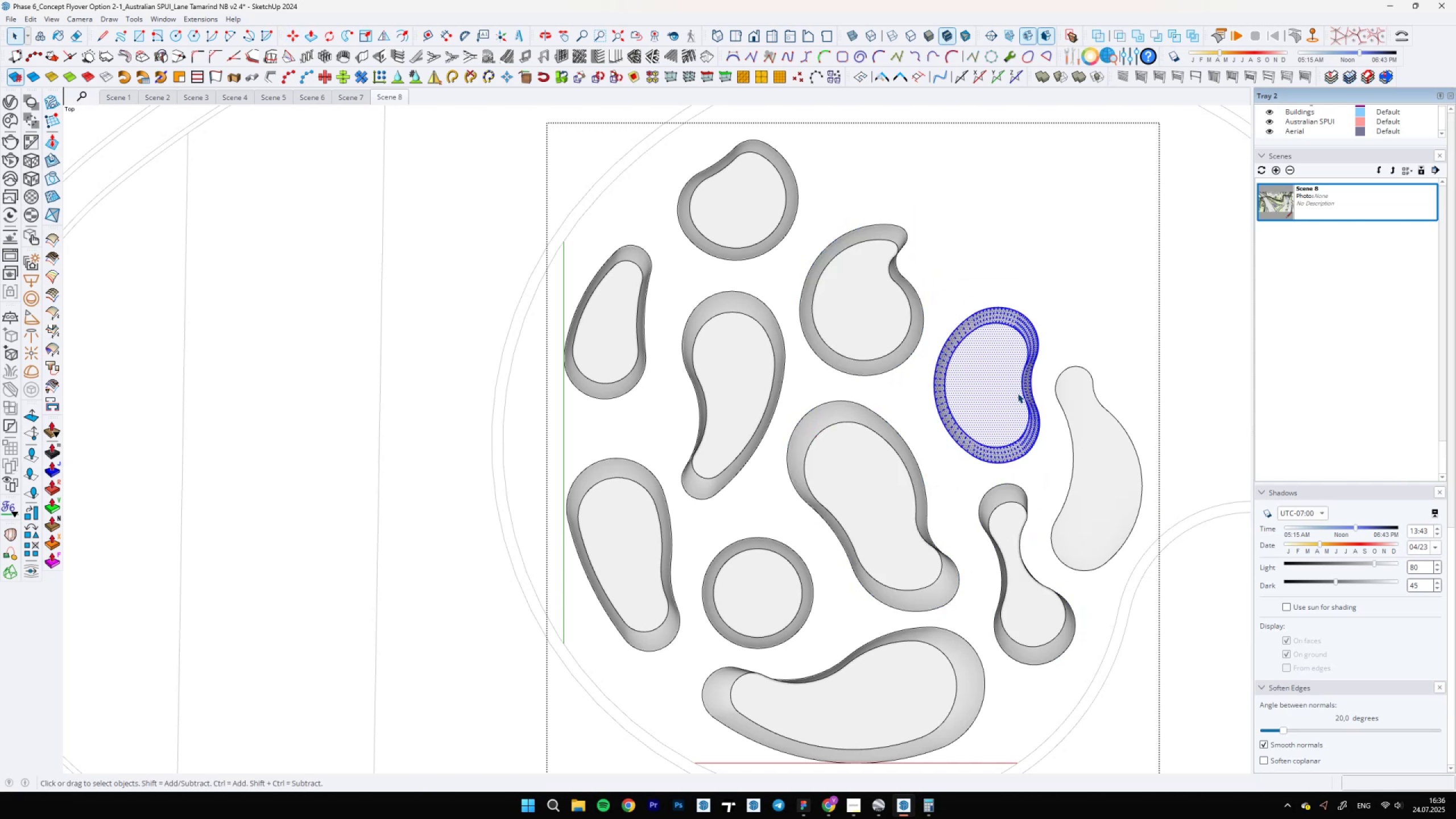 
key(M)
 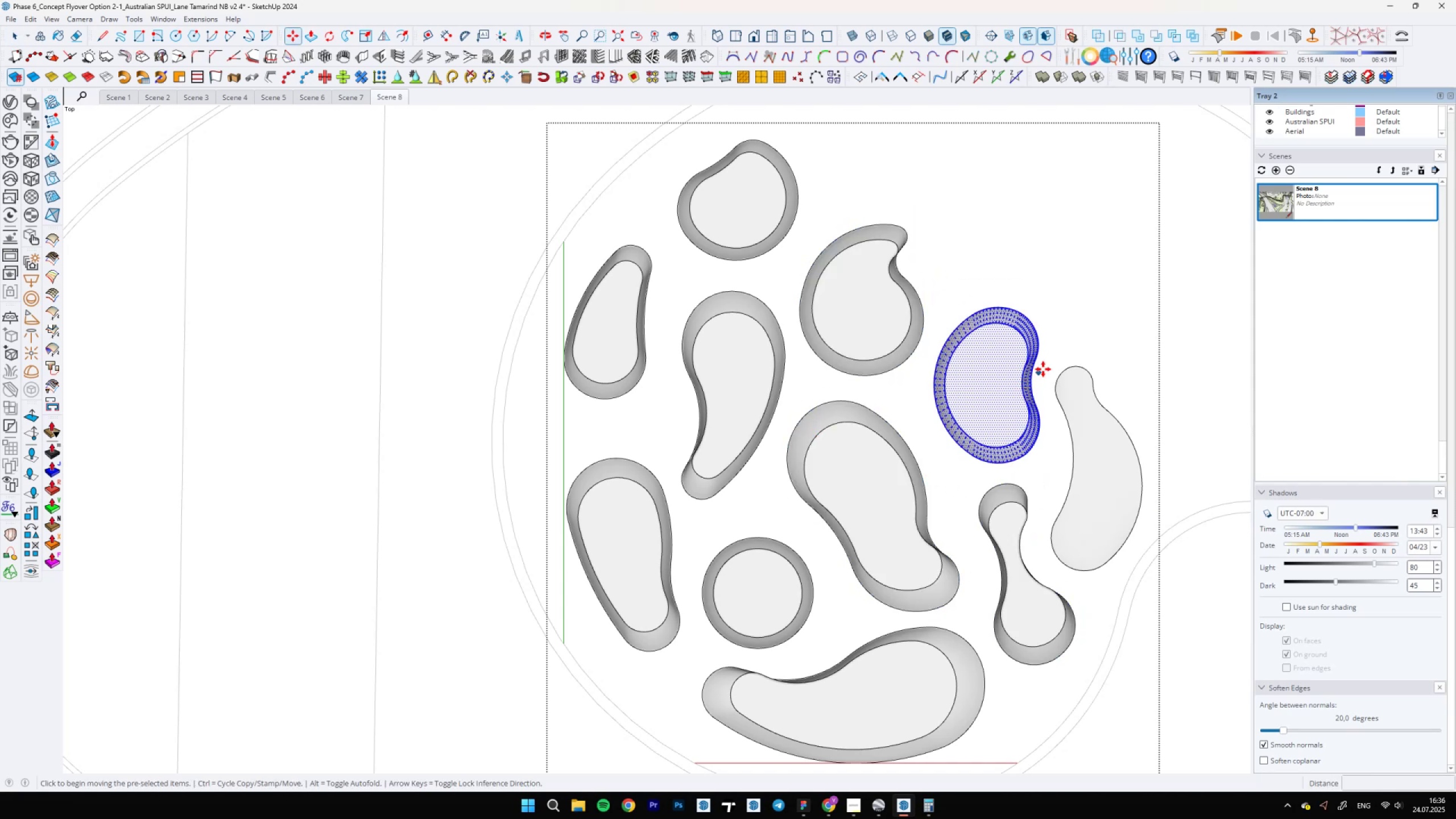 
triple_click([1048, 363])
 